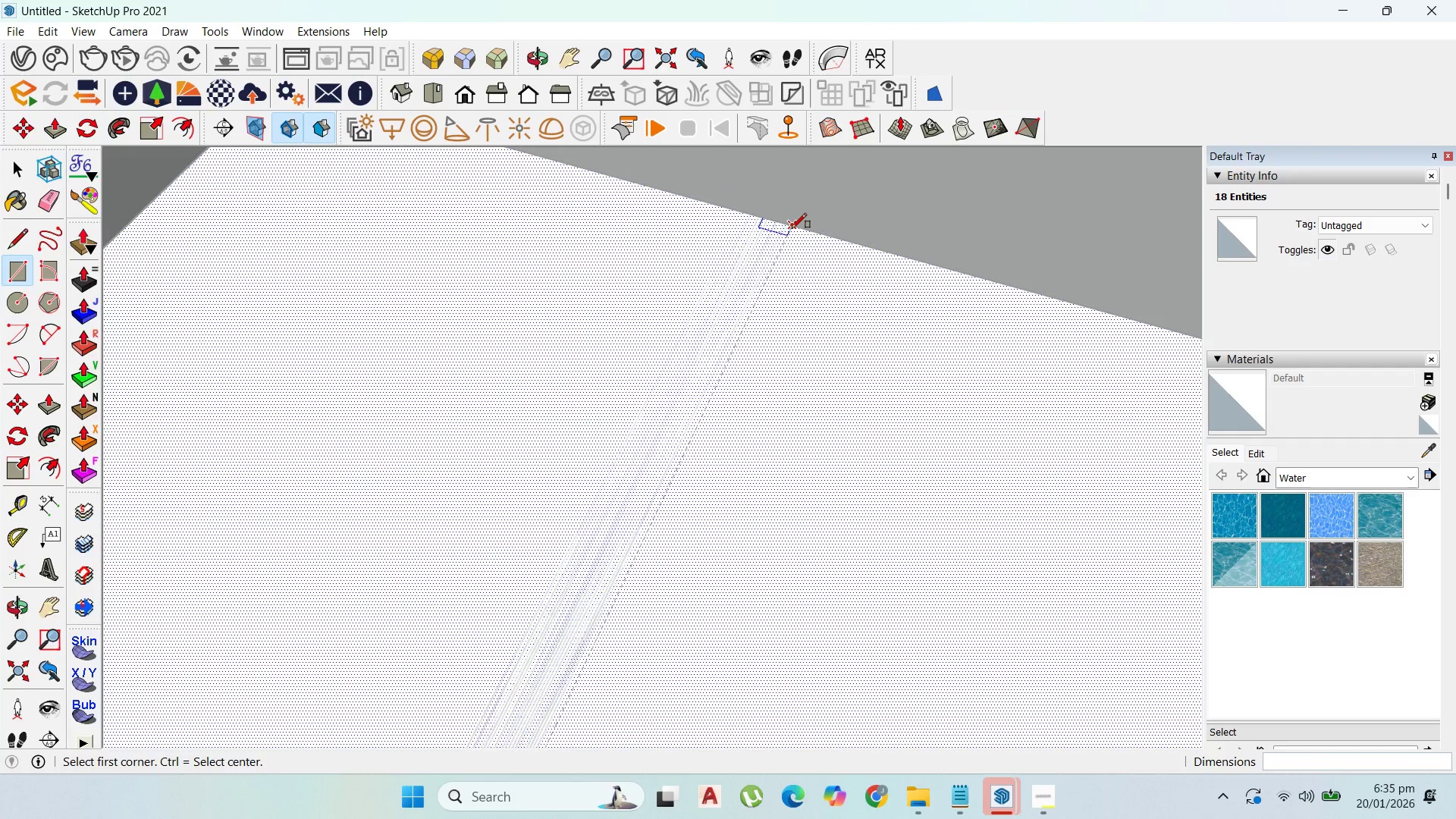 
left_click([792, 228])
 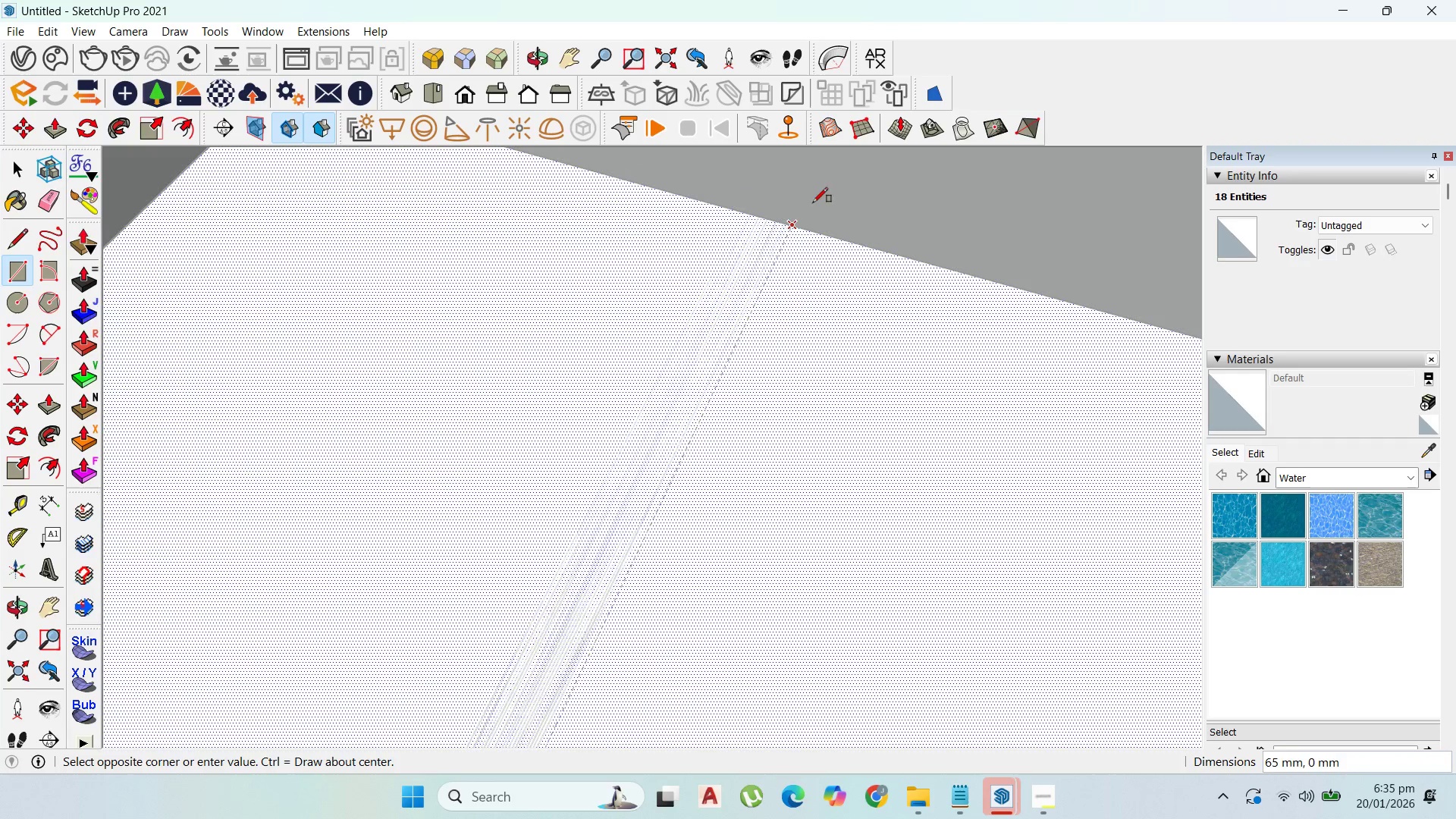 
scroll: coordinate [605, 538], scroll_direction: down, amount: 3.0
 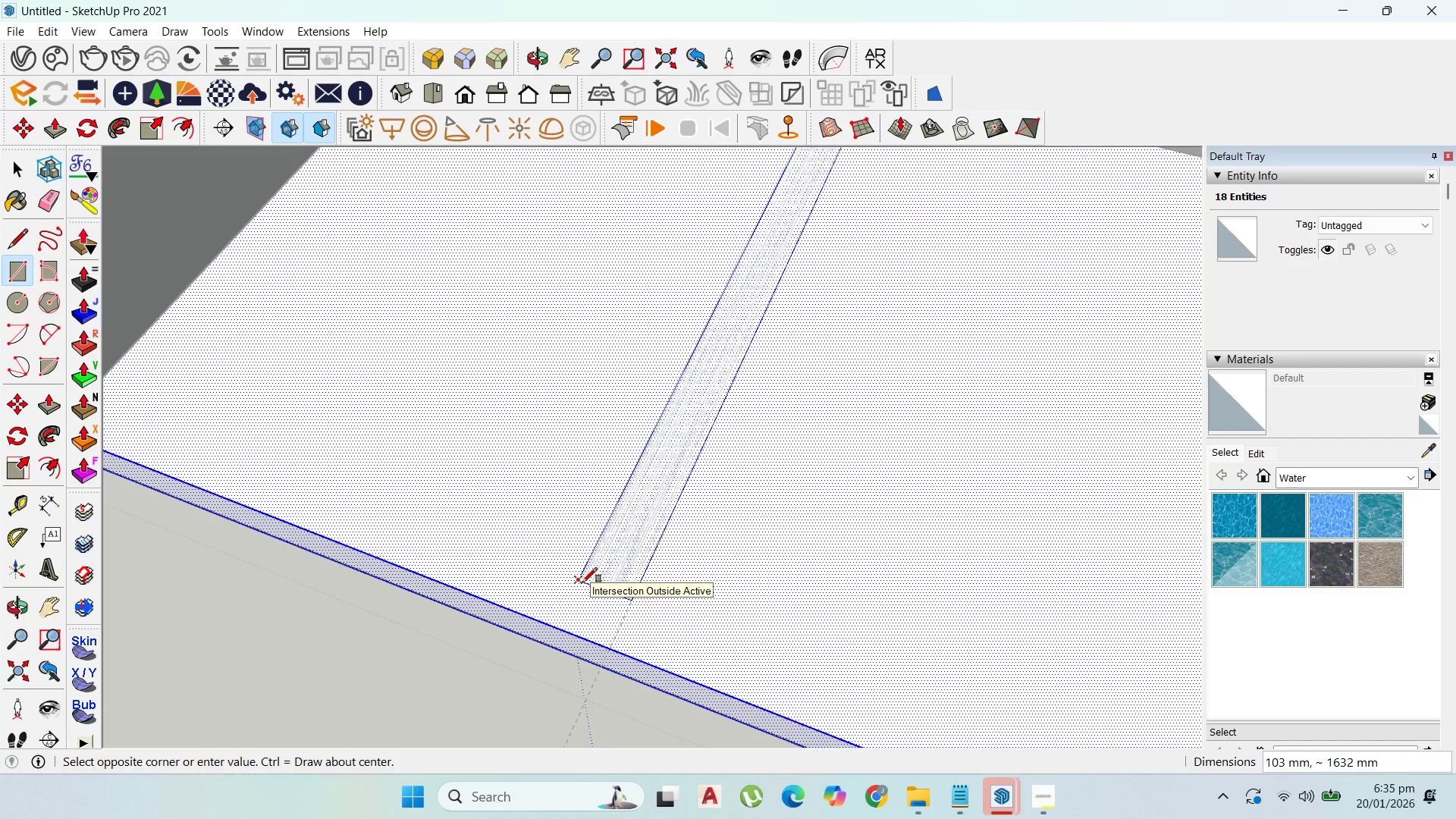 
hold_key(key=ShiftLeft, duration=1.52)
scroll: coordinate [588, 576], scroll_direction: up, amount: 9.0
 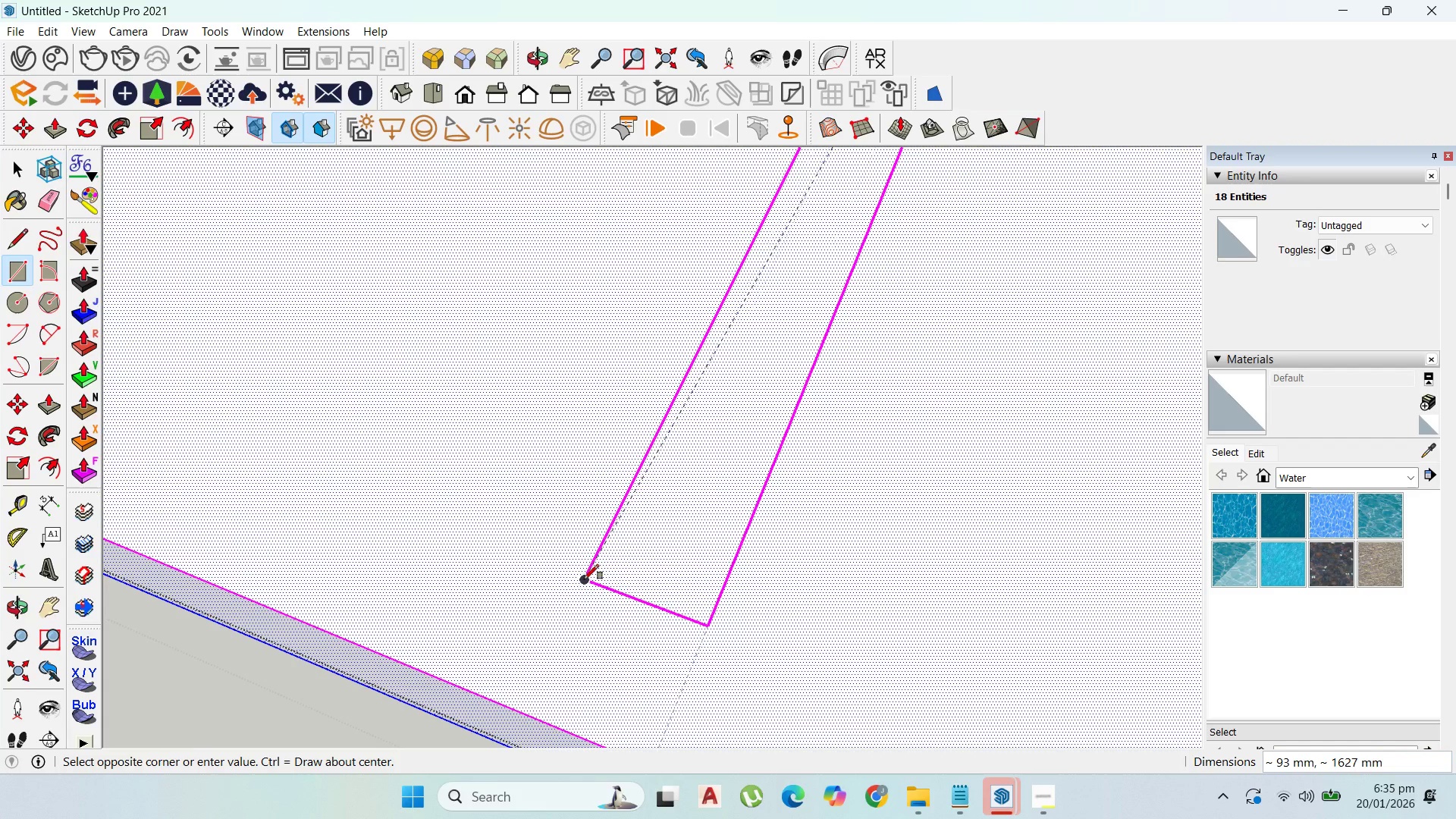 
hold_key(key=ShiftLeft, duration=1.5)
scroll: coordinate [580, 585], scroll_direction: down, amount: 9.0
 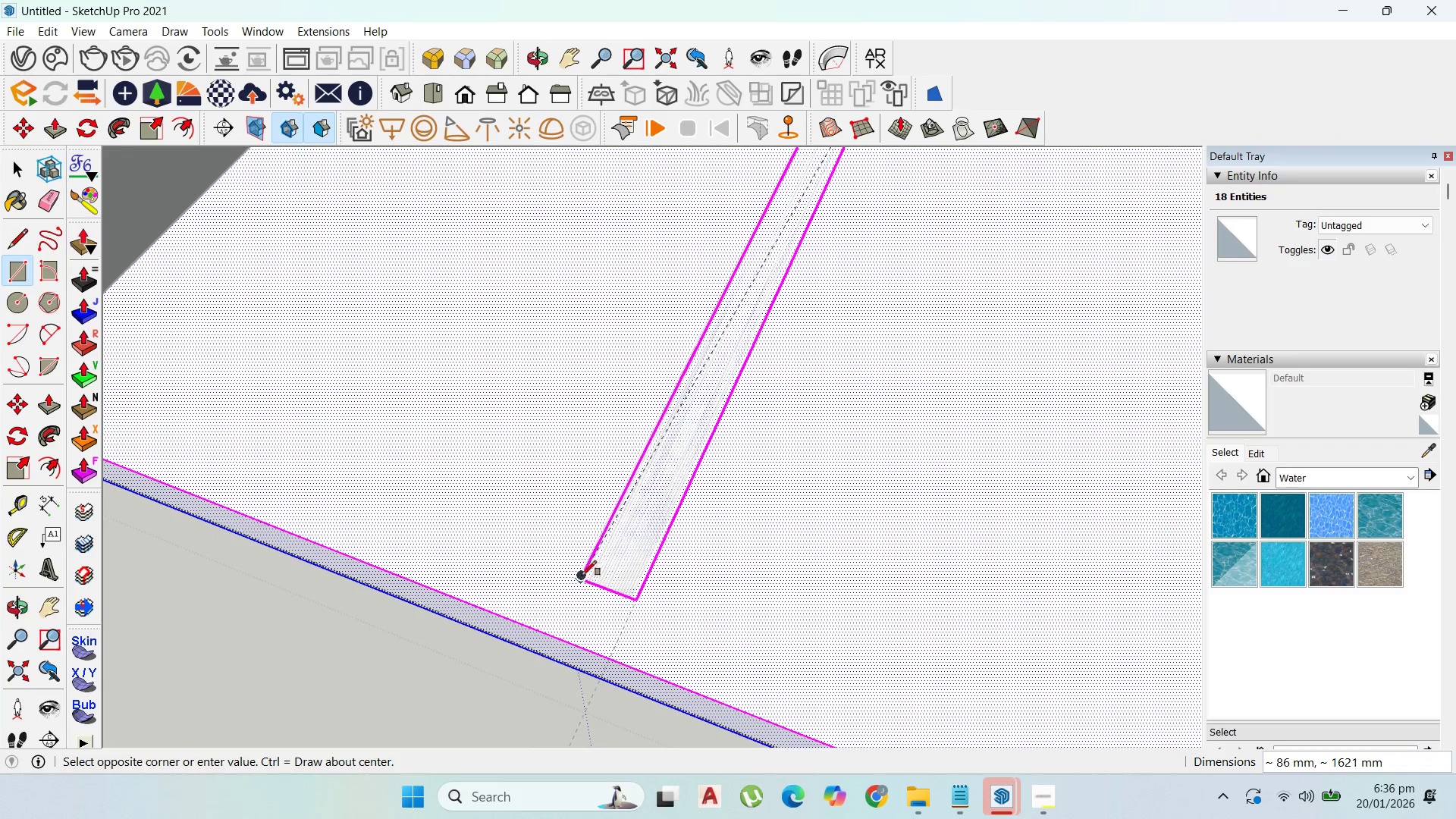 
hold_key(key=ShiftLeft, duration=1.5)
 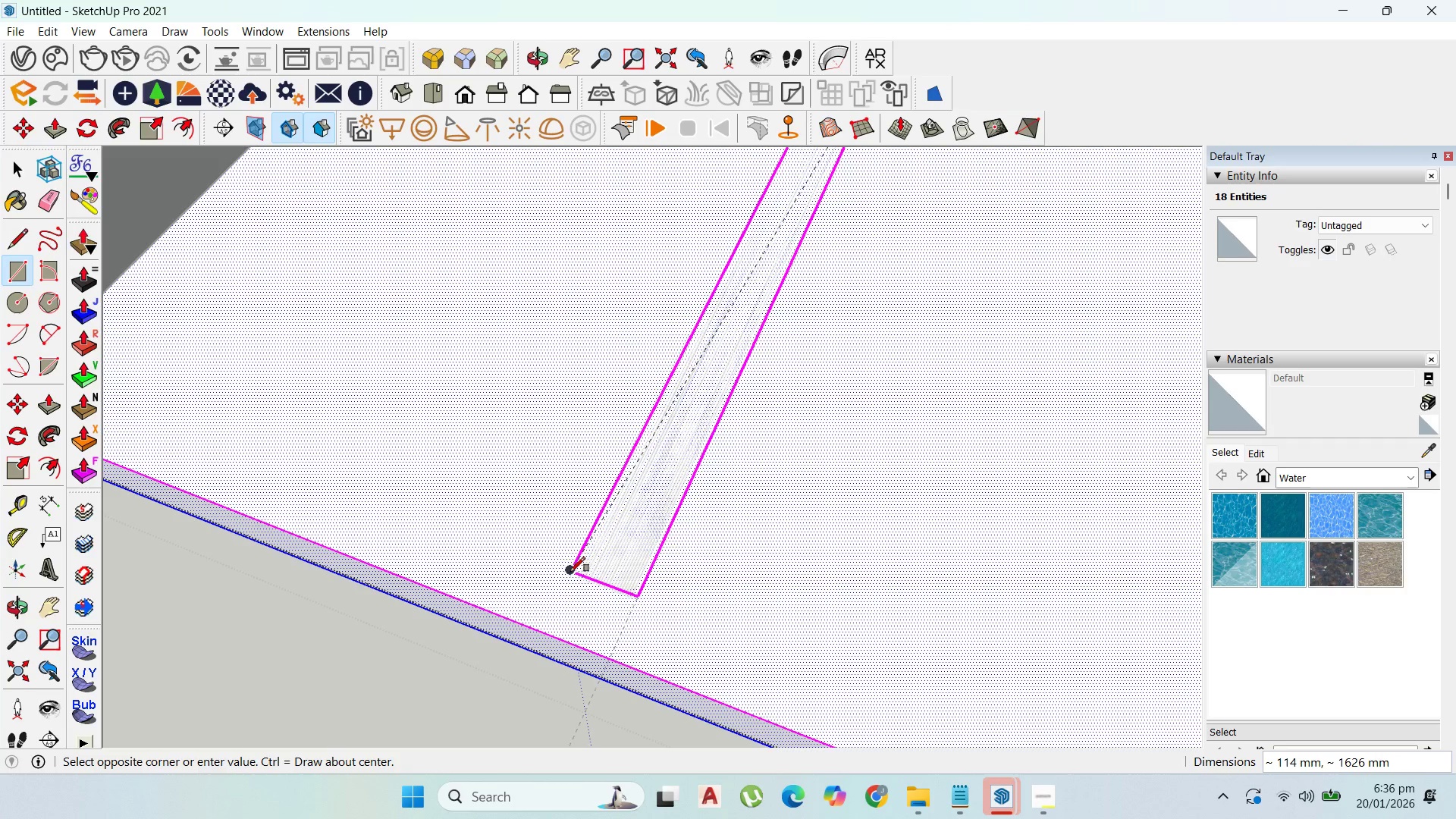 
hold_key(key=ShiftLeft, duration=1.5)
 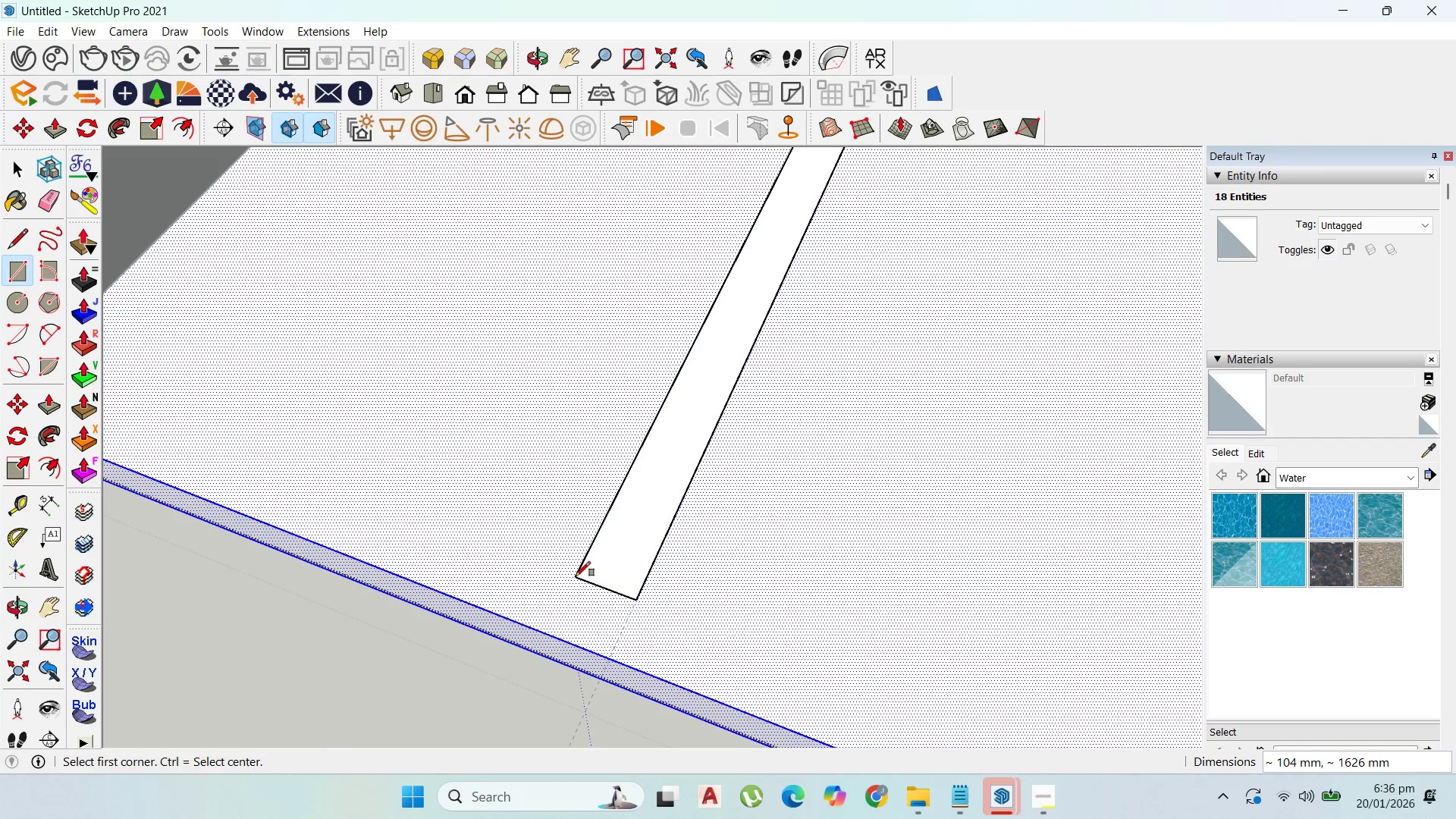 
hold_key(key=ShiftLeft, duration=0.66)
left_click([576, 576])
 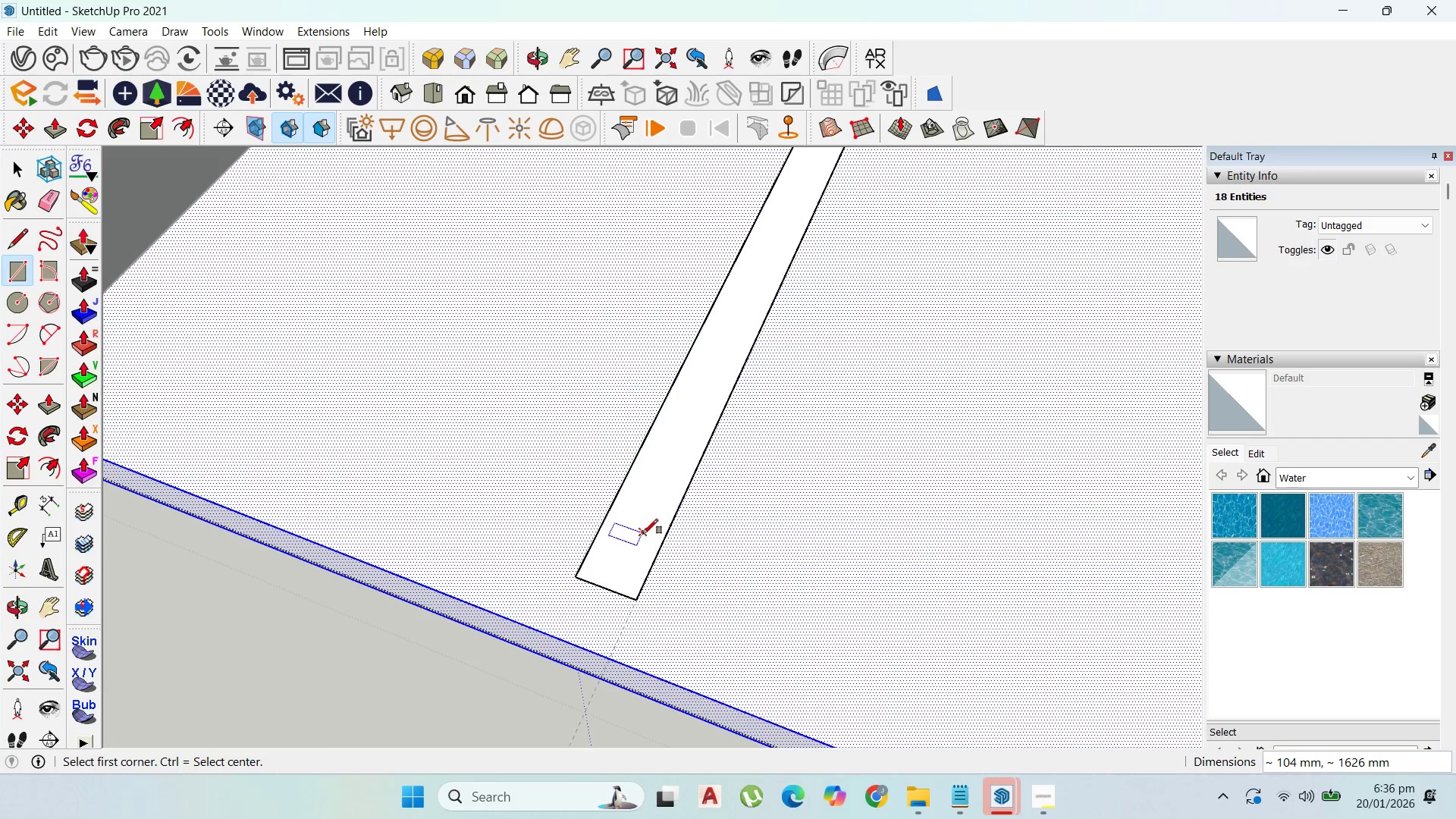 
key(Control+Z)
 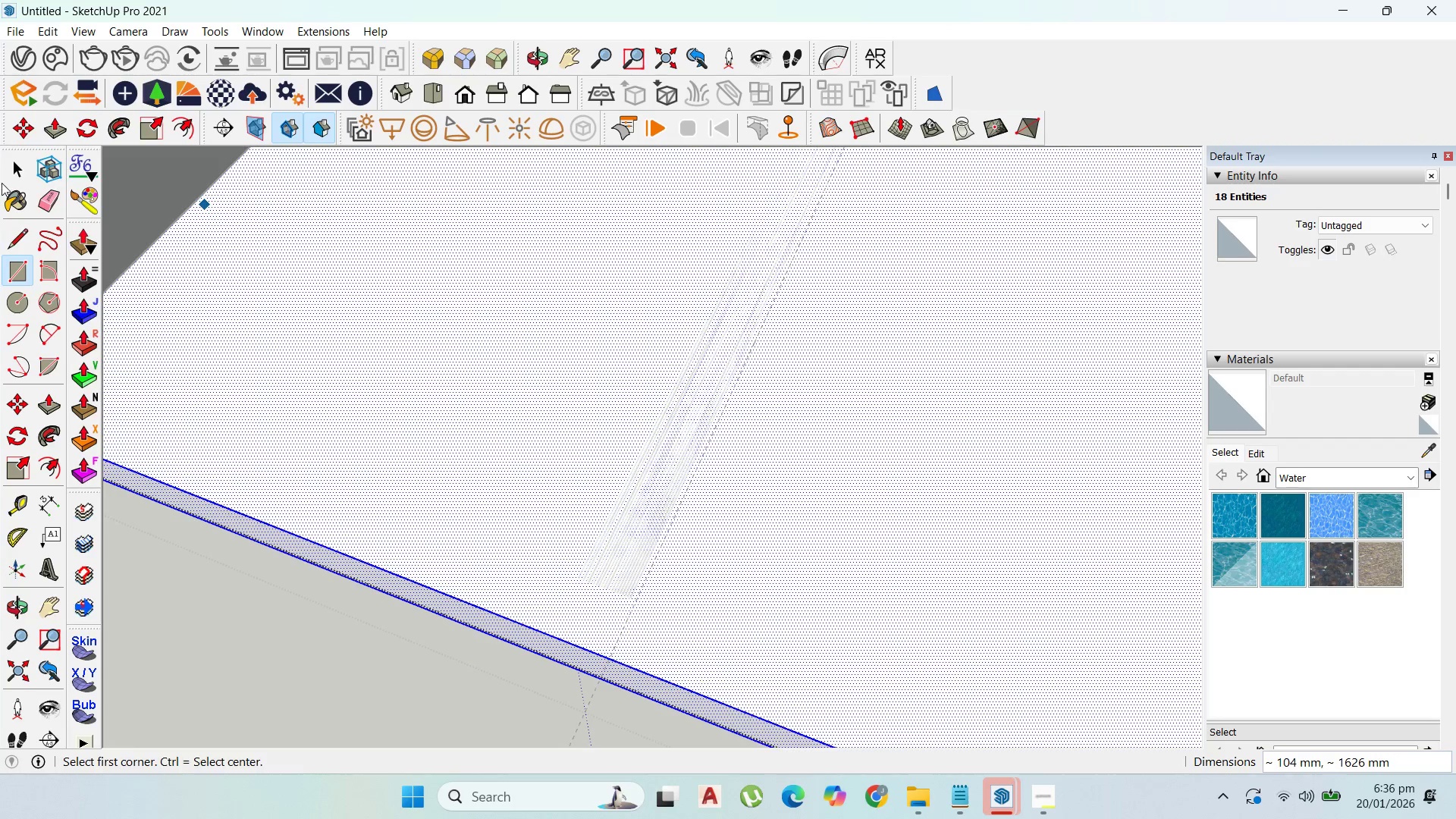 
left_click_drag(start_coordinate=[10, 167], to_coordinate=[49, 166])
 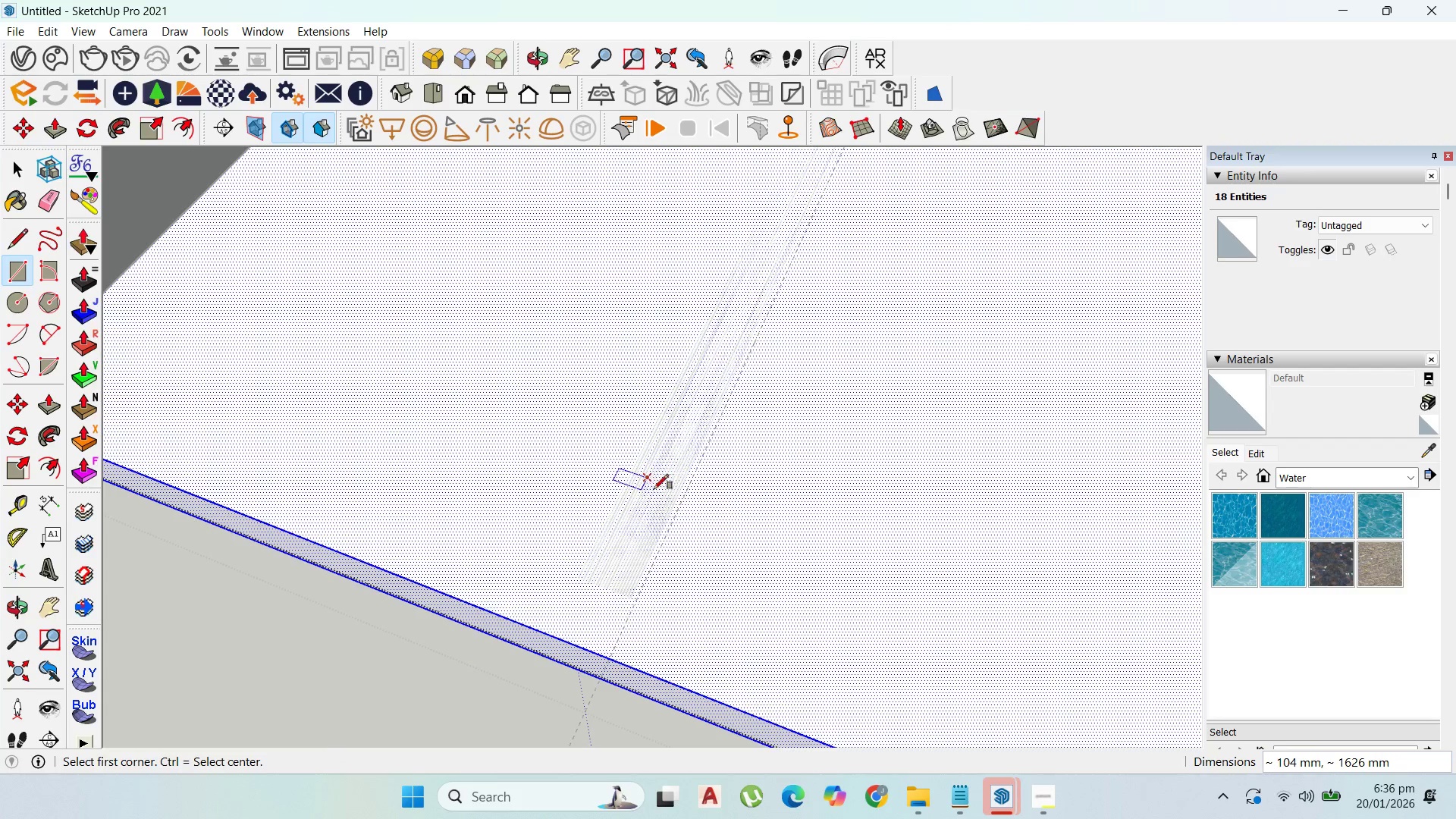 
scroll: coordinate [654, 494], scroll_direction: up, amount: 1.0
 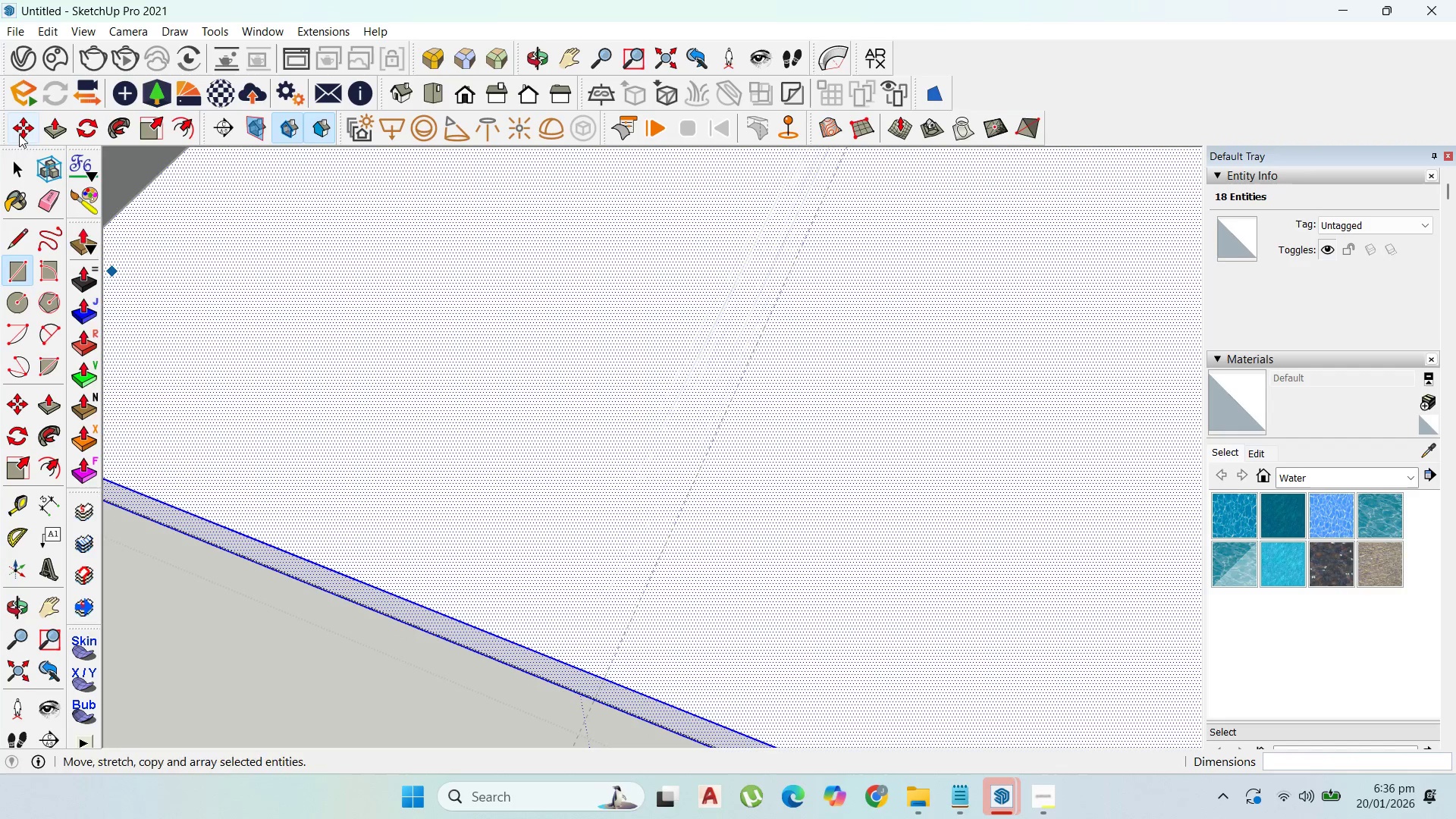 
left_click([19, 165])
 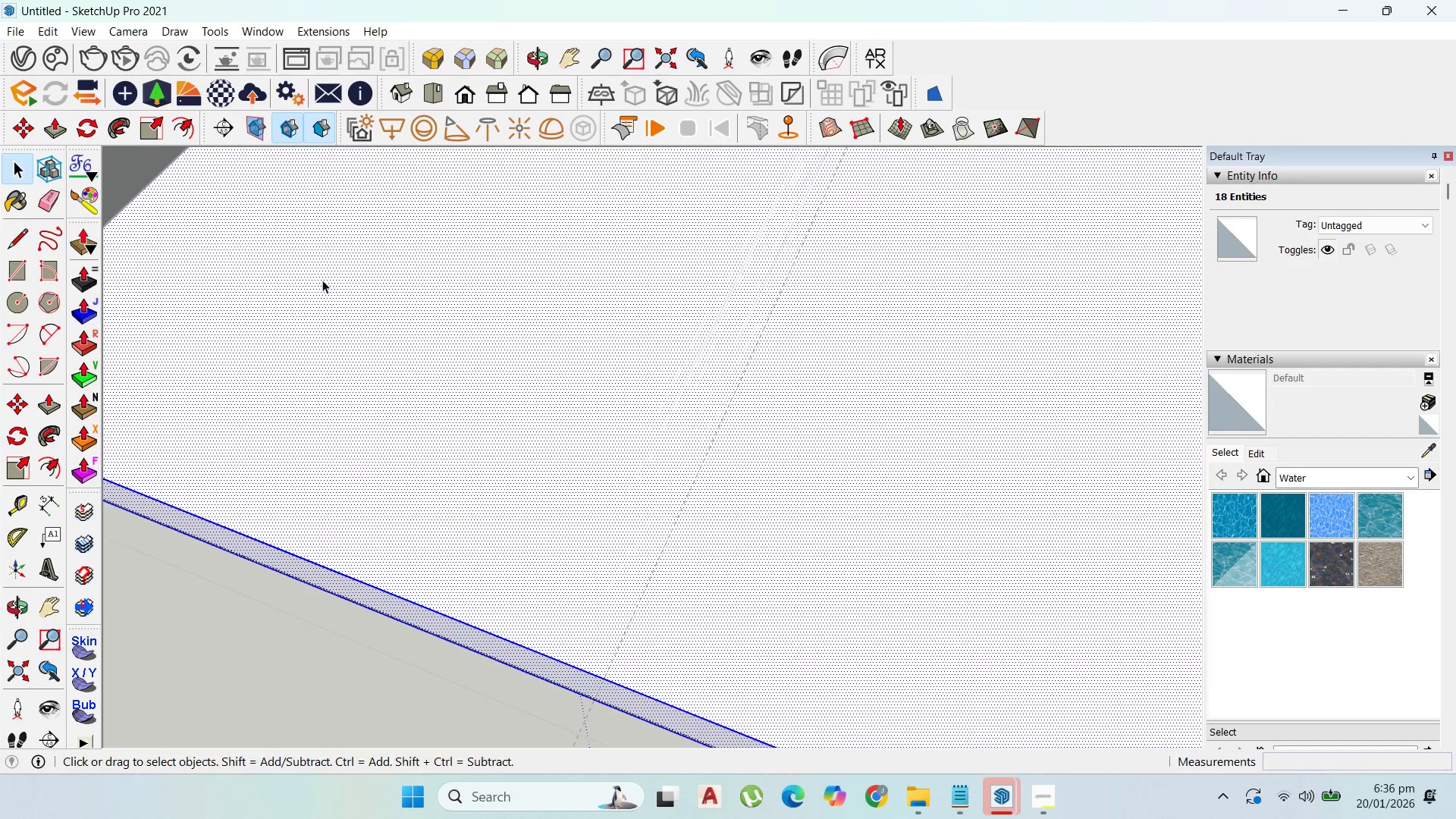 
key(Escape)
 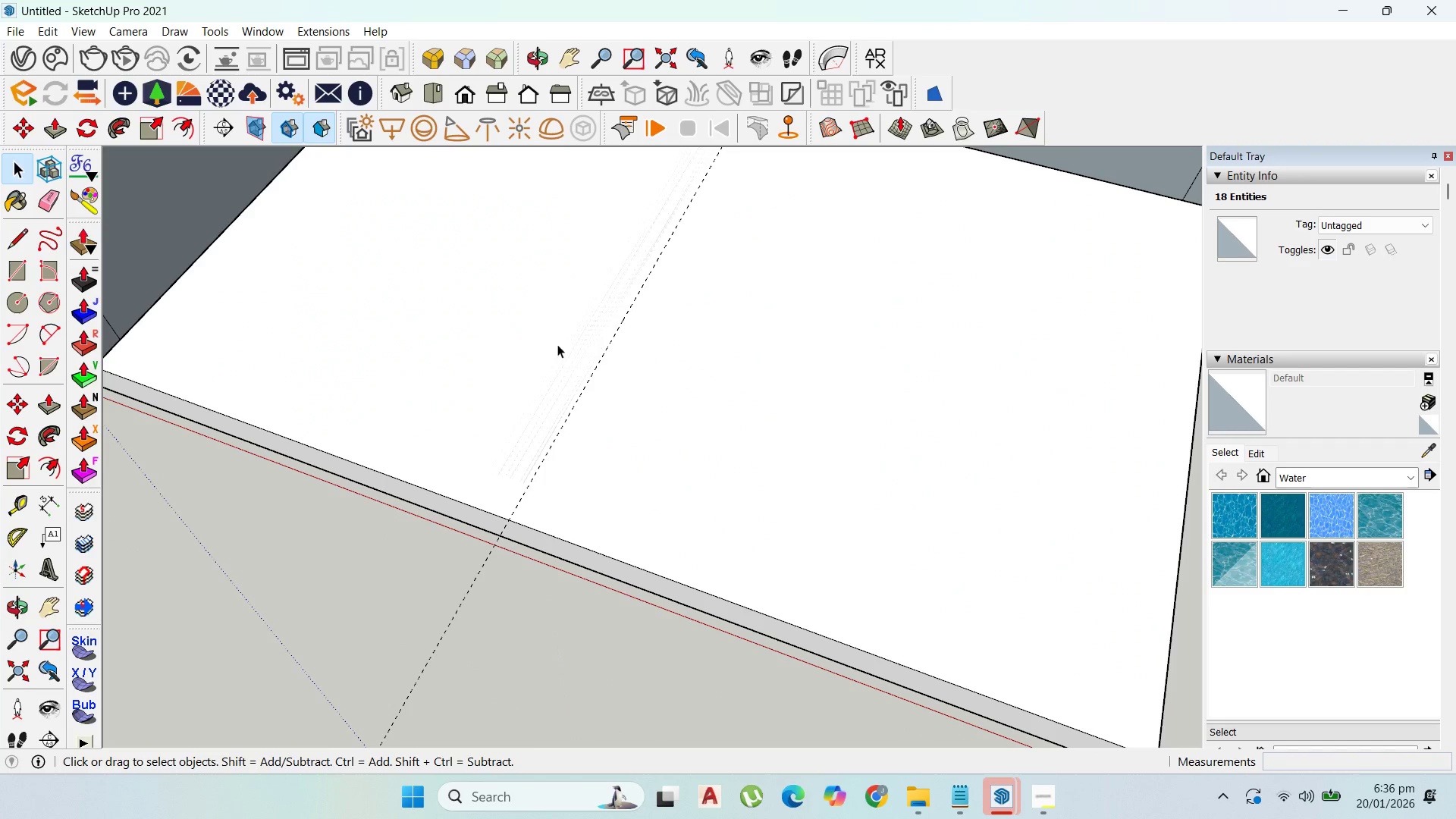 
key(Escape)
 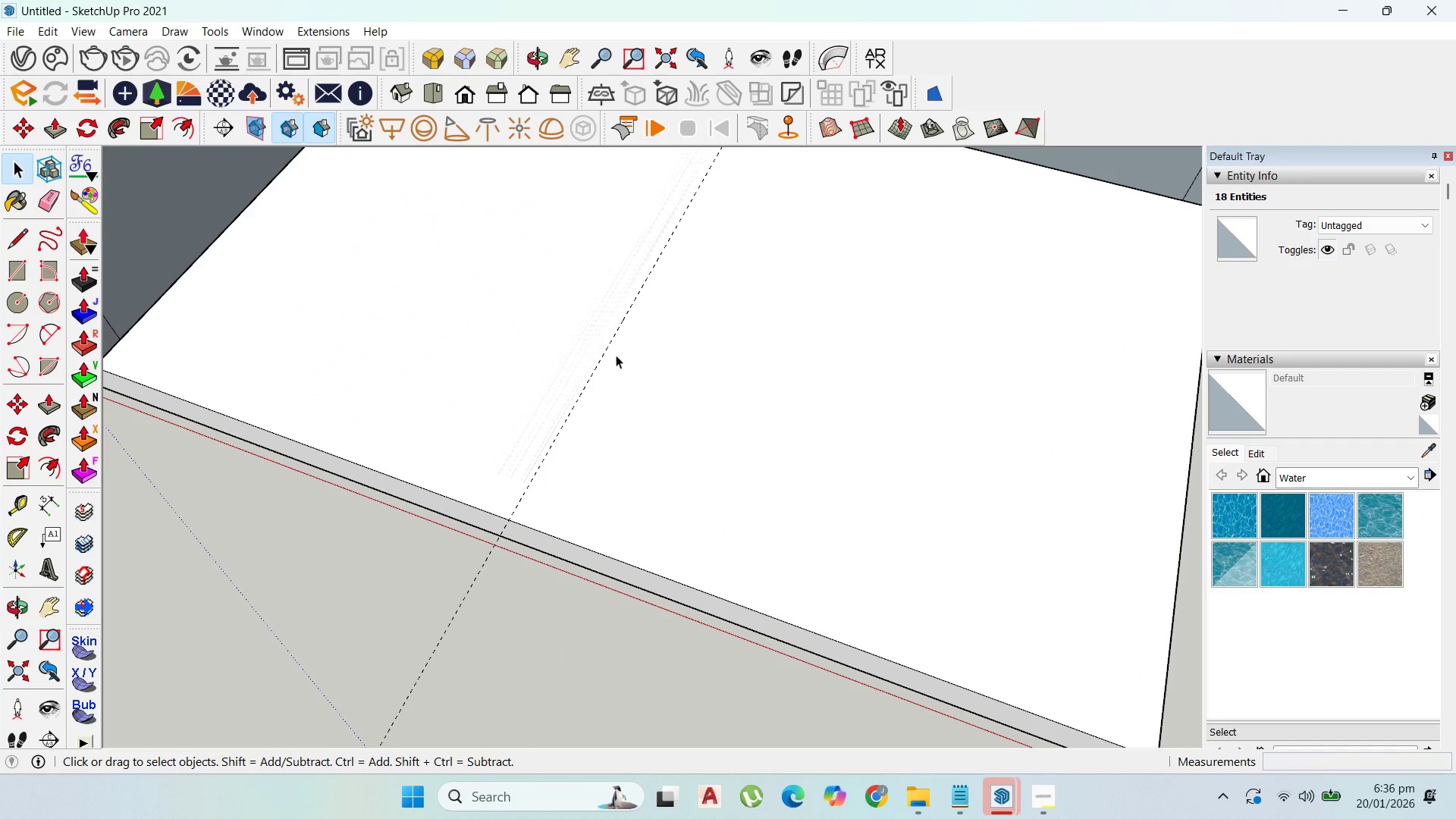 
key(Escape)
 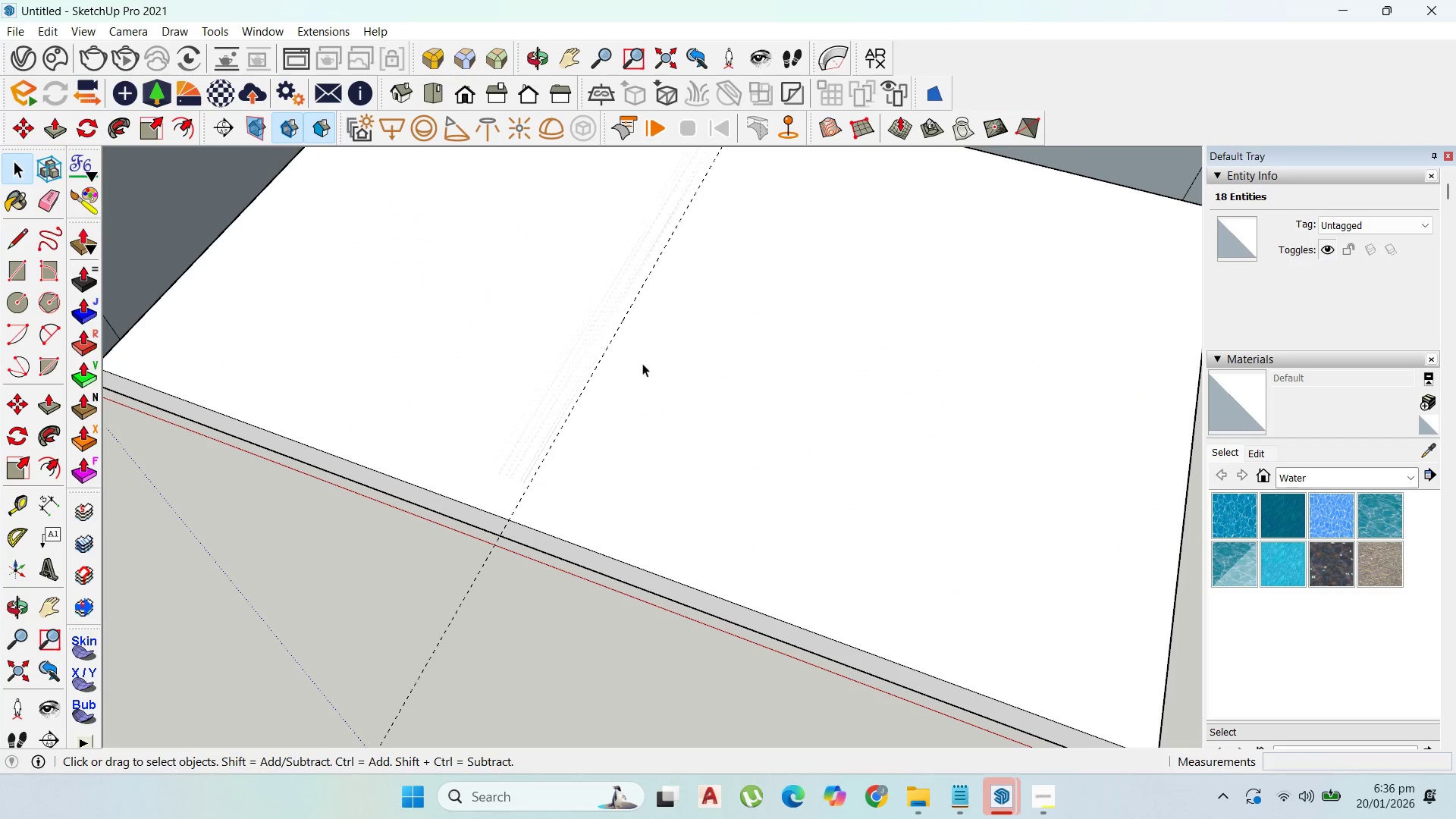 
key(Escape)
 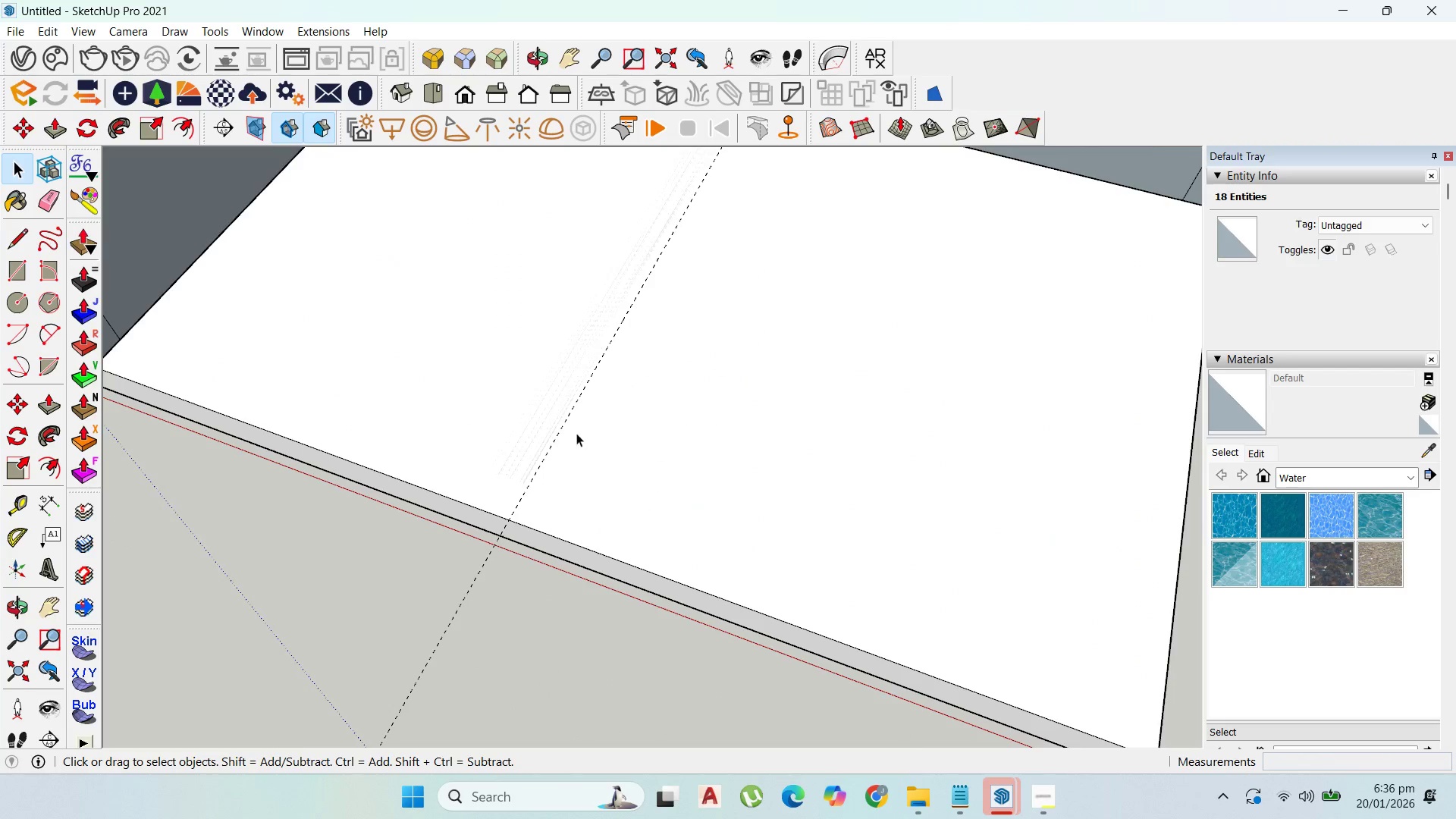 
scroll: coordinate [410, 325], scroll_direction: down, amount: 5.0
 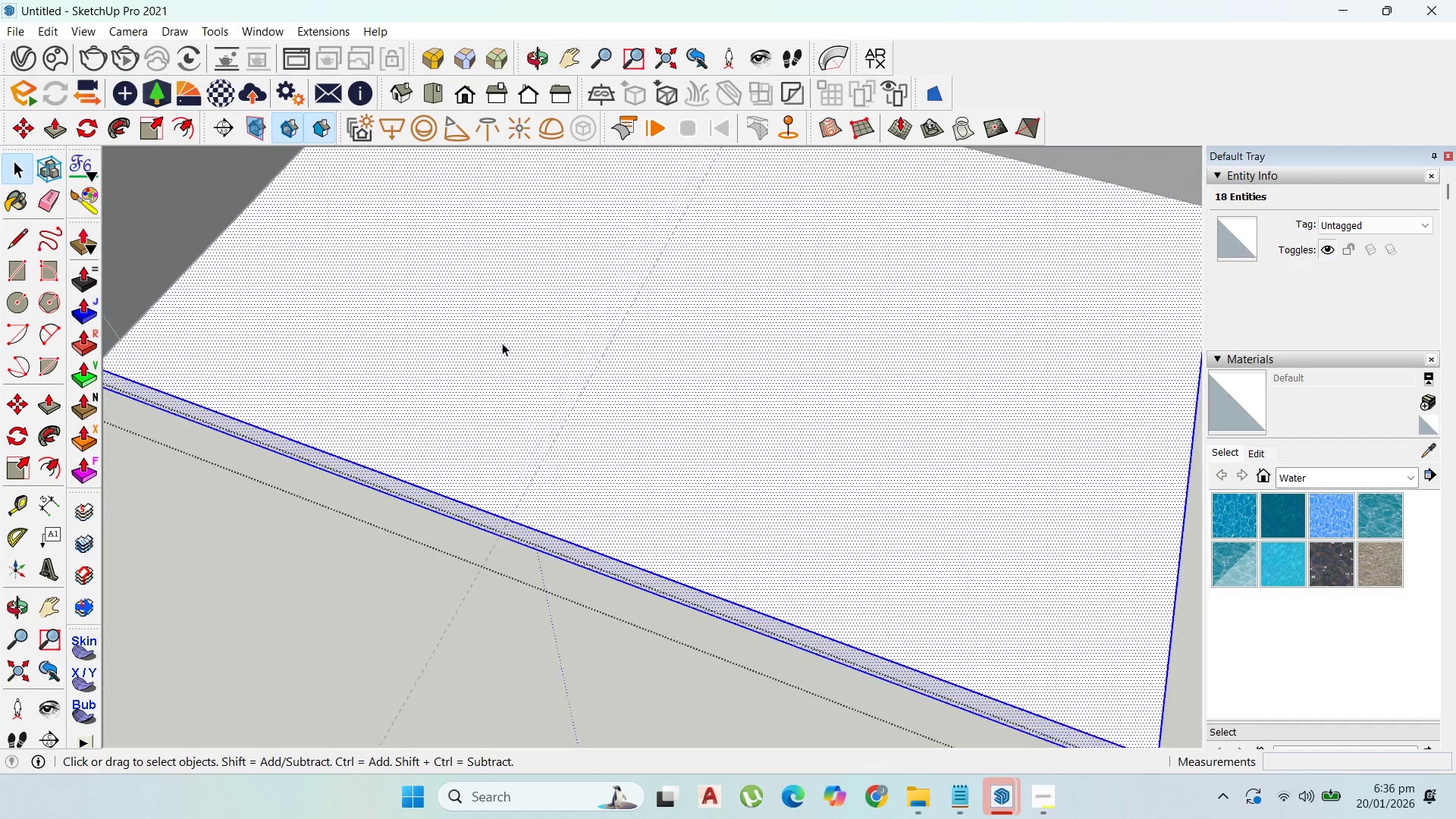 
scroll: coordinate [510, 470], scroll_direction: up, amount: 14.0
 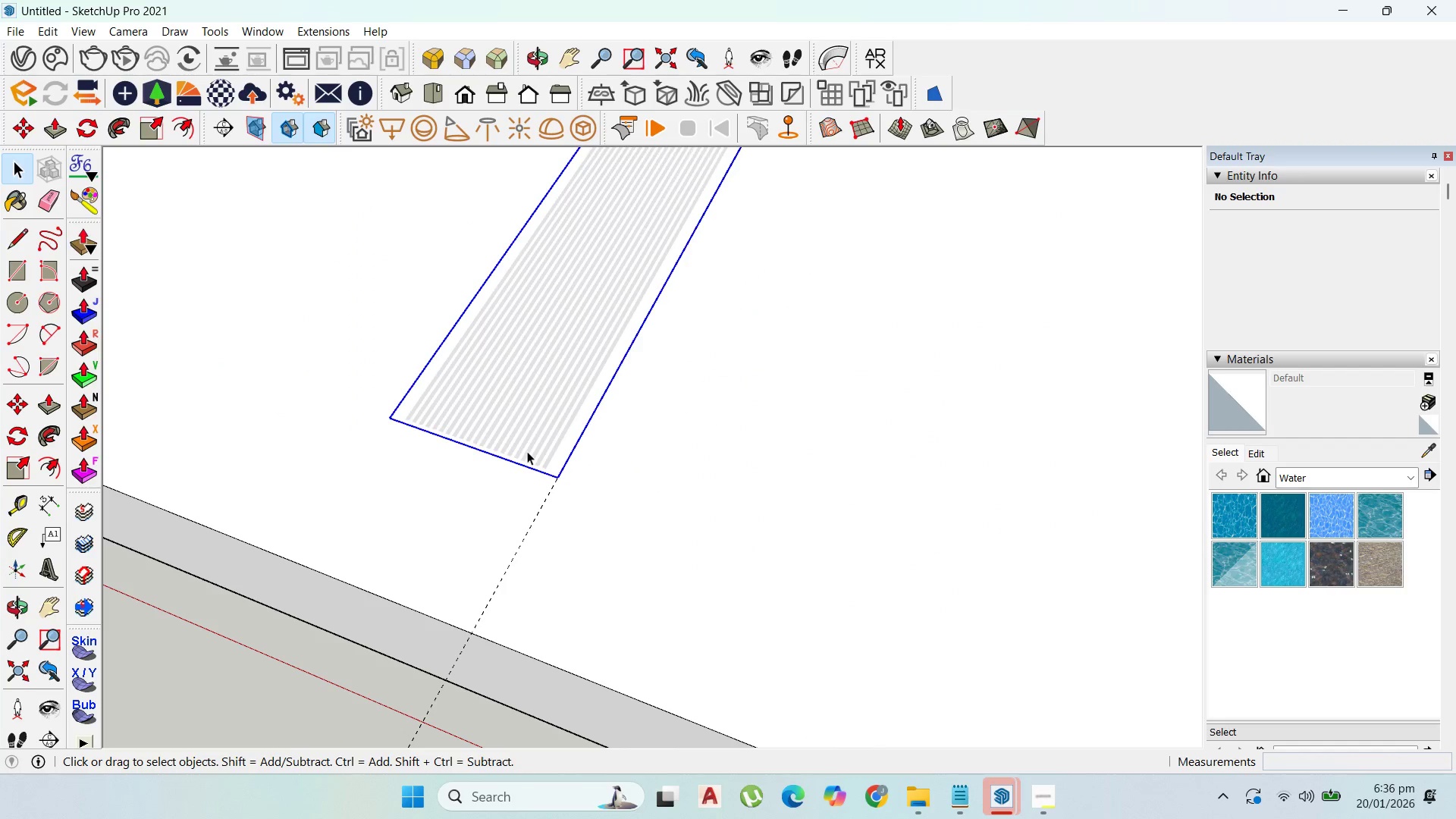 
scroll: coordinate [675, 256], scroll_direction: down, amount: 14.0
 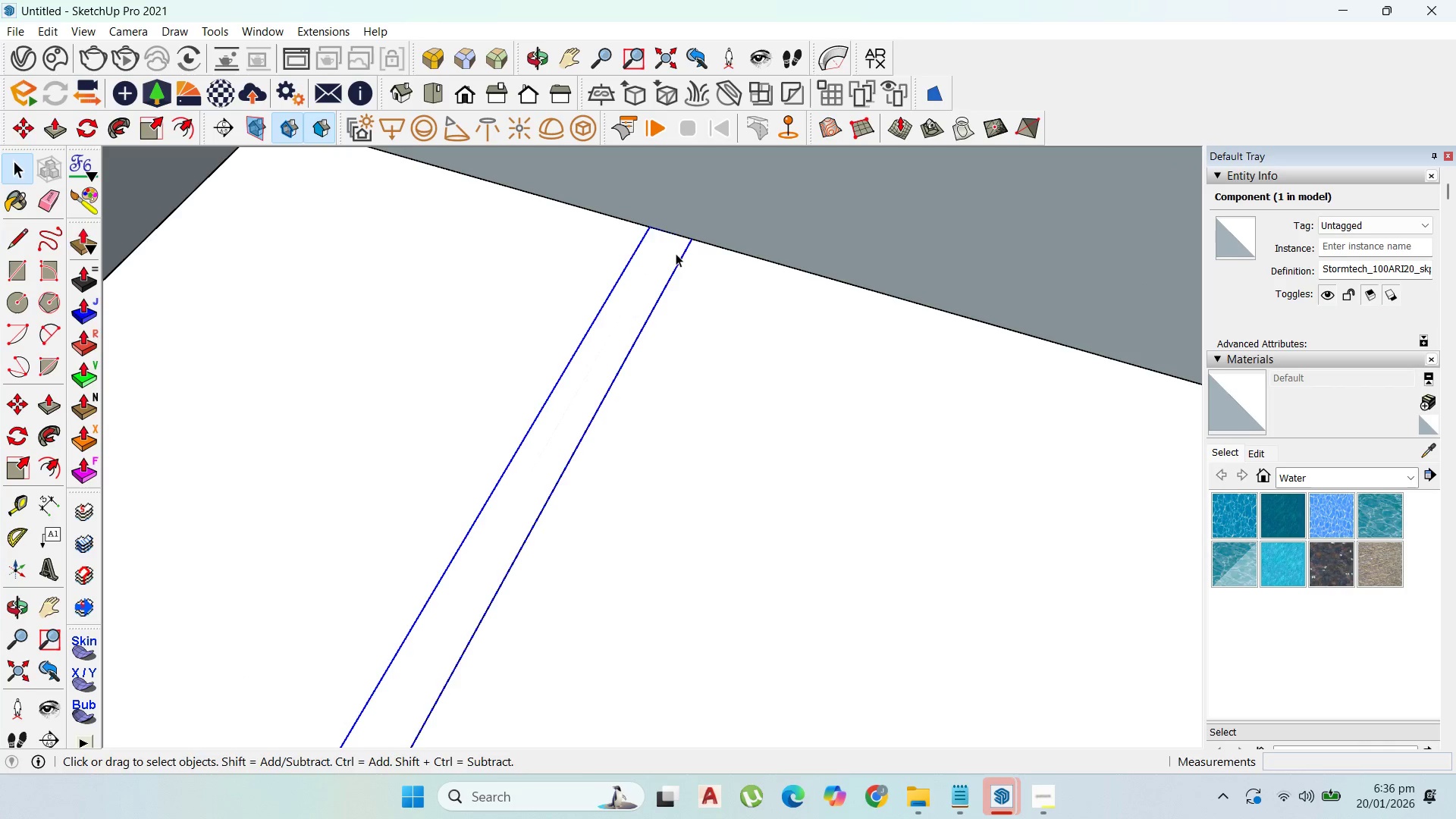 
key(M)
 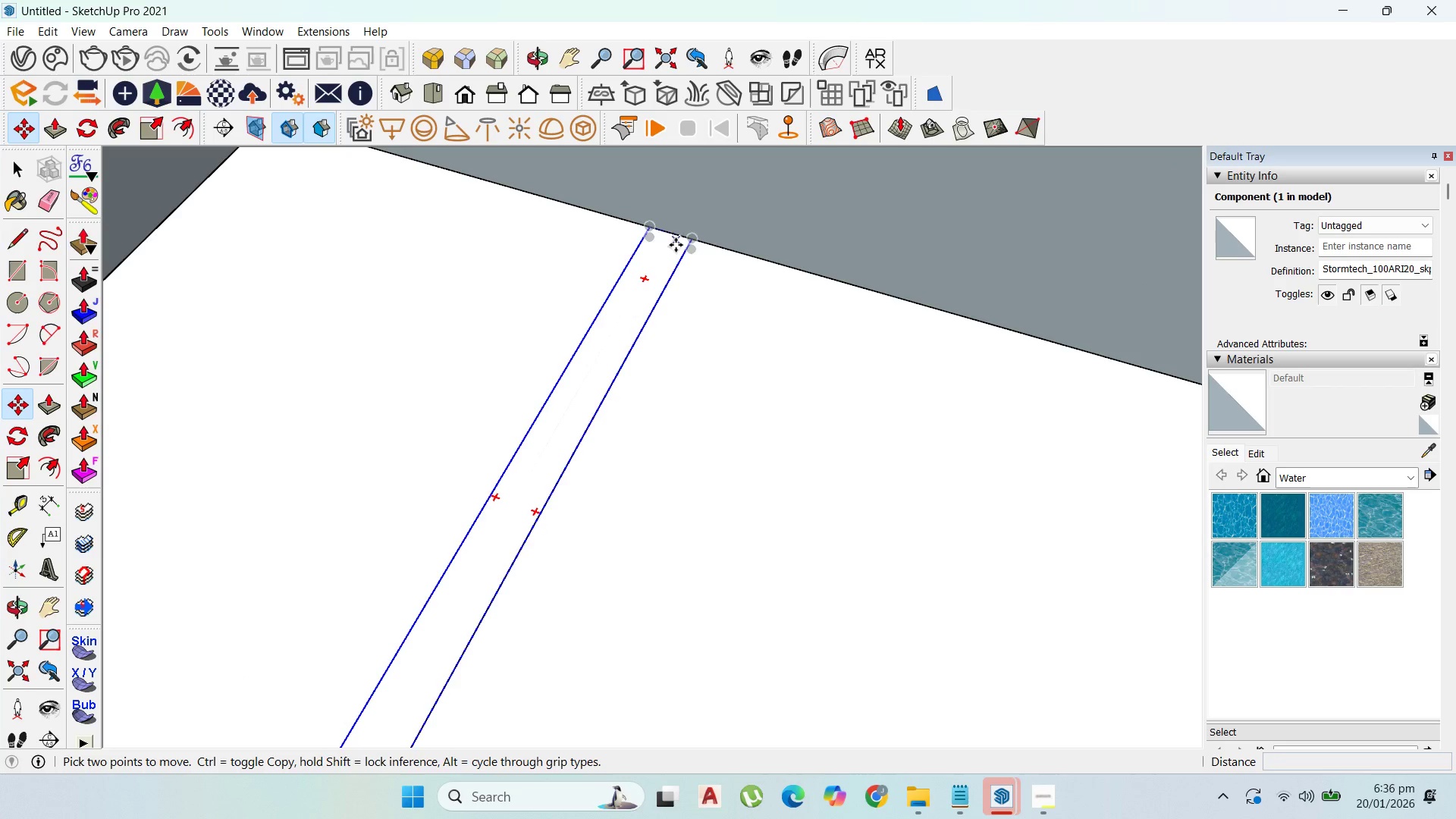 
left_click([676, 245])
 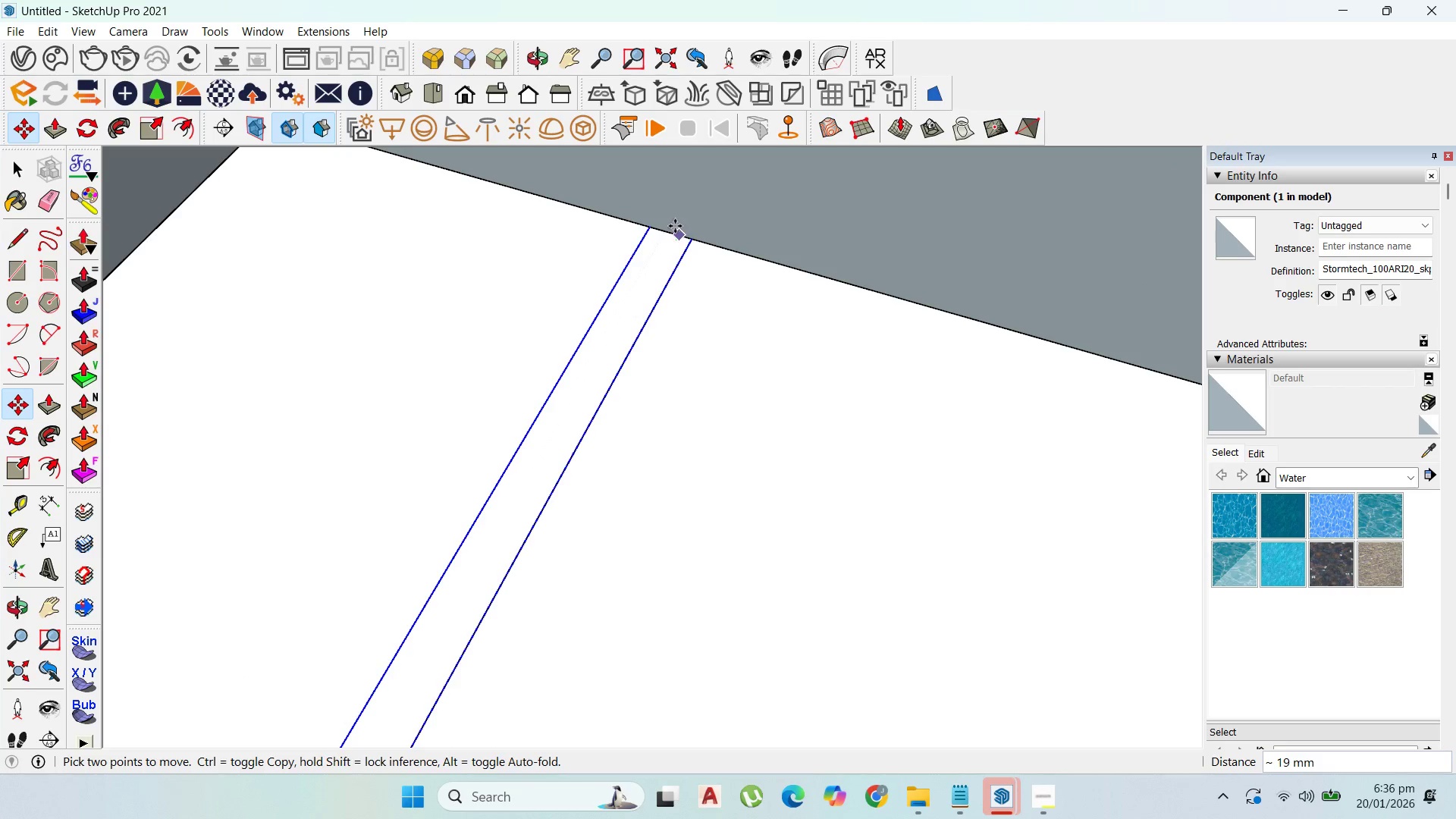 
scroll: coordinate [677, 233], scroll_direction: up, amount: 16.0
 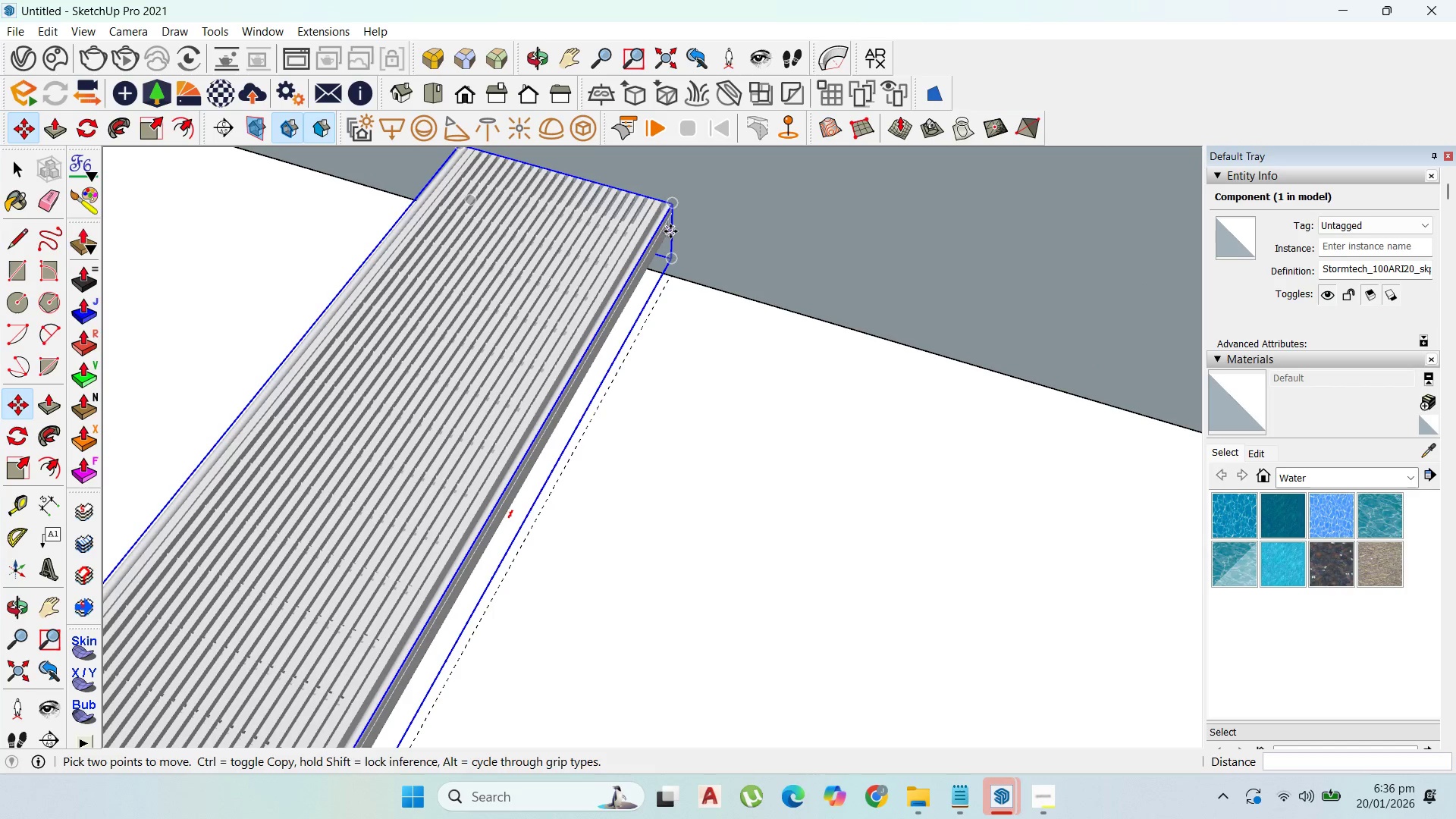 
left_click([670, 231])
 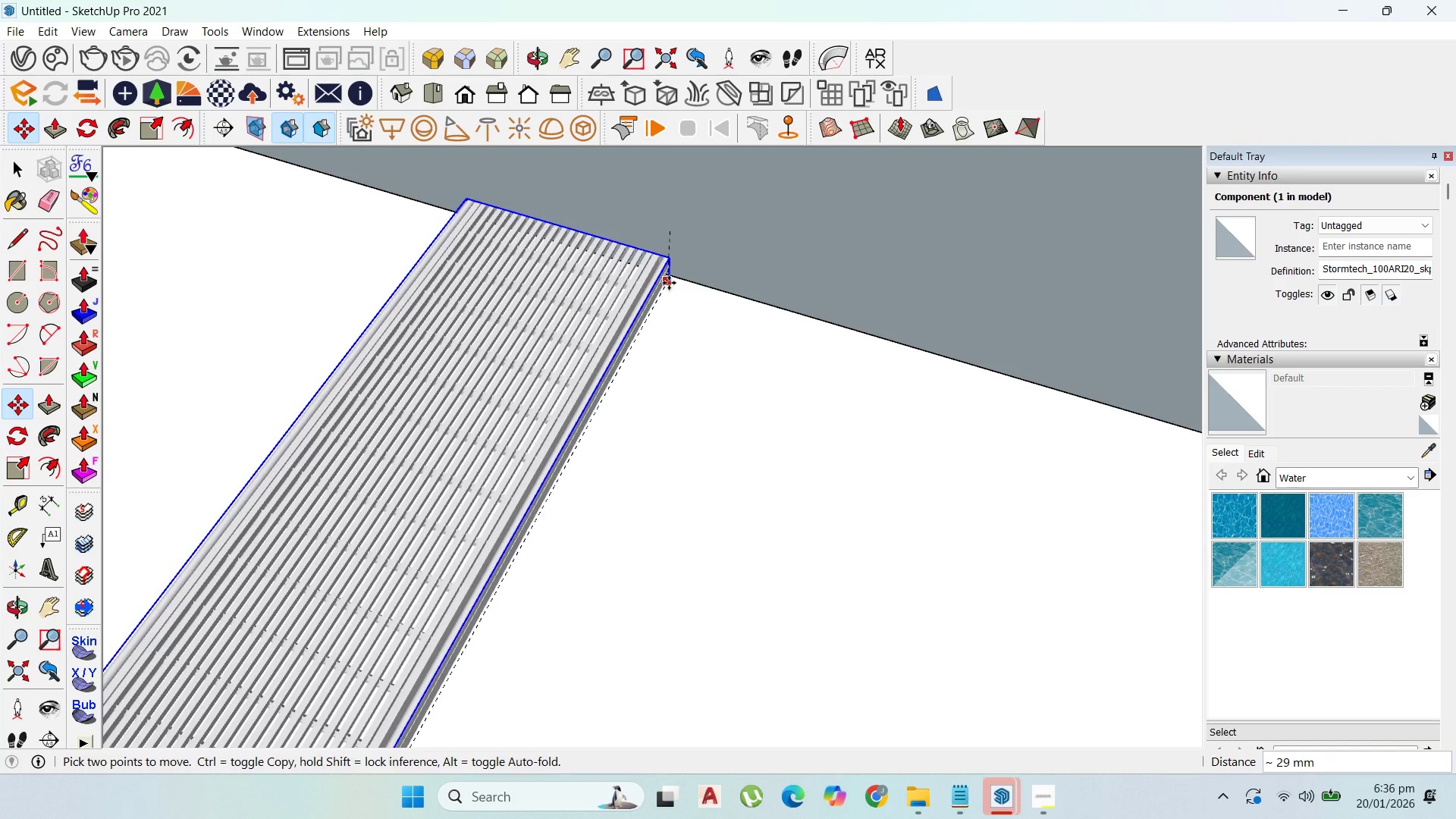 
key(Shift+ShiftLeft)
 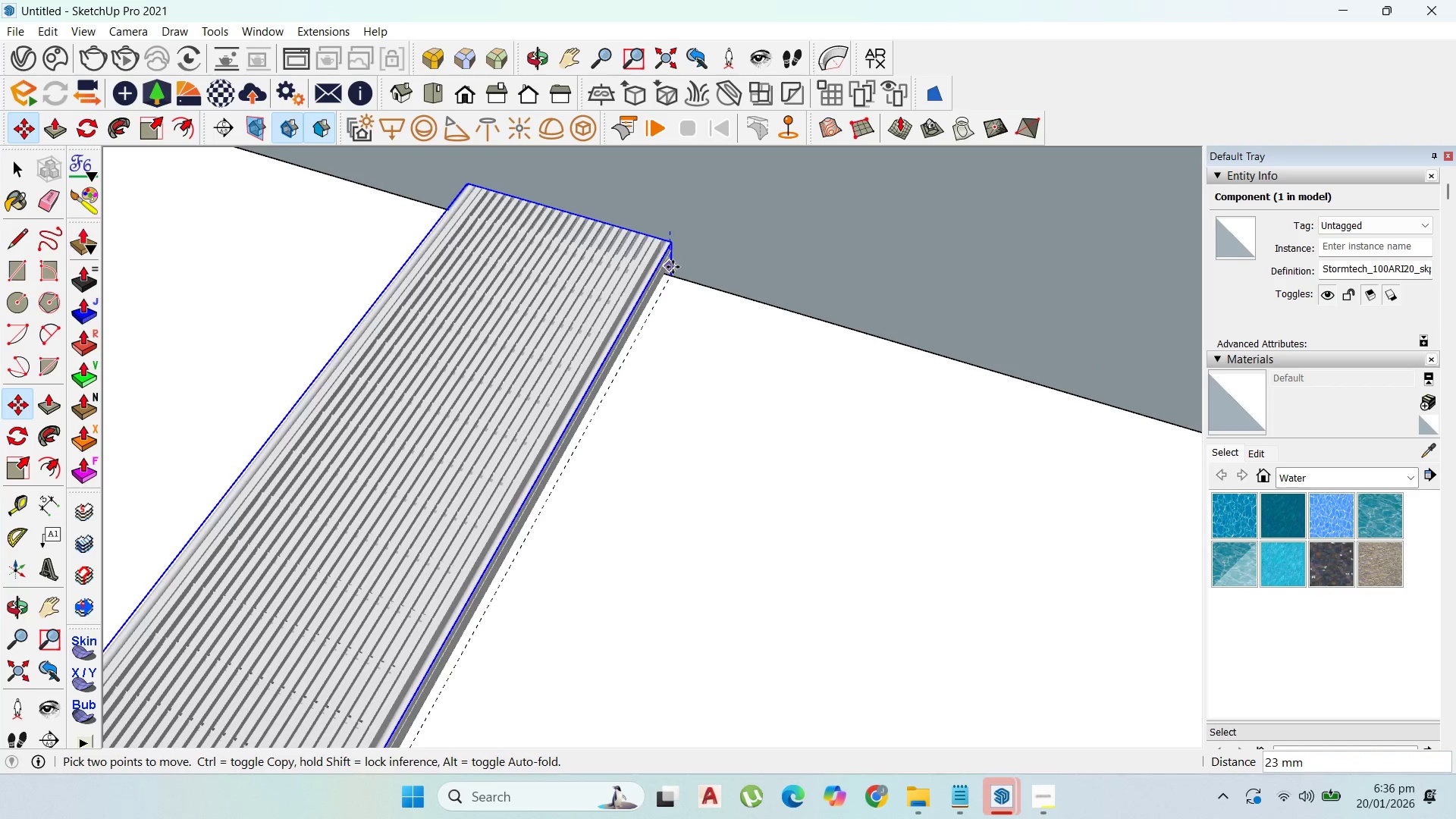 
hold_key(key=ShiftLeft, duration=0.91)
left_click([678, 281])
 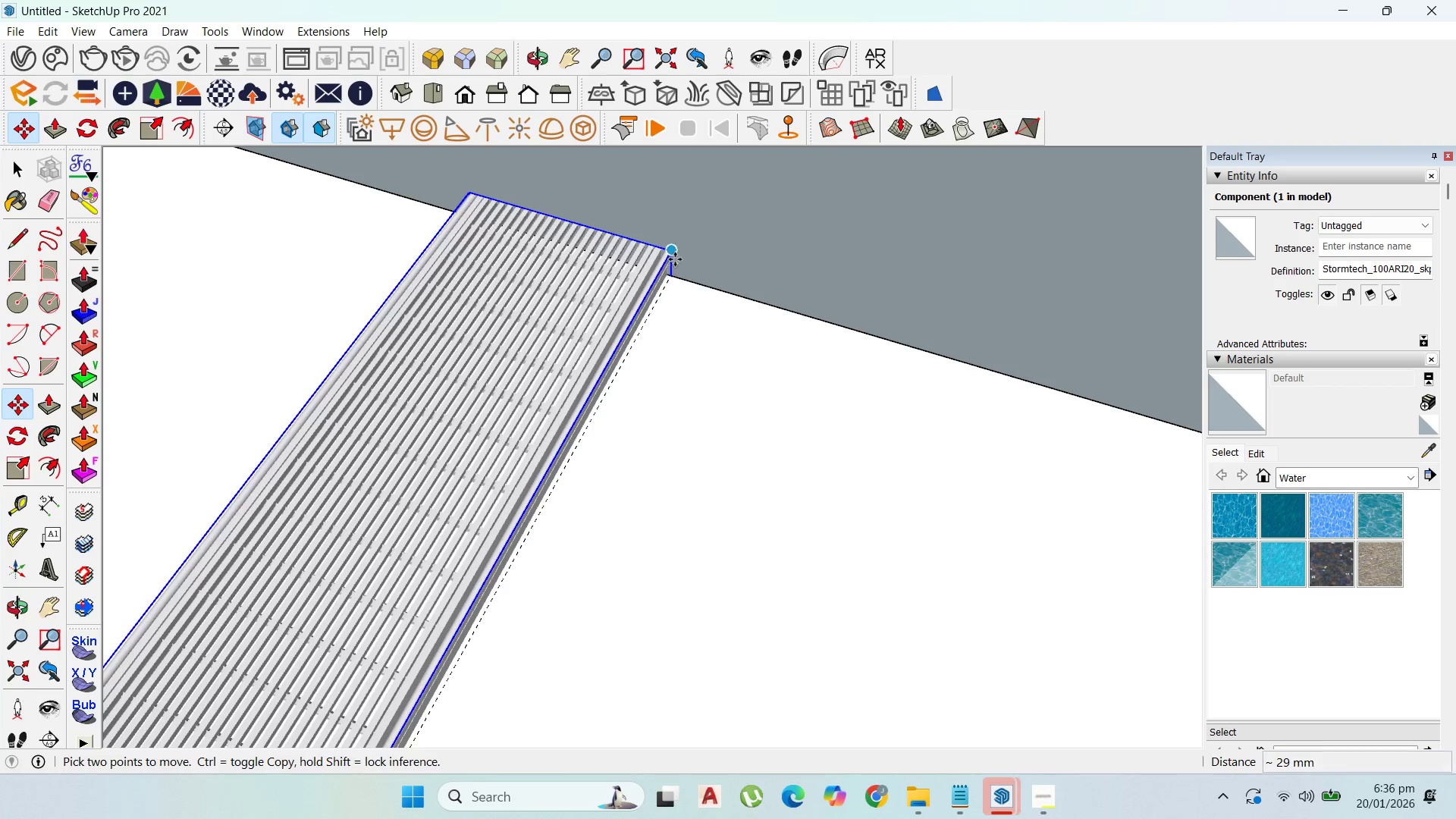 
left_click([673, 252])
 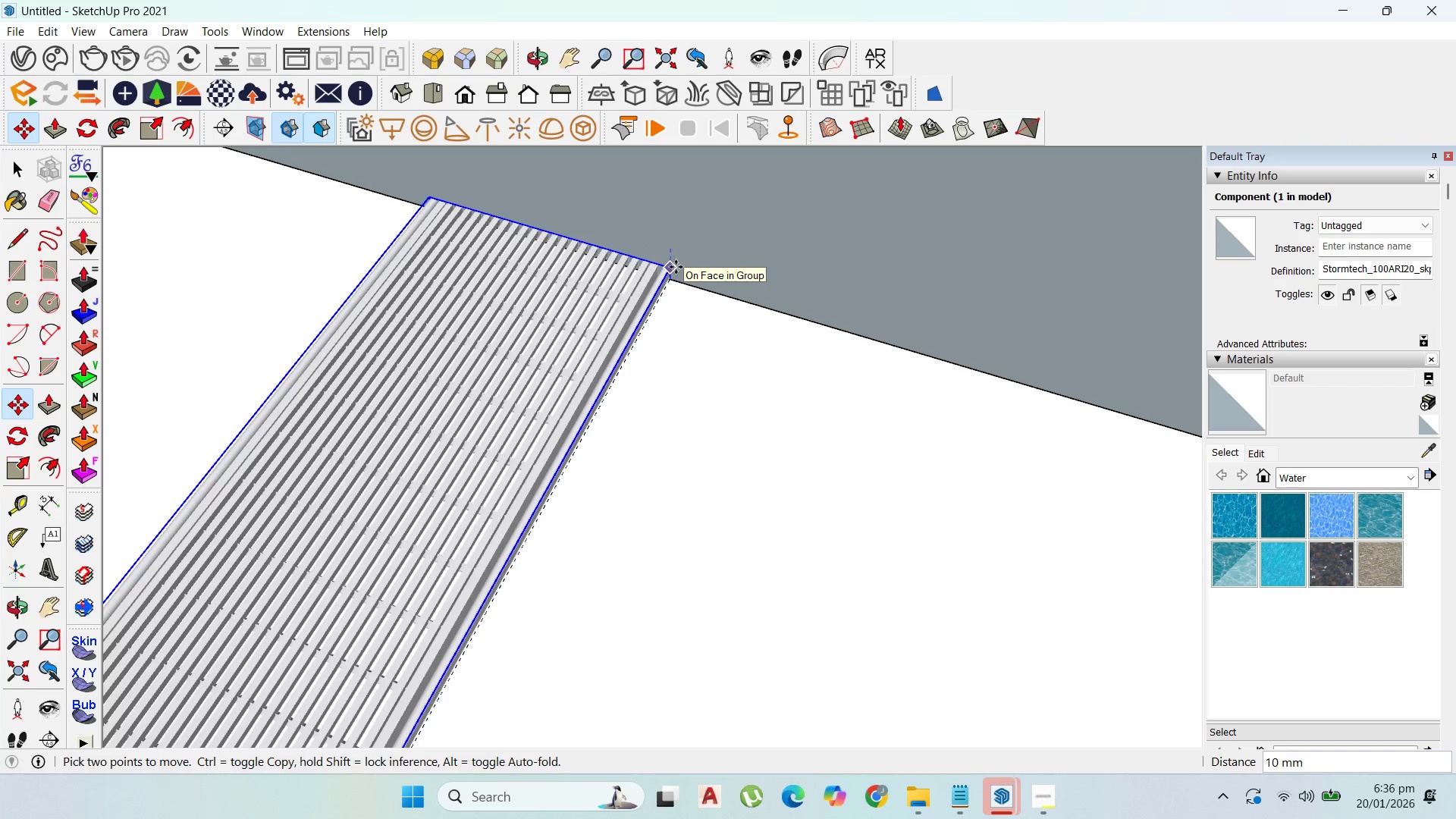 
scroll: coordinate [675, 259], scroll_direction: up, amount: 2.0
 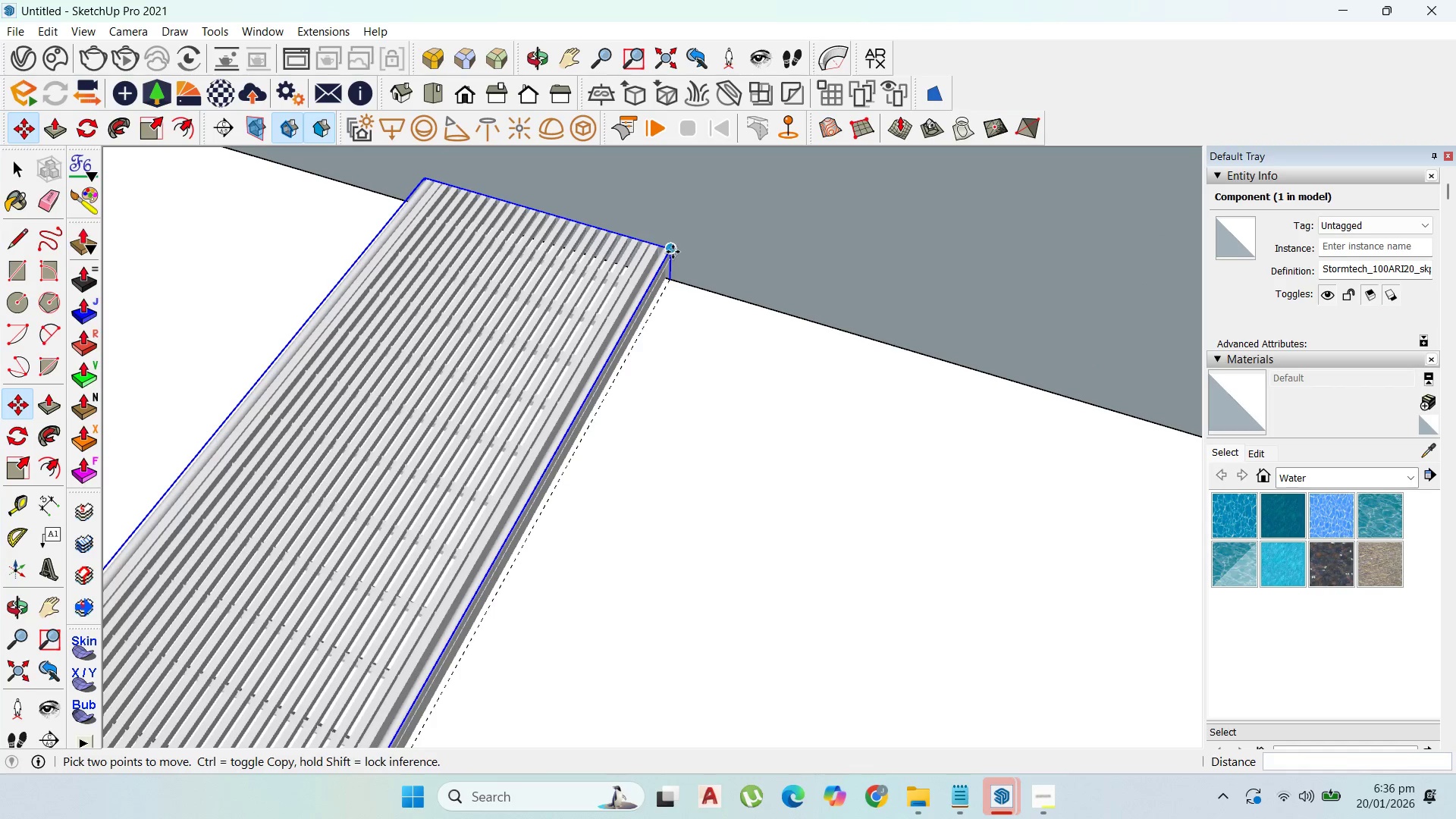 
left_click([676, 267])
 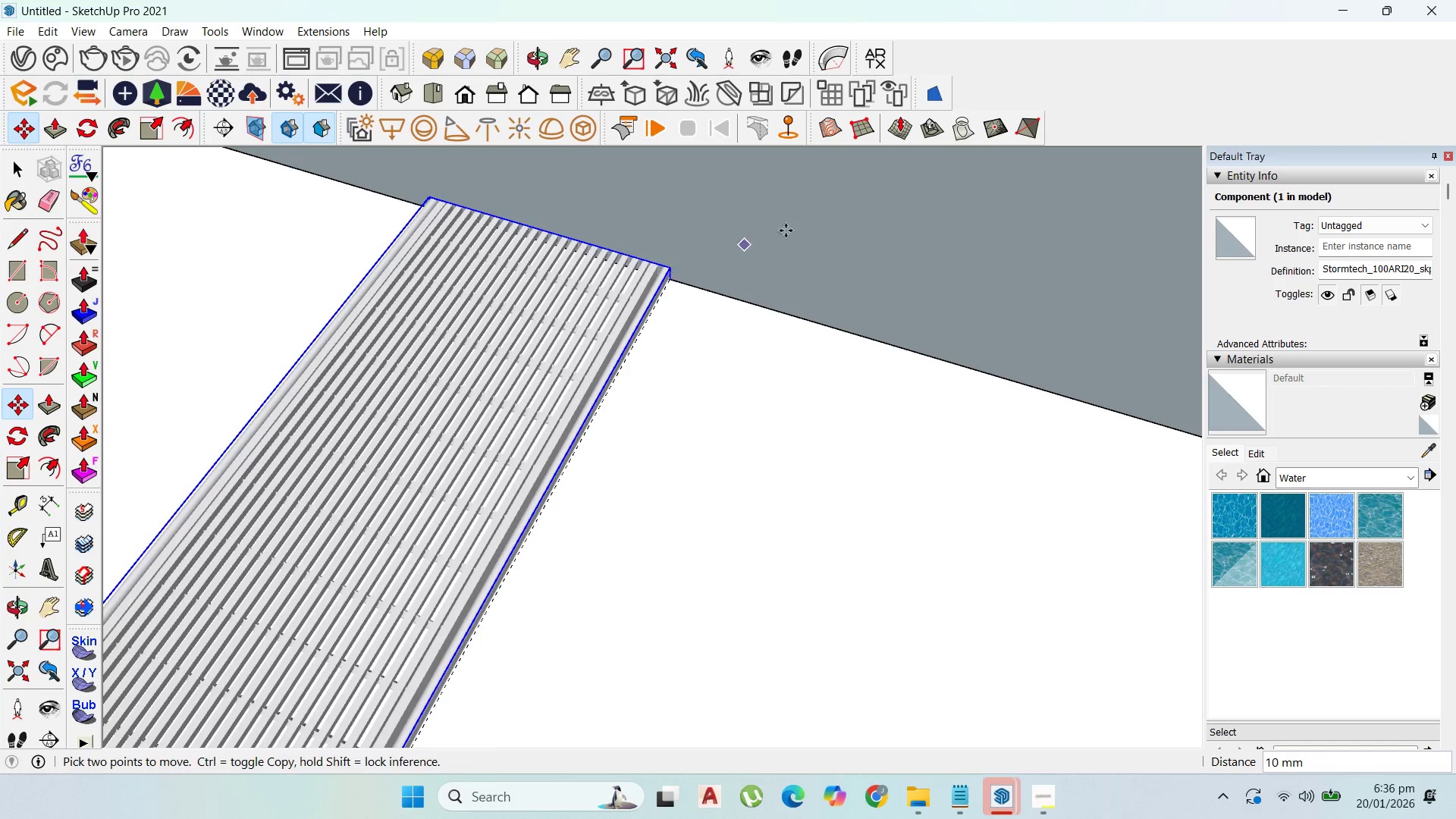 
scroll: coordinate [729, 240], scroll_direction: down, amount: 15.0
 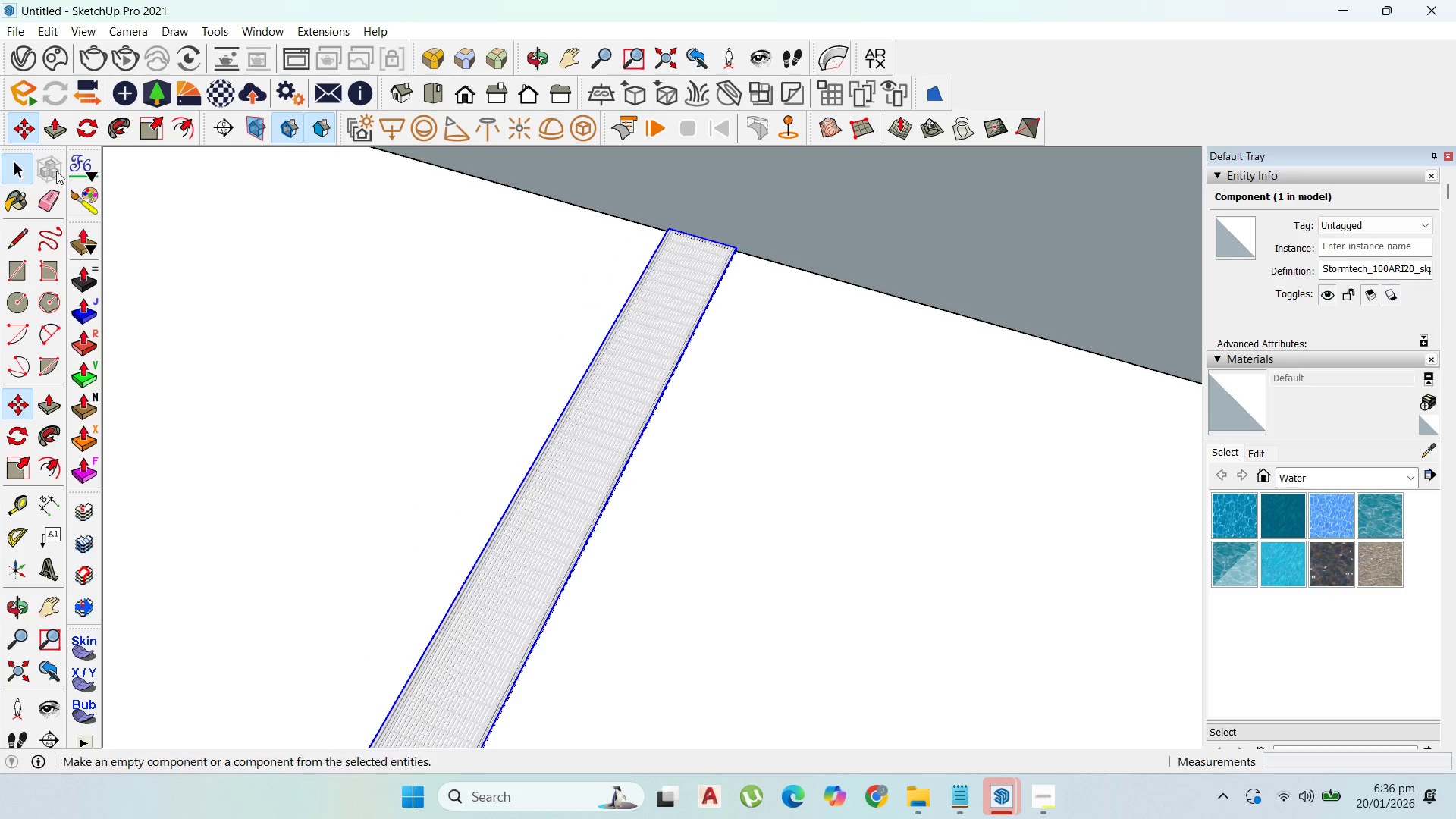 
double_click([872, 346])
 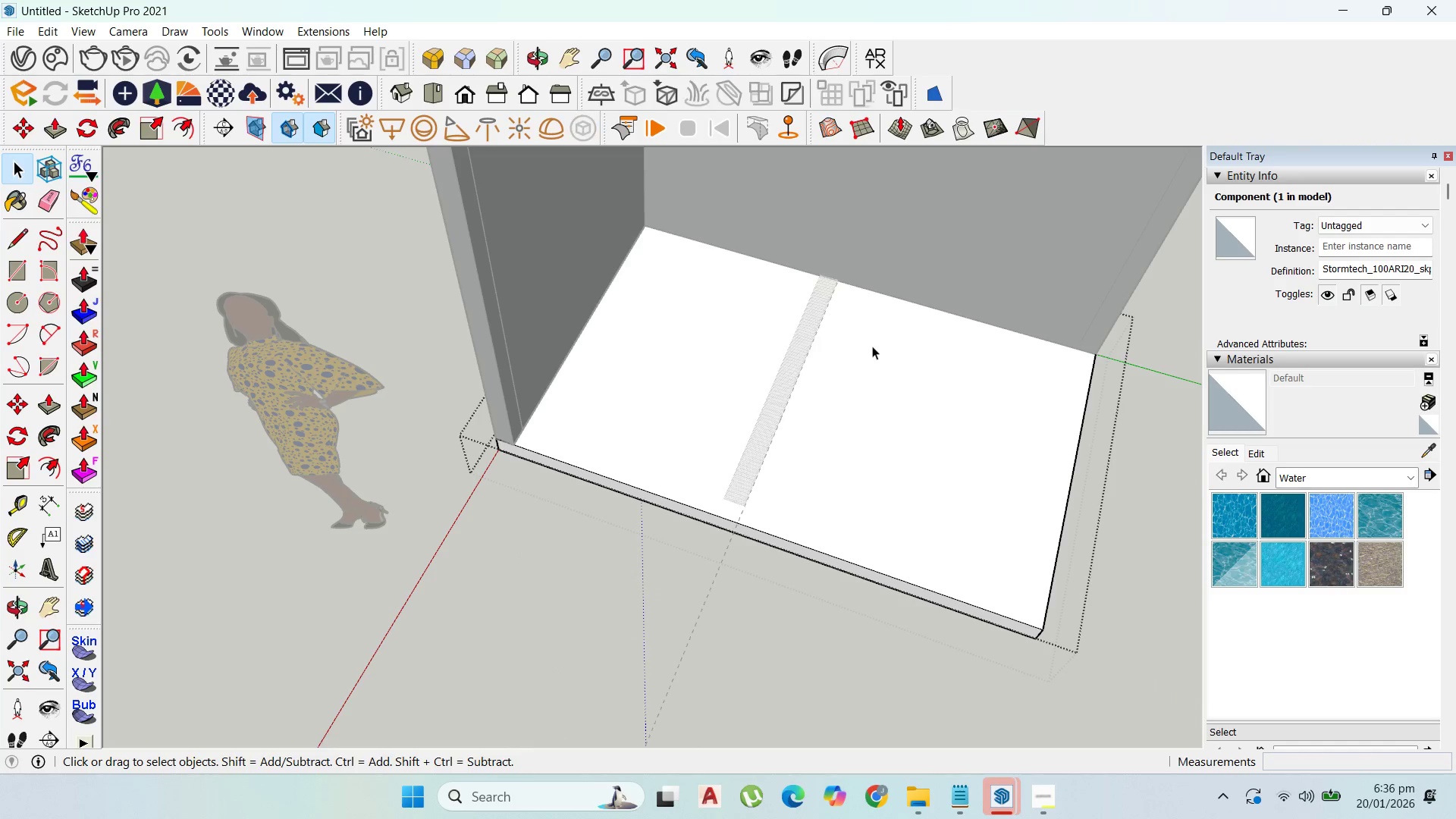 
scroll: coordinate [866, 290], scroll_direction: down, amount: 15.0
 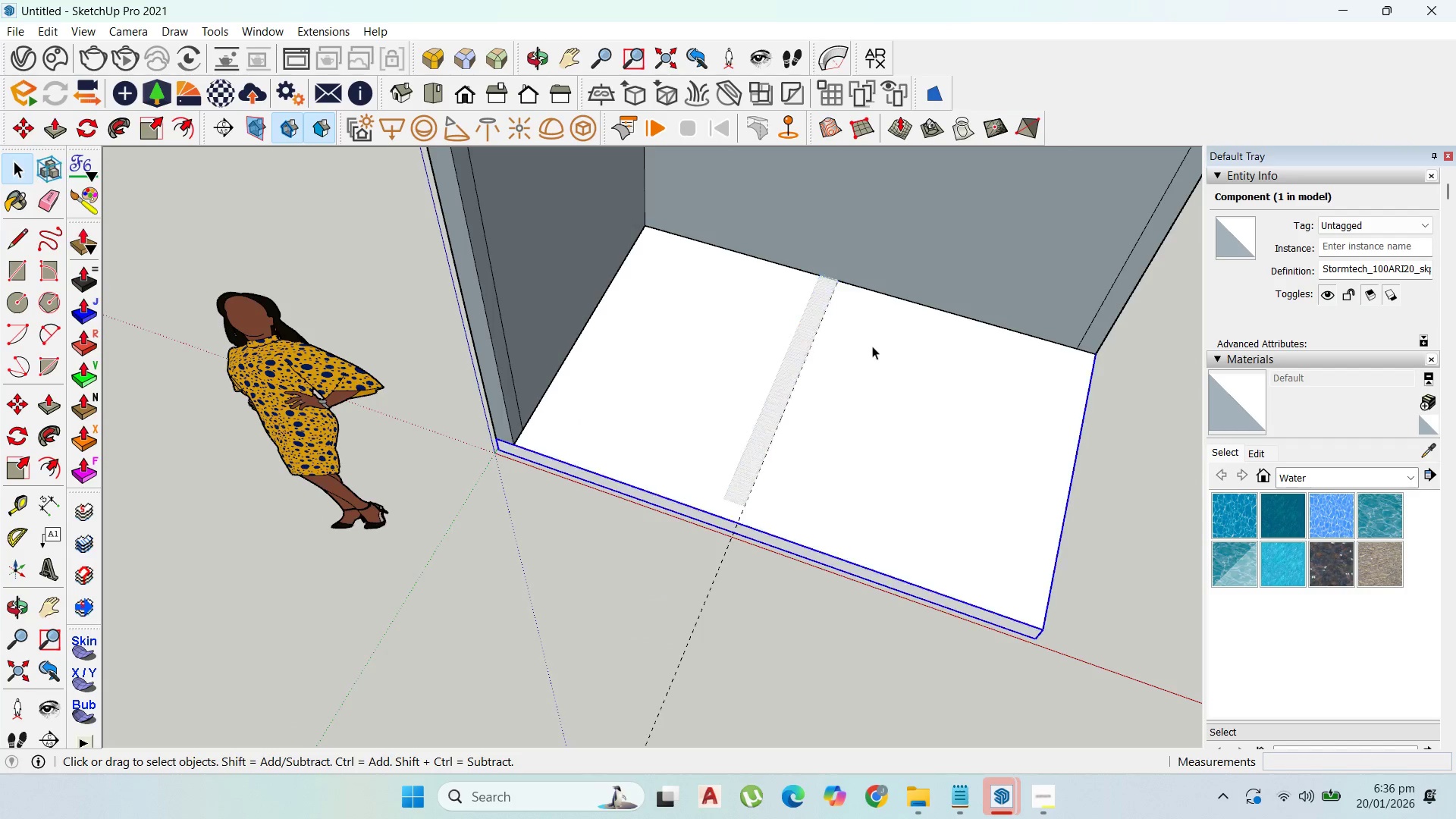 
triple_click([872, 346])
 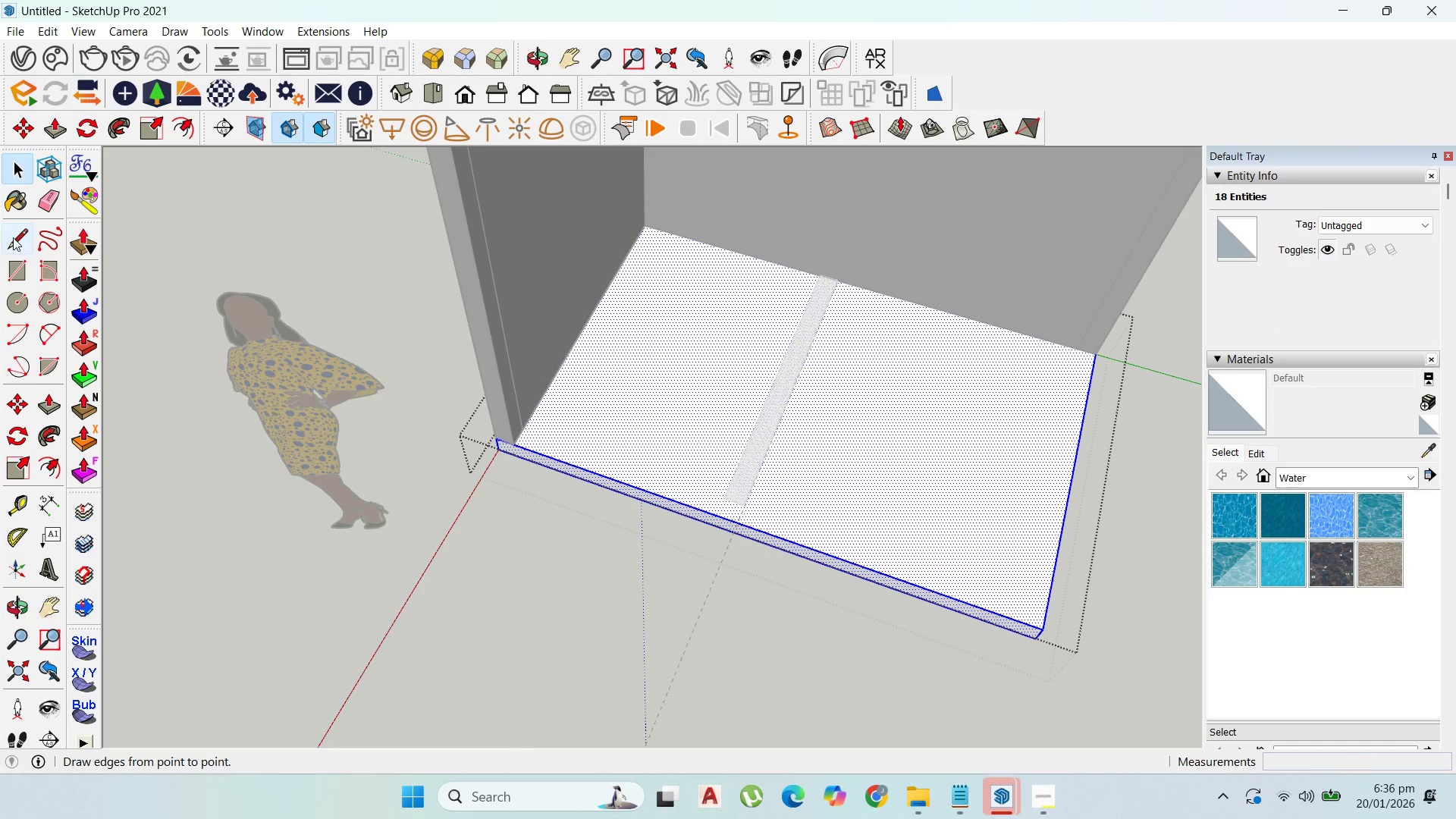 
left_click([12, 259])
 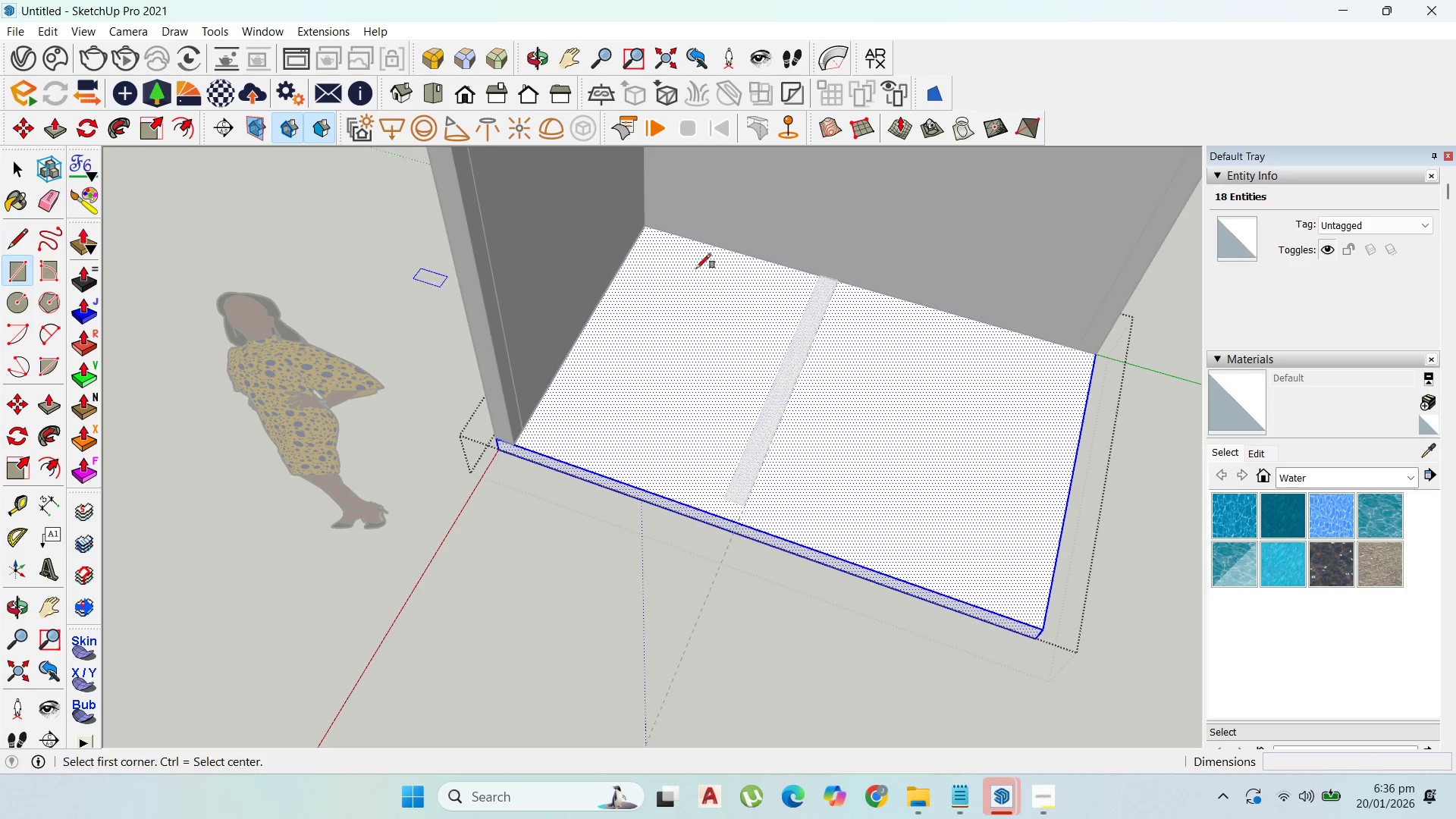 
scroll: coordinate [756, 245], scroll_direction: up, amount: 38.0
 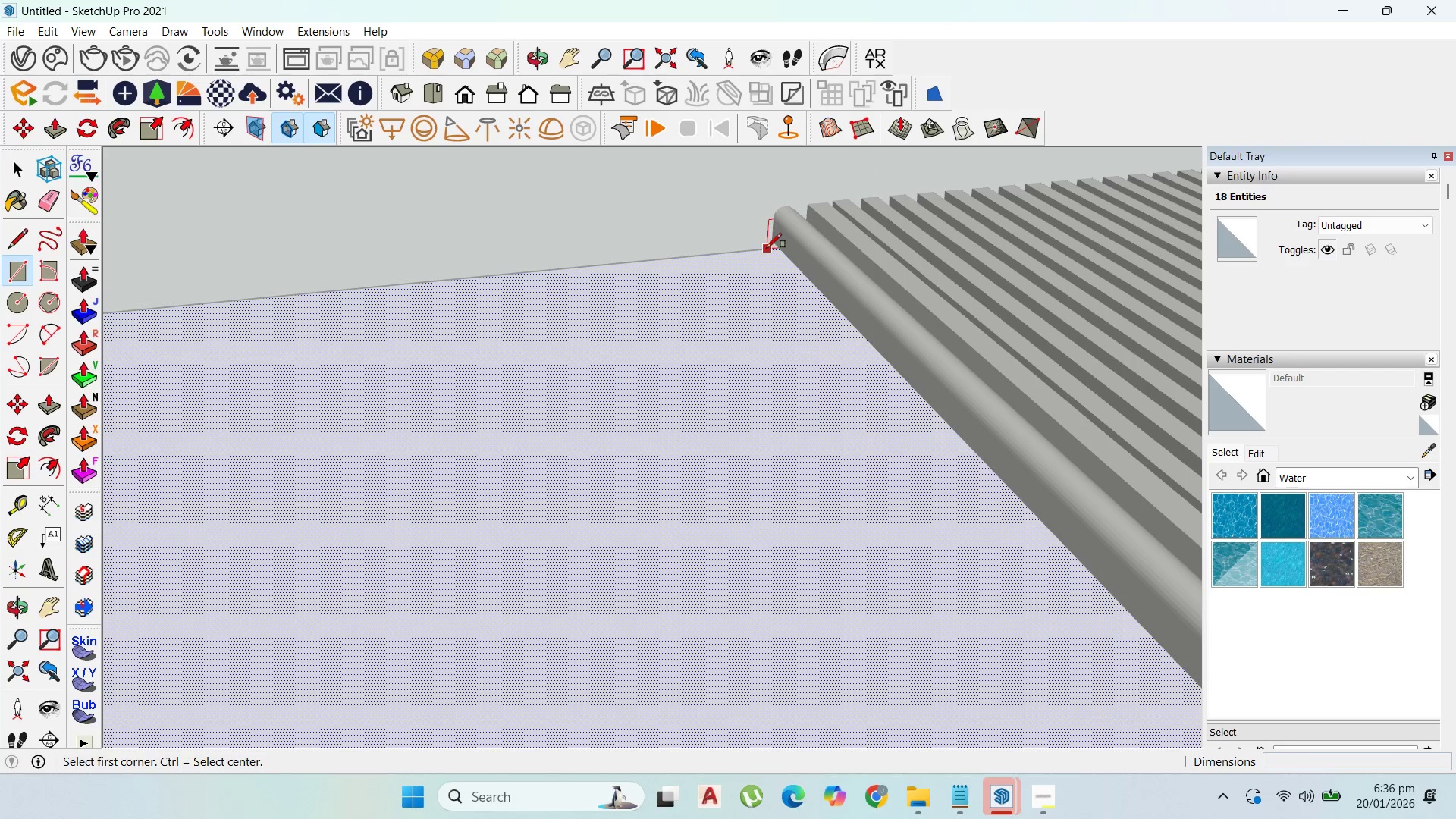 
left_click([767, 248])
 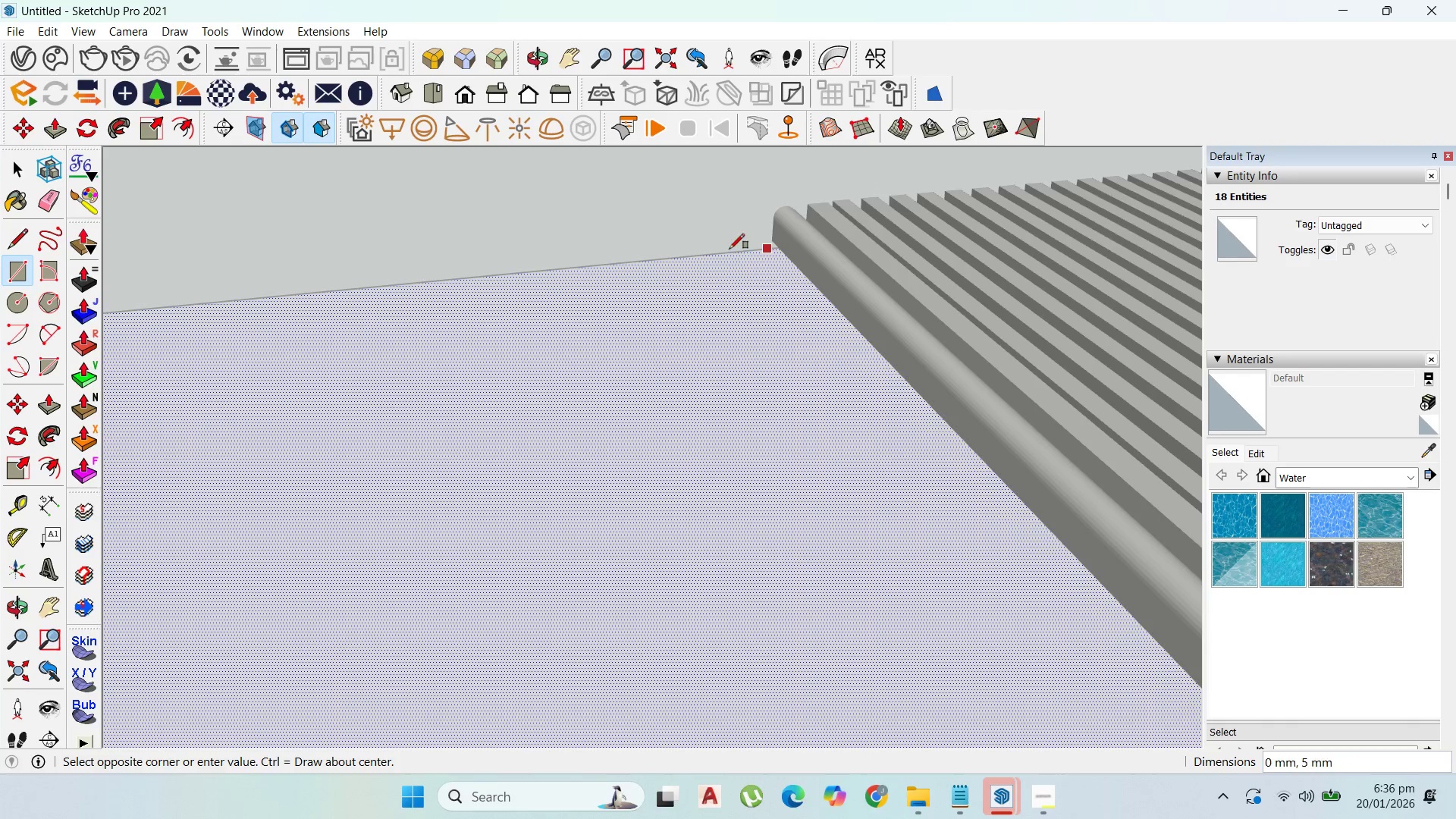 
scroll: coordinate [717, 326], scroll_direction: down, amount: 29.0
 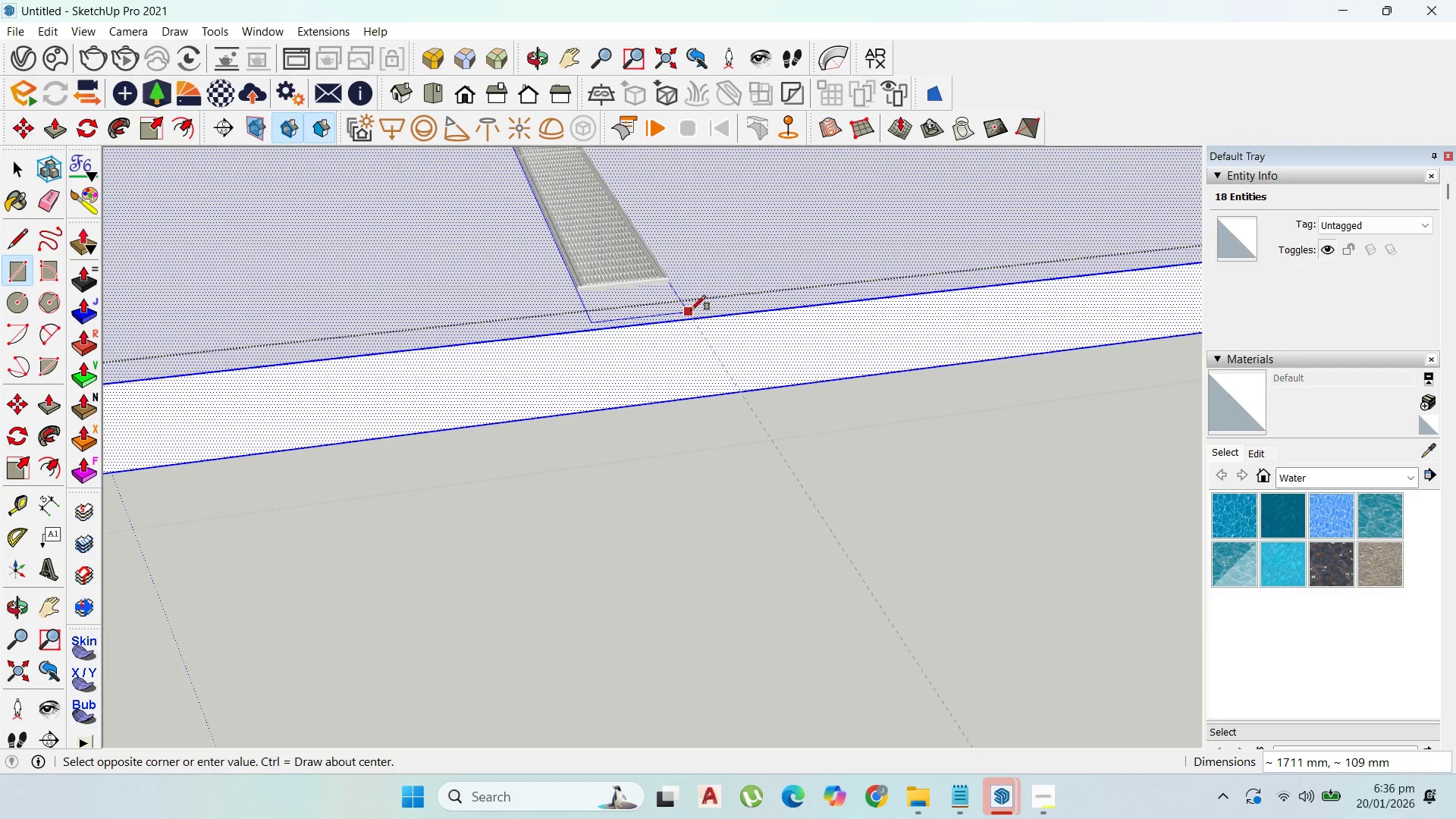 
hold_key(key=ShiftLeft, duration=1.53)
scroll: coordinate [691, 306], scroll_direction: down, amount: 7.0
 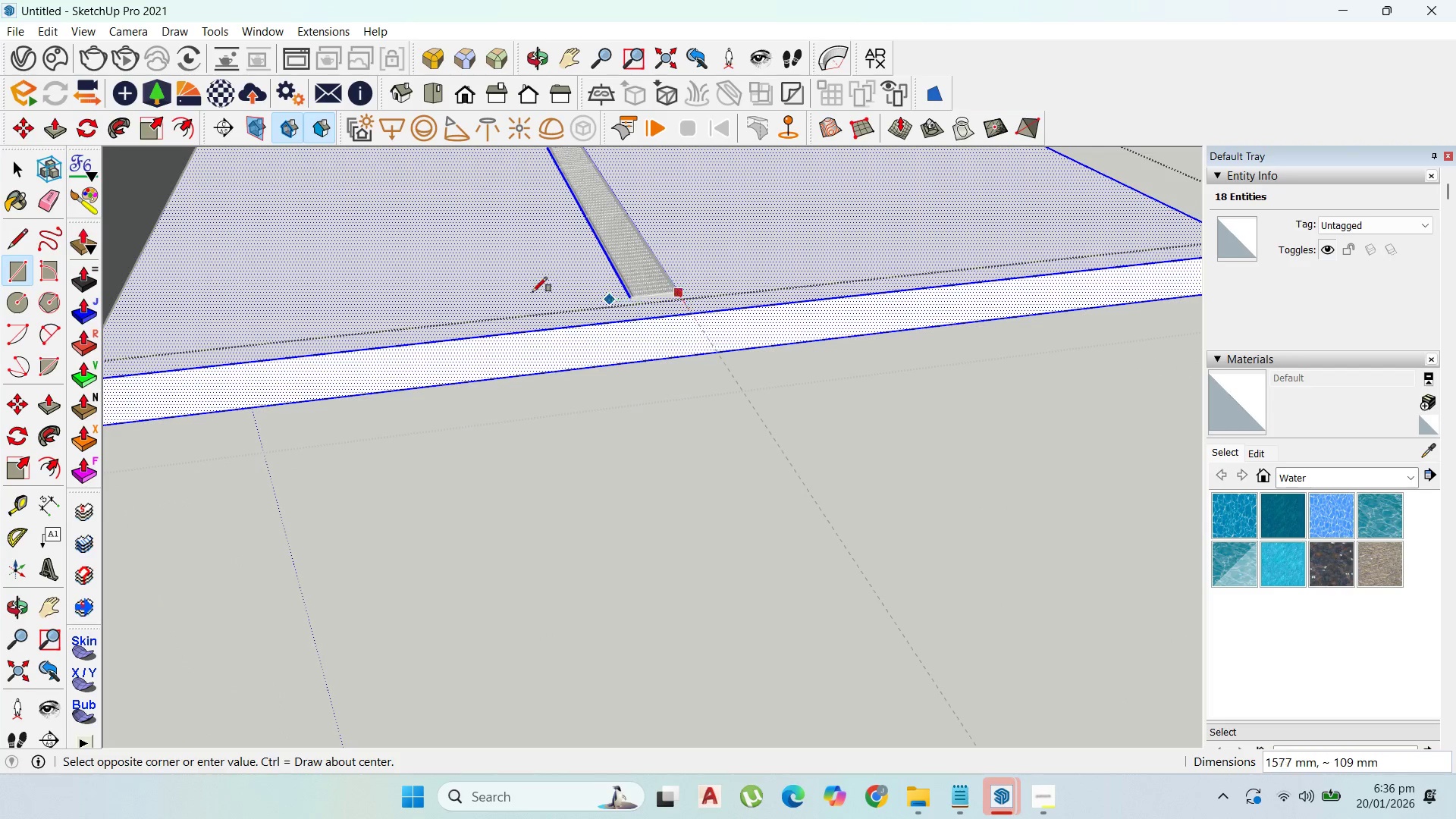 
hold_key(key=ShiftLeft, duration=1.45)
scroll: coordinate [453, 287], scroll_direction: down, amount: 4.0
 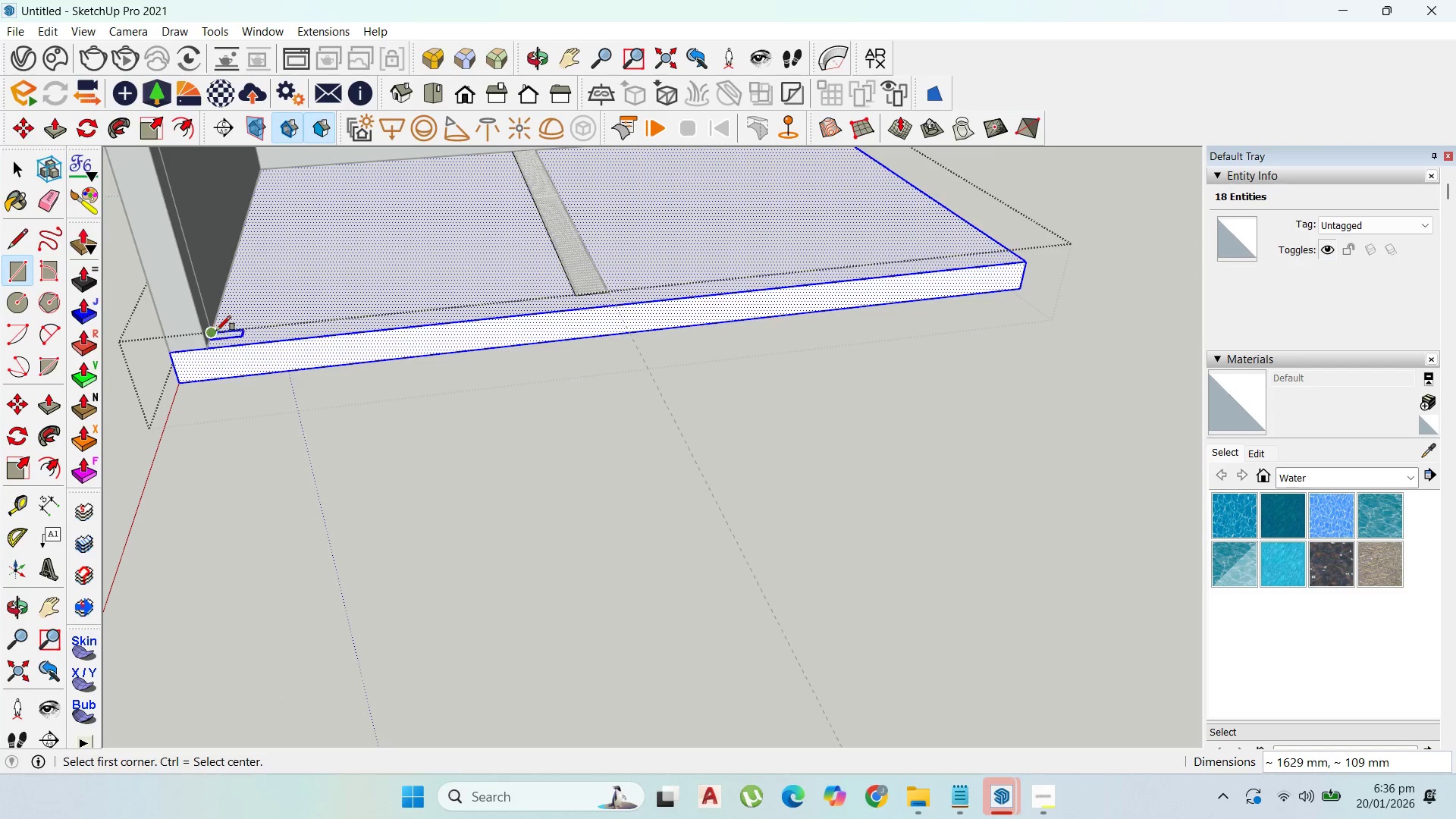 
scroll: coordinate [610, 282], scroll_direction: up, amount: 6.0
 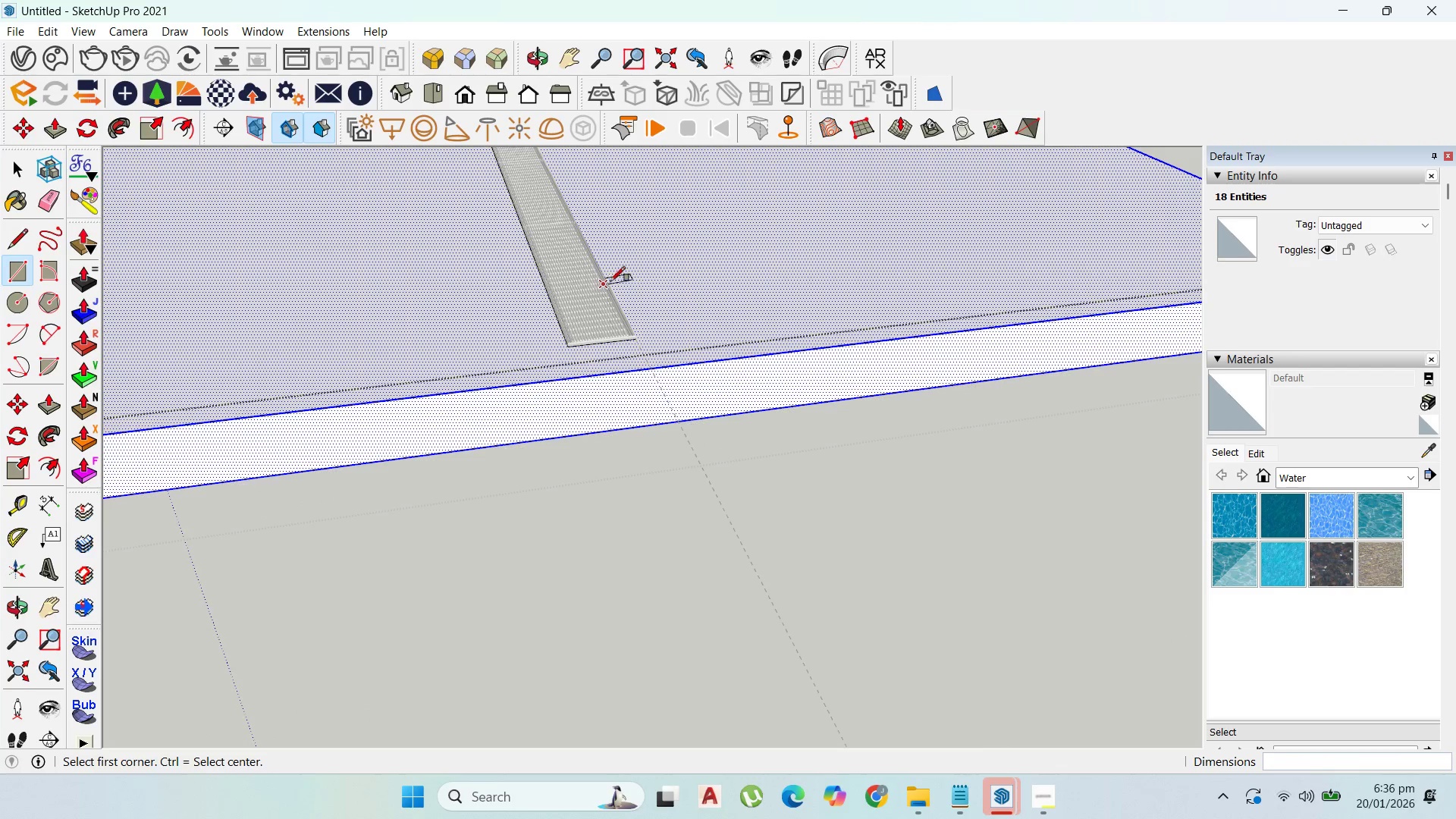 
key(P)
 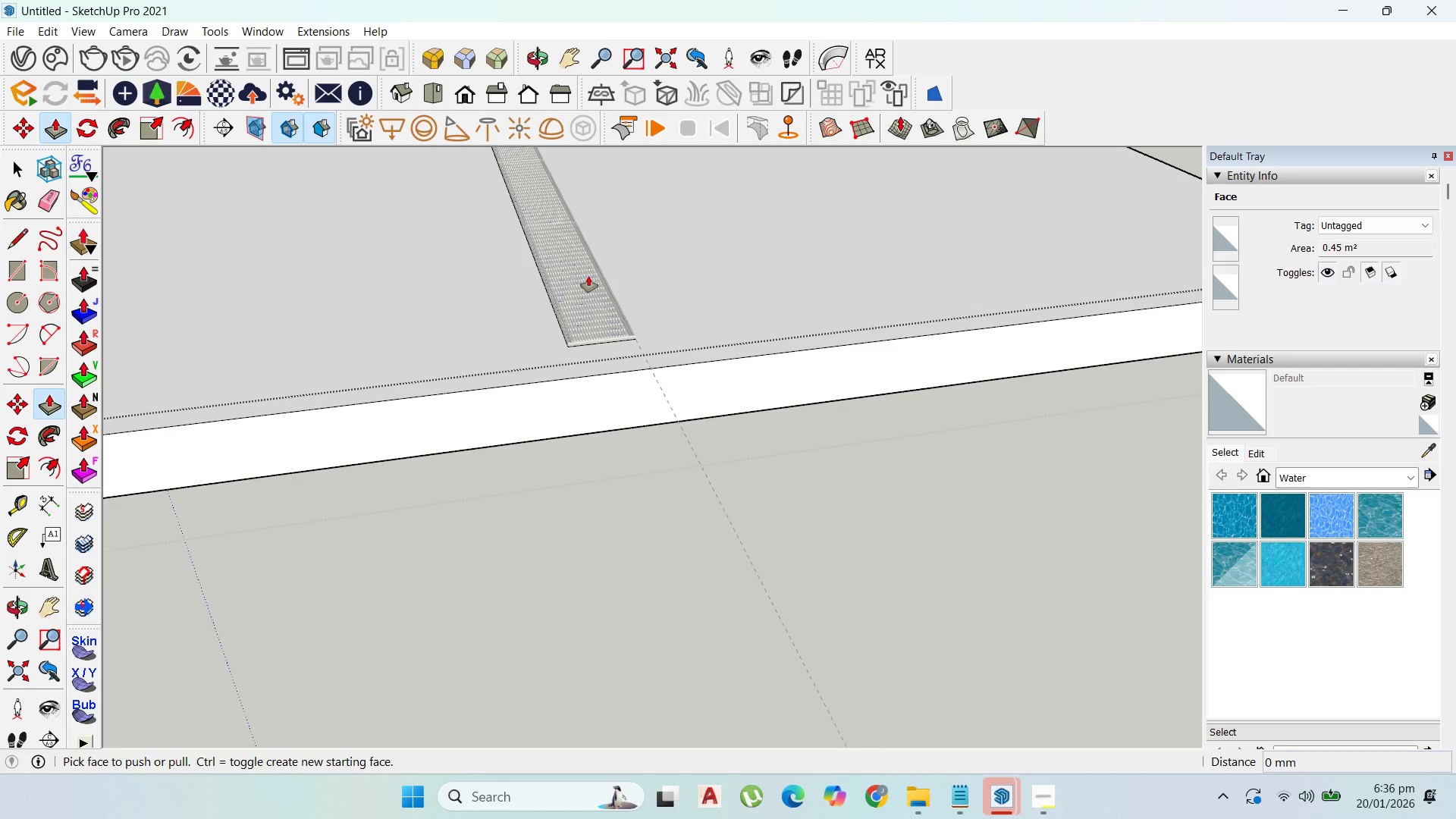 
left_click([588, 276])
 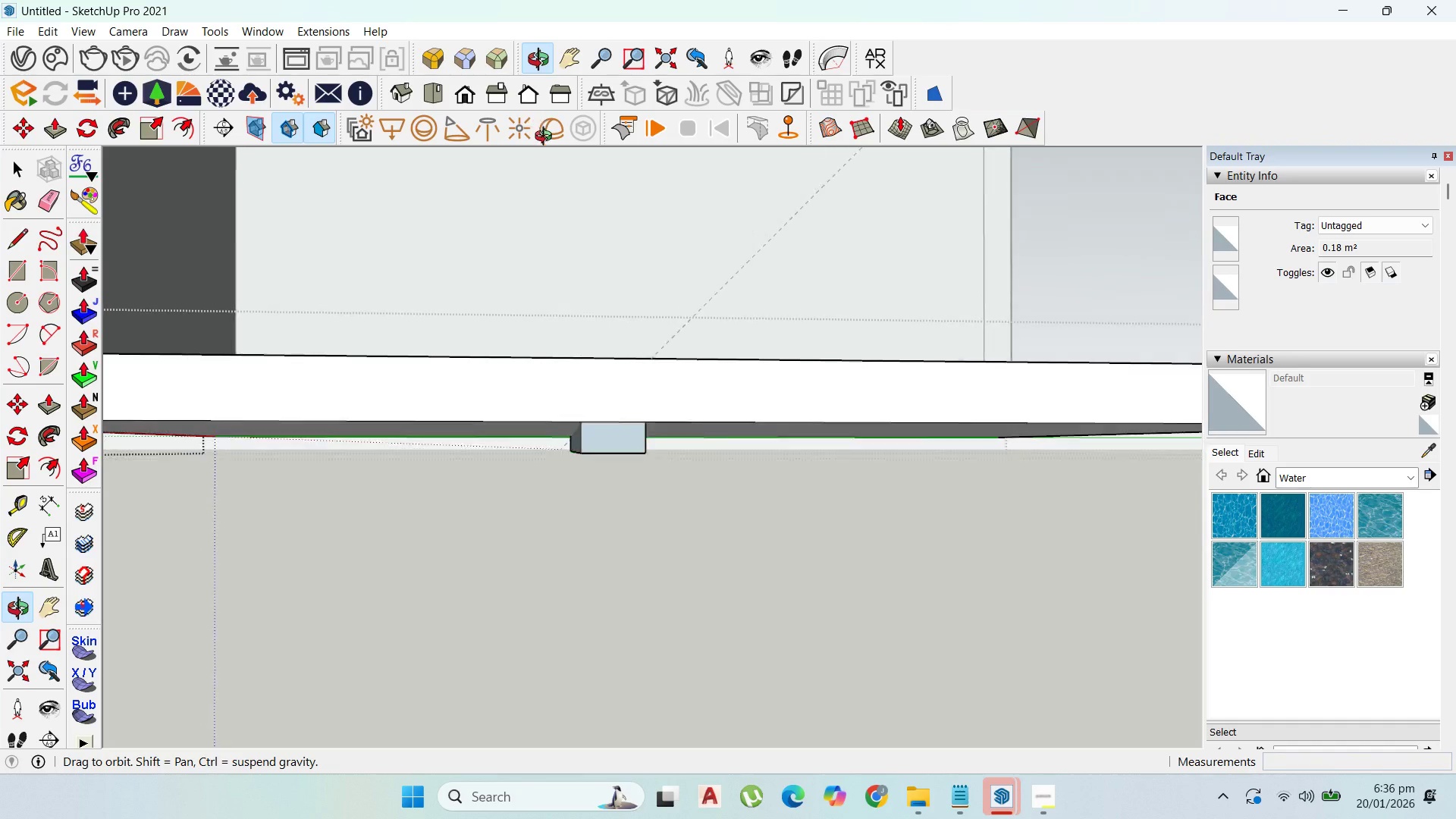 
key(Control+Z)
 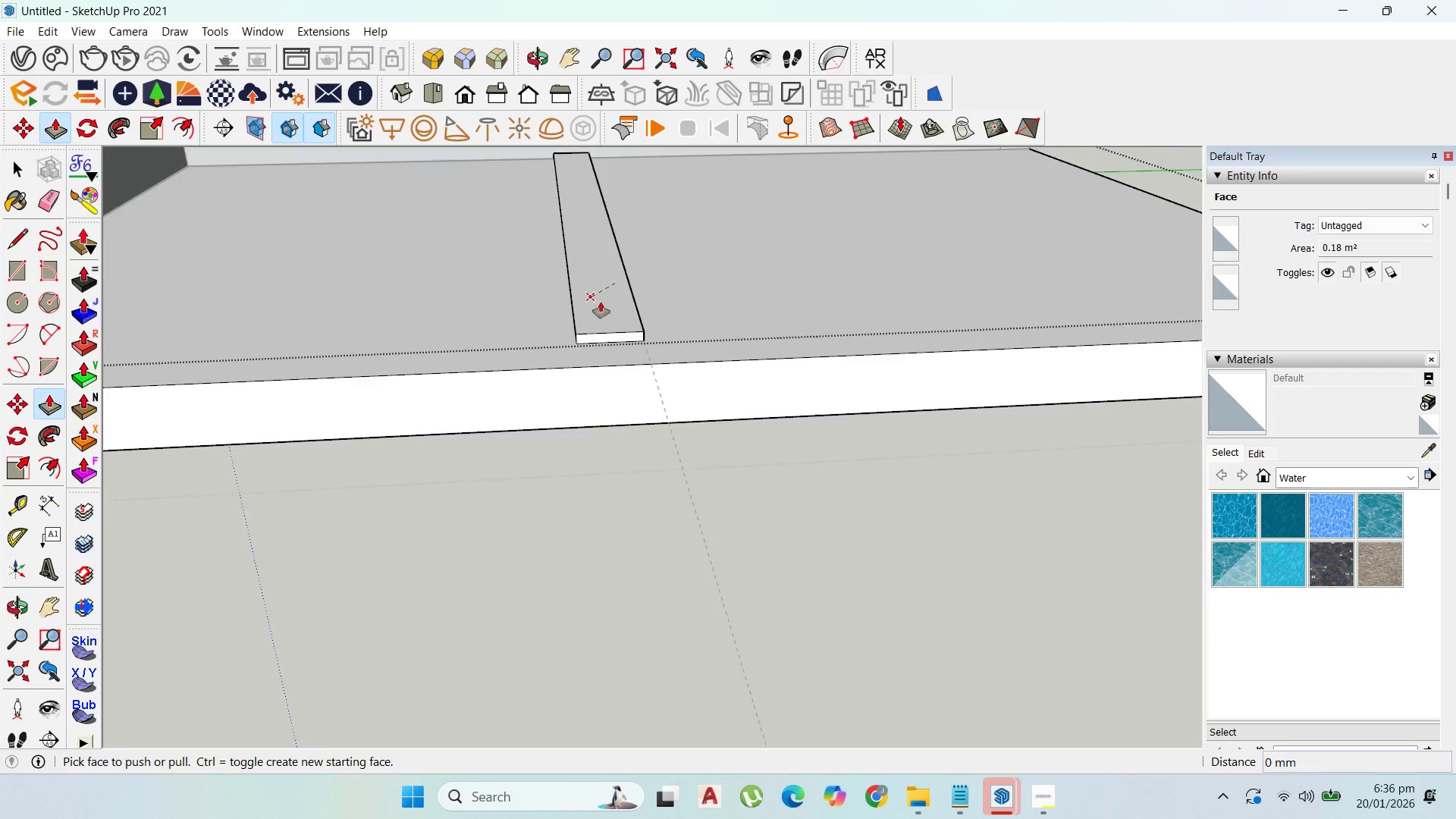 
left_click([639, 368])
 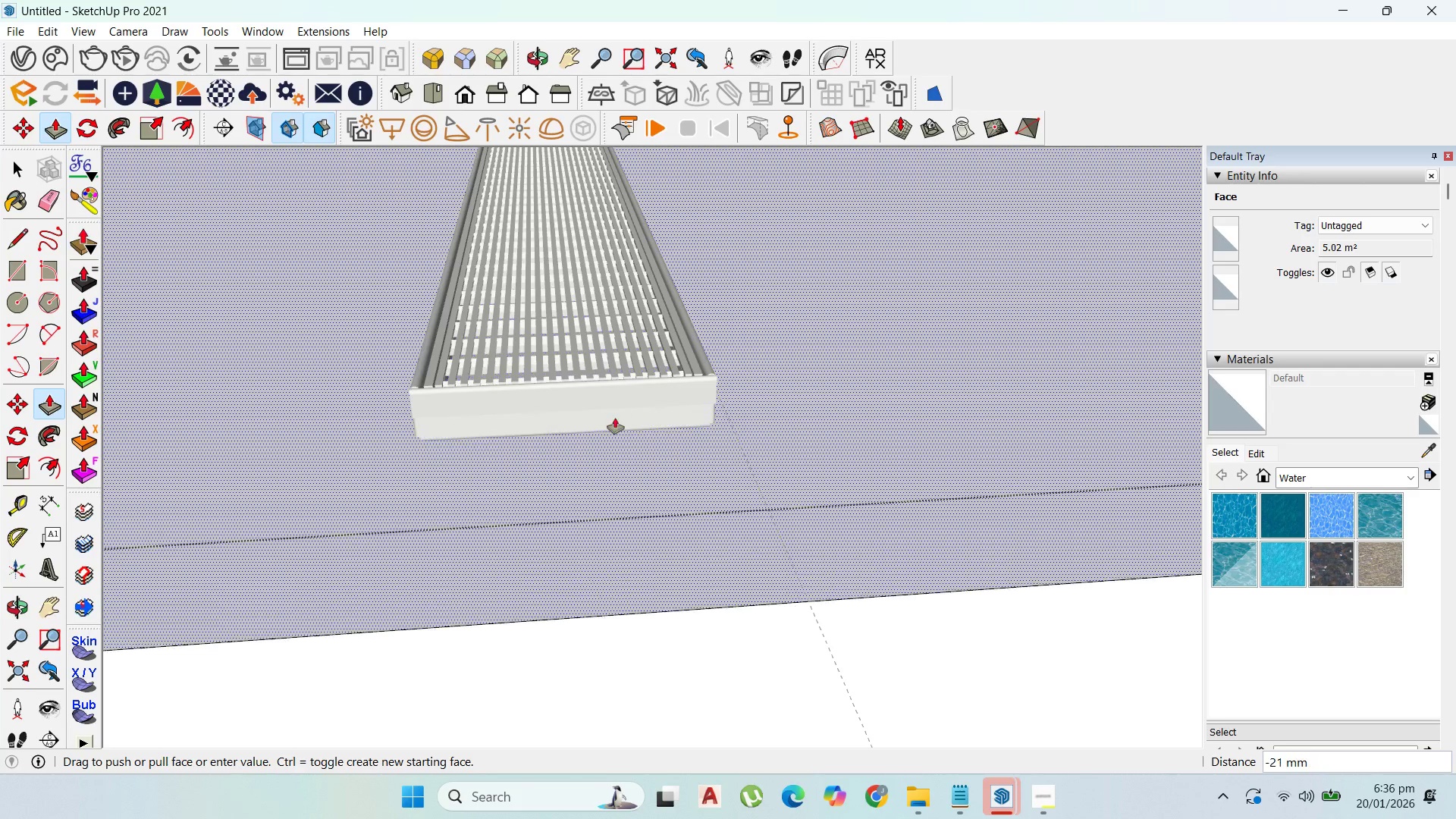 
scroll: coordinate [666, 378], scroll_direction: up, amount: 14.0
 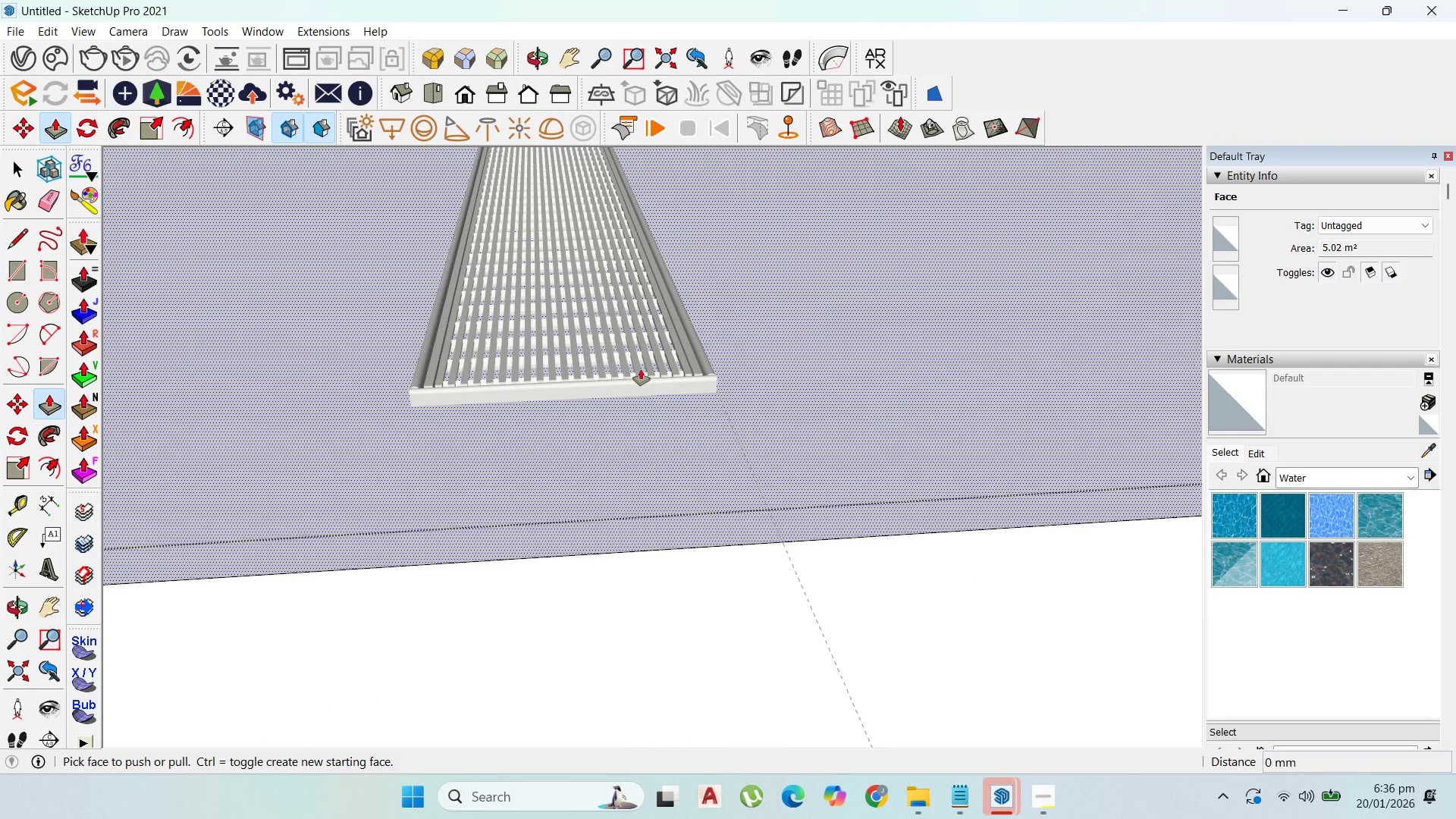 
key(Escape)
 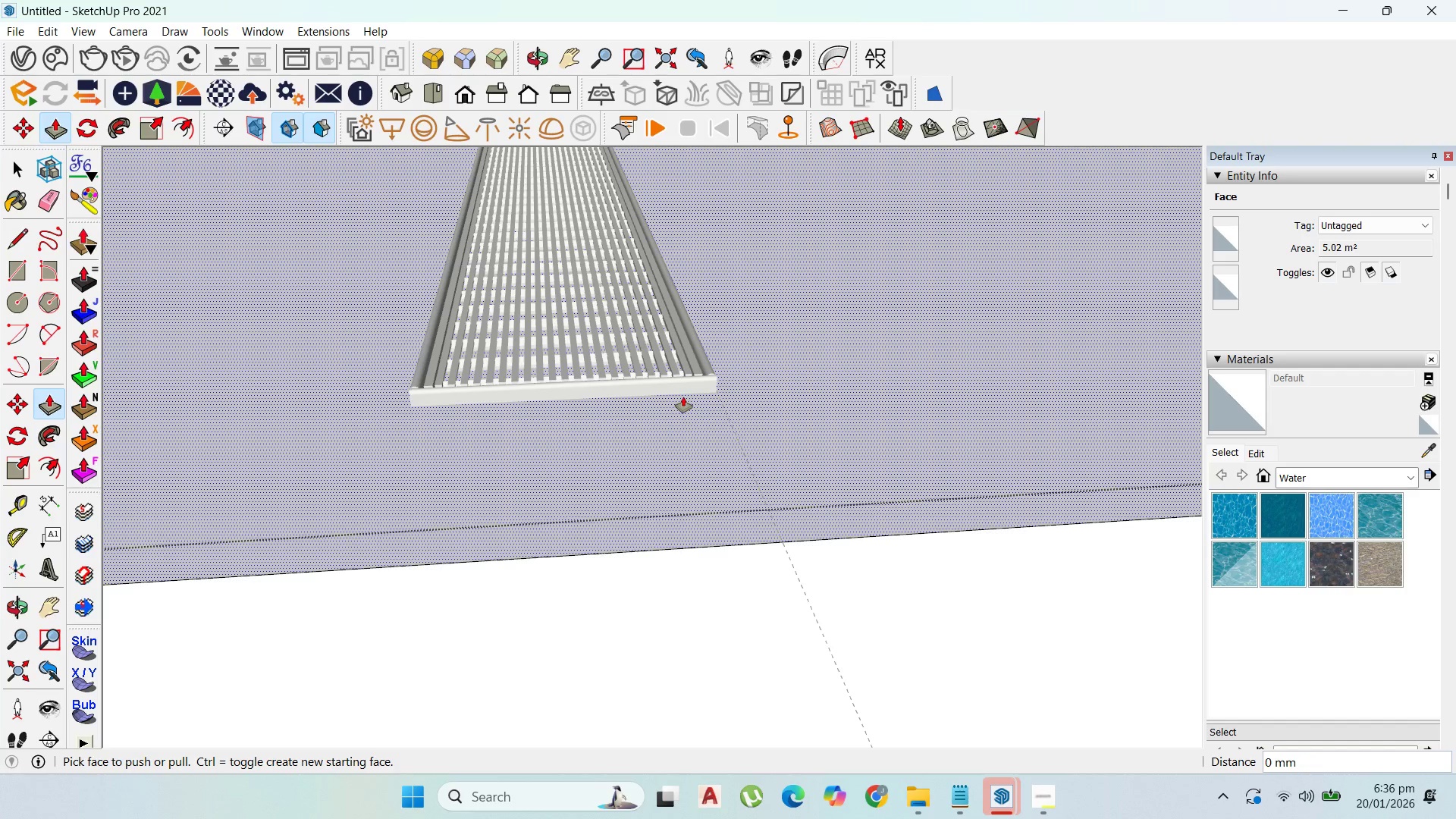 
key(Control+Z)
 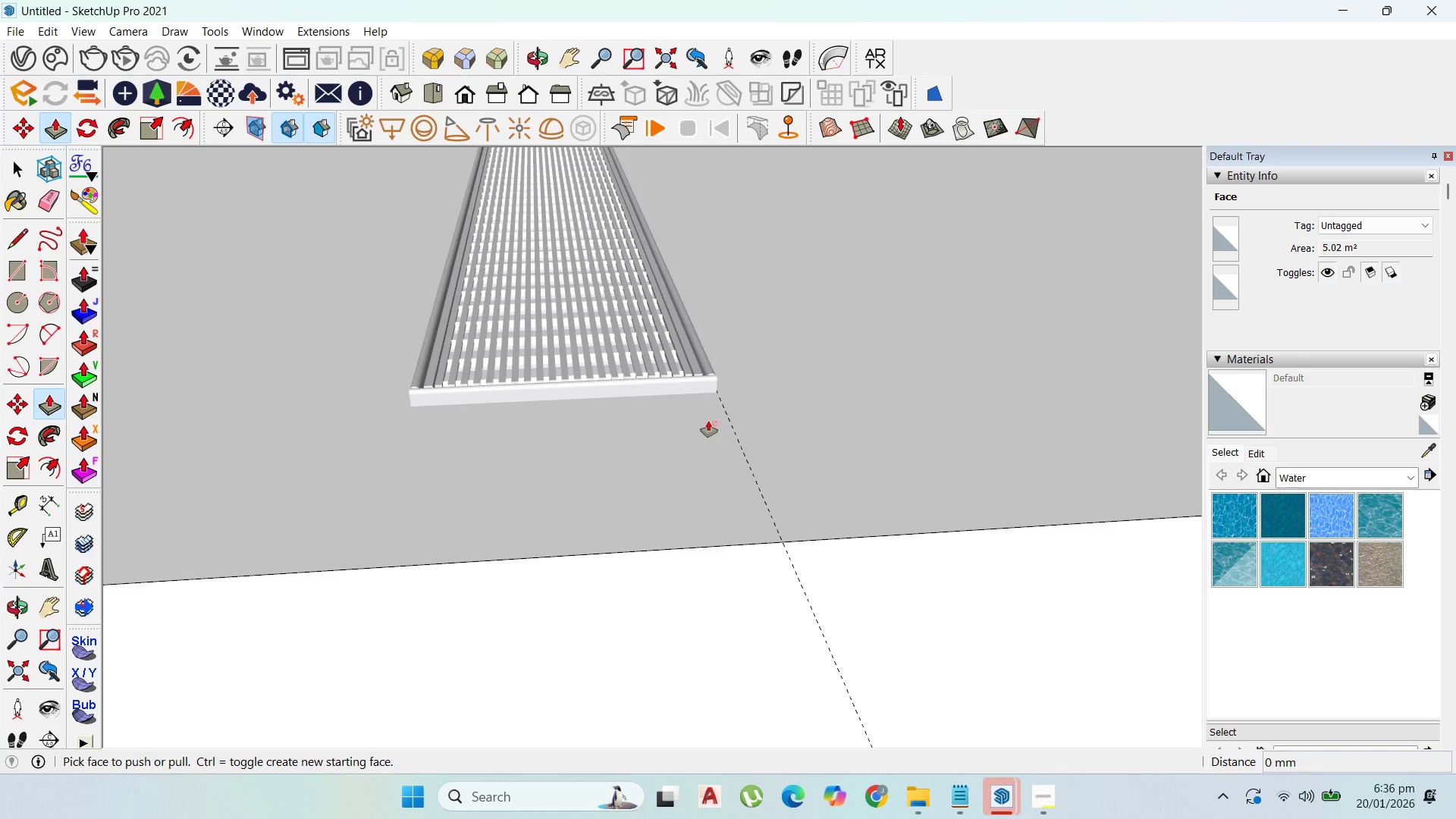 
scroll: coordinate [685, 465], scroll_direction: down, amount: 7.0
 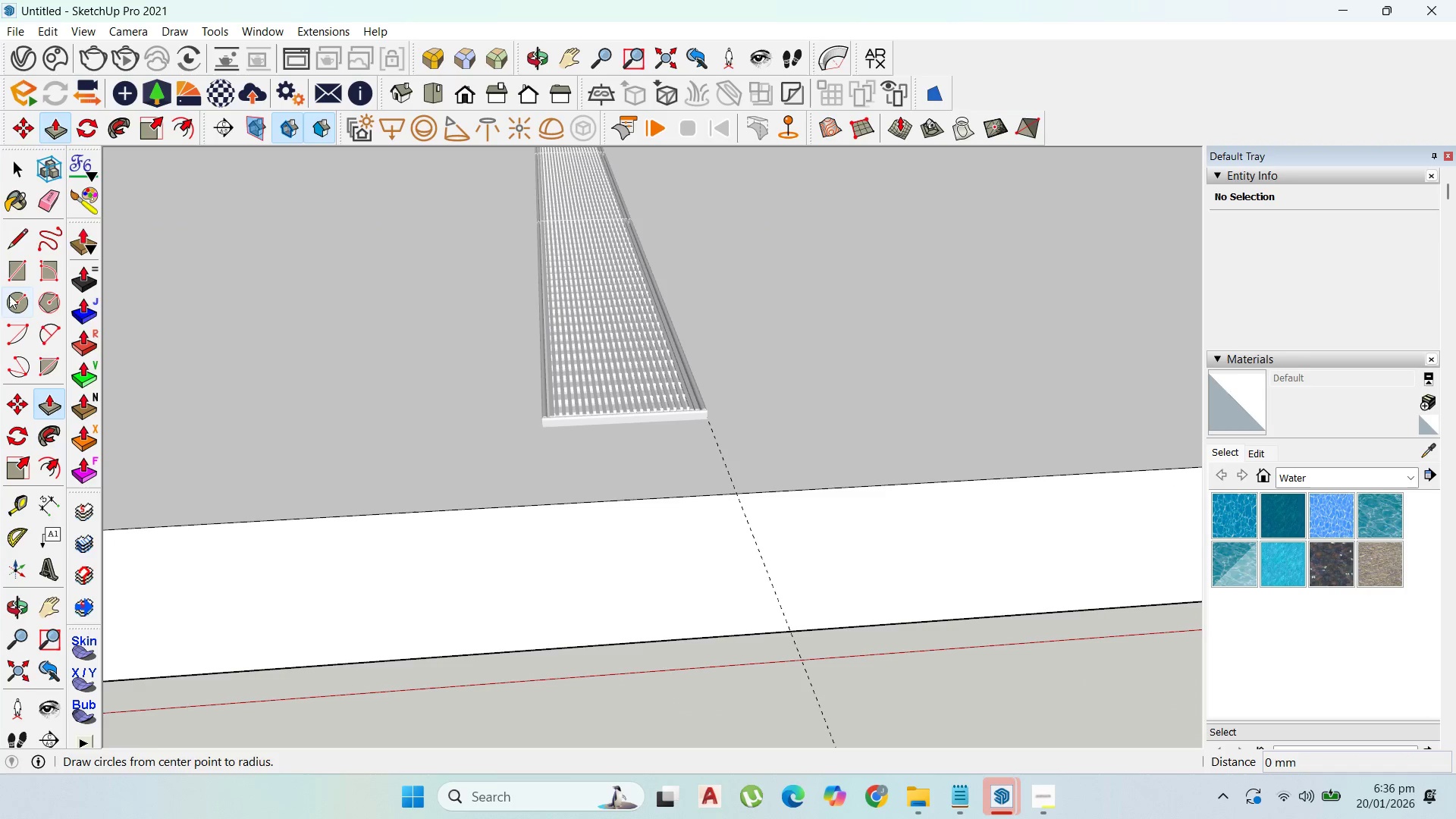 
left_click([21, 271])
 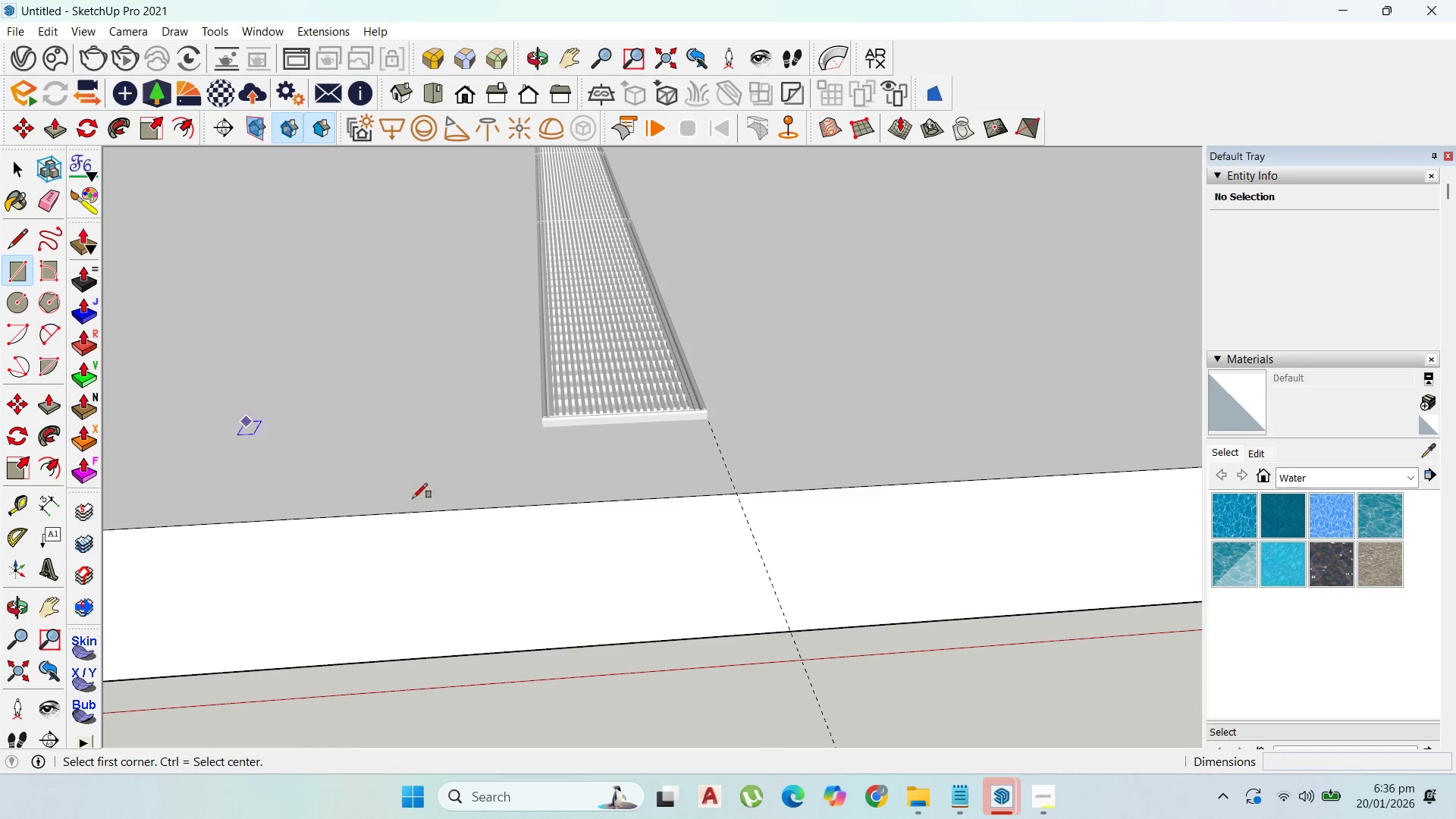 
scroll: coordinate [463, 510], scroll_direction: down, amount: 5.0
 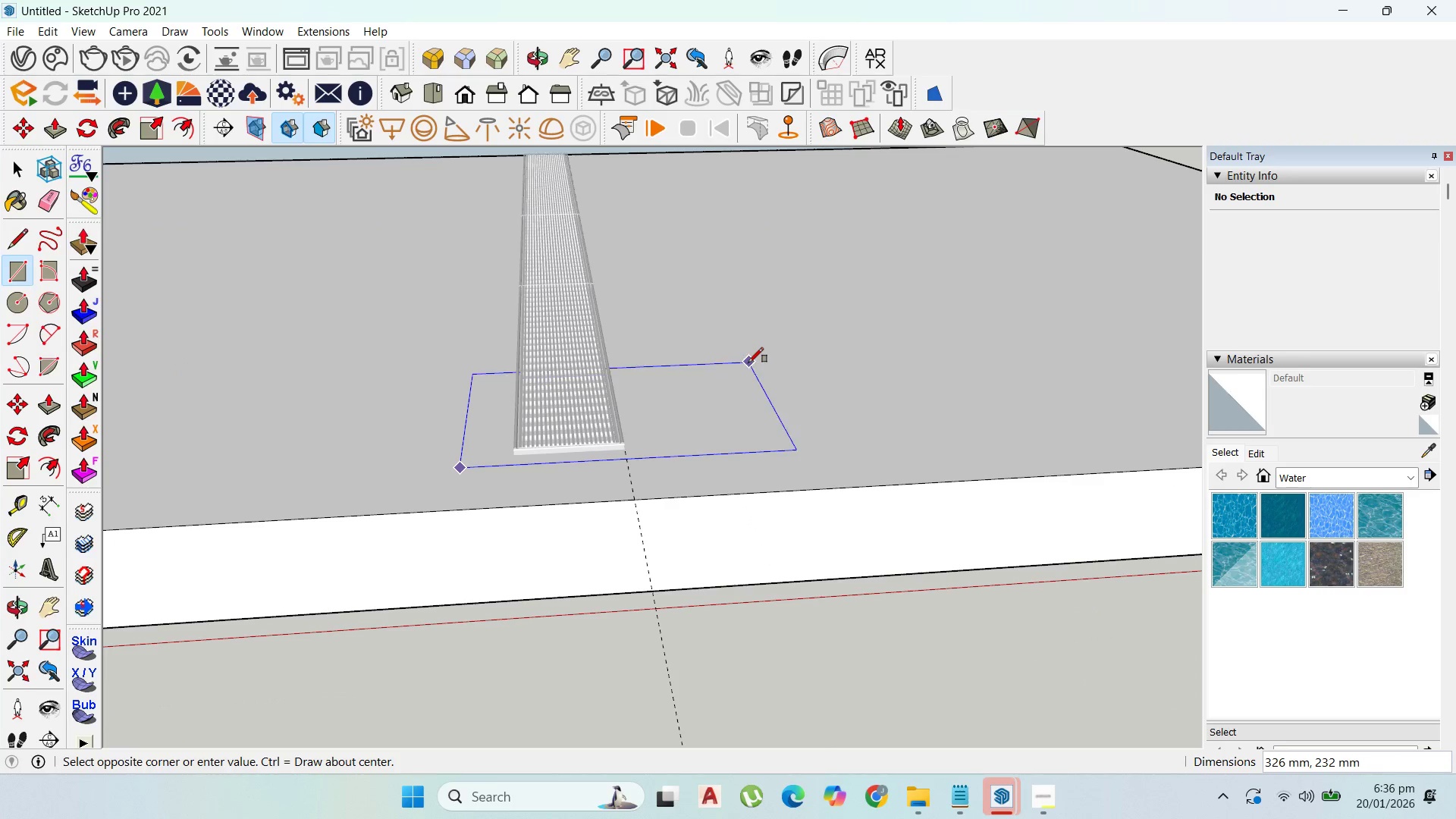 
left_click([754, 350])
 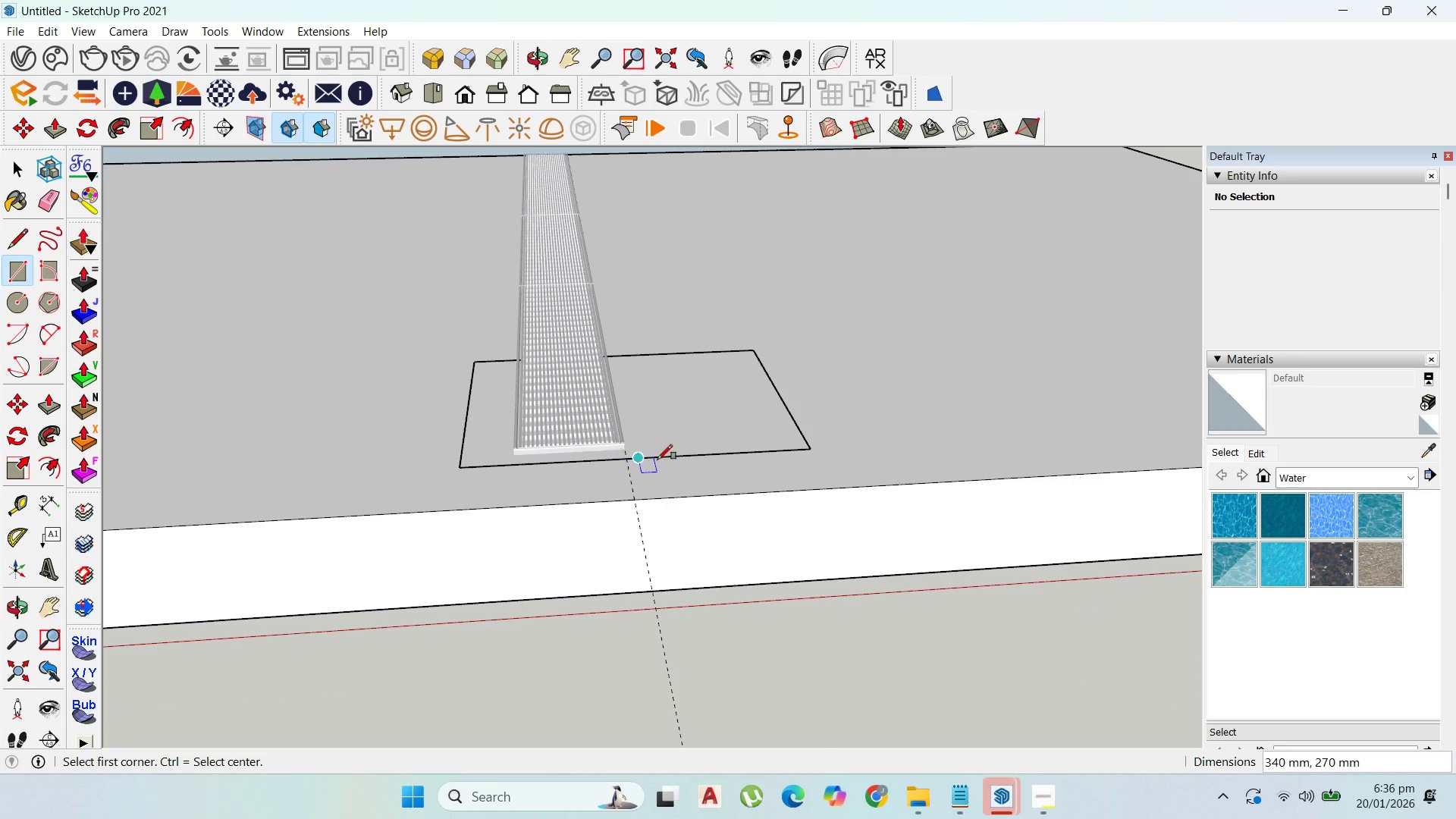 
key(P)
 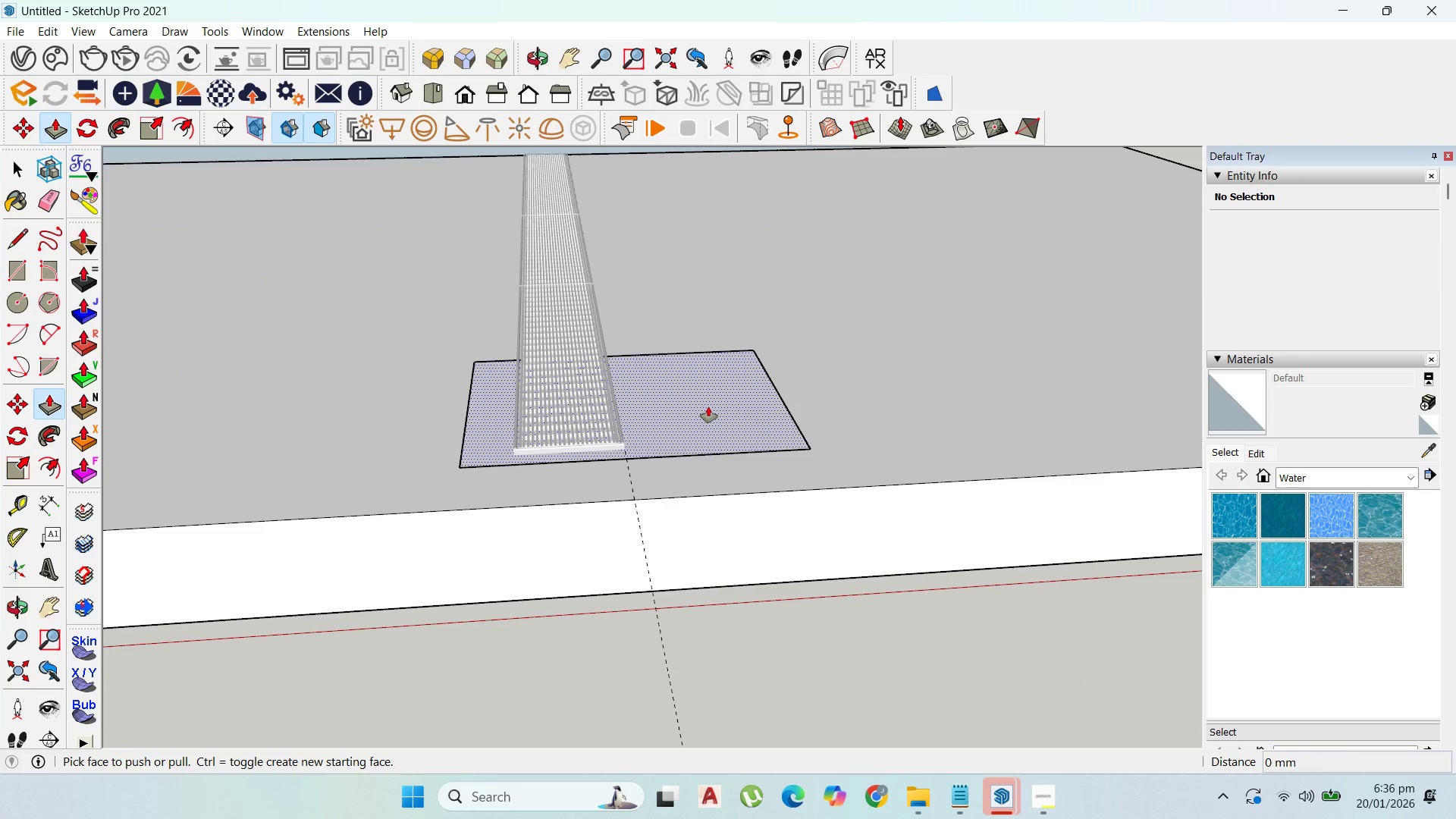 
left_click([708, 406])
 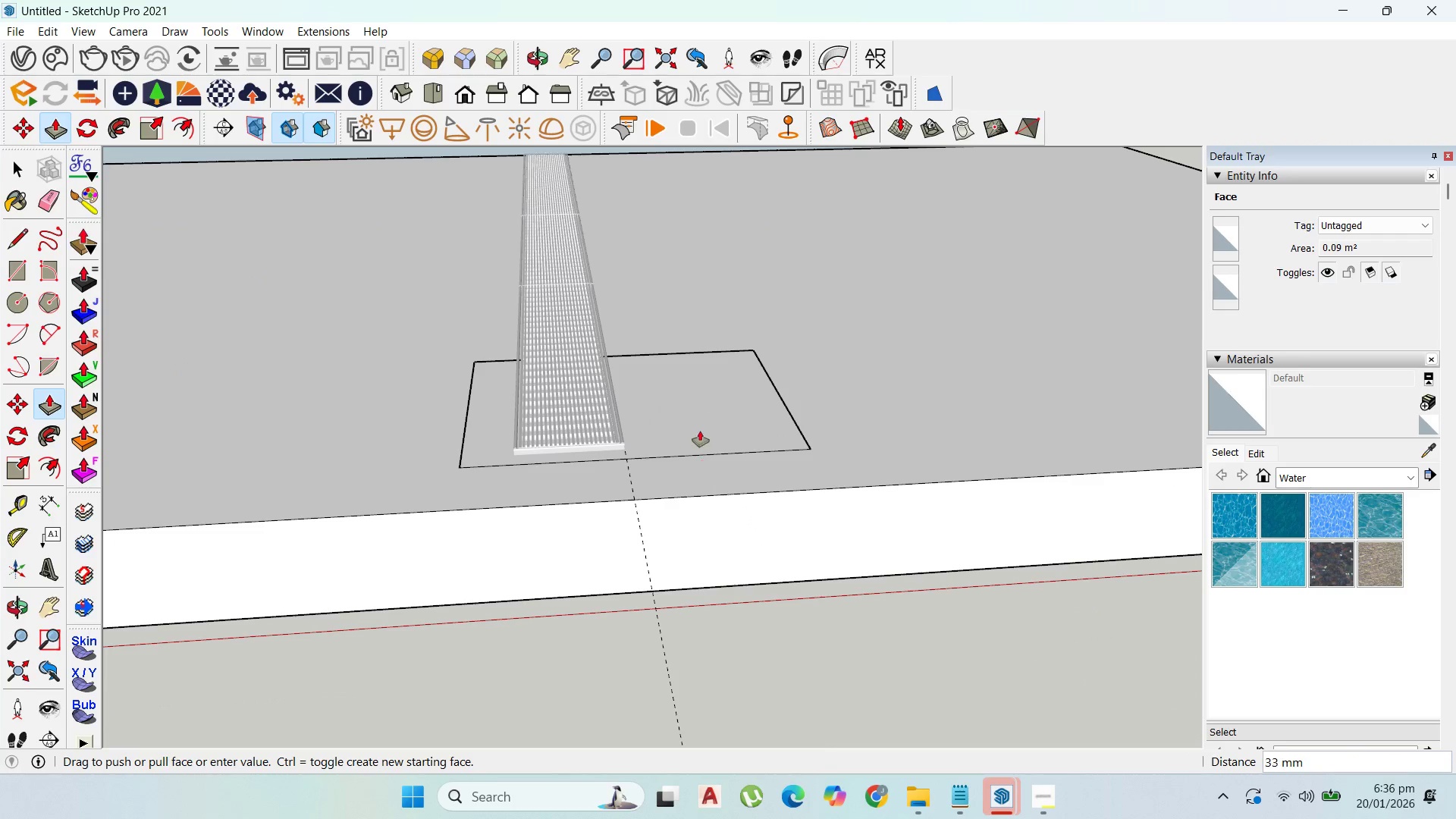 
left_click_drag(start_coordinate=[700, 428], to_coordinate=[704, 465])
 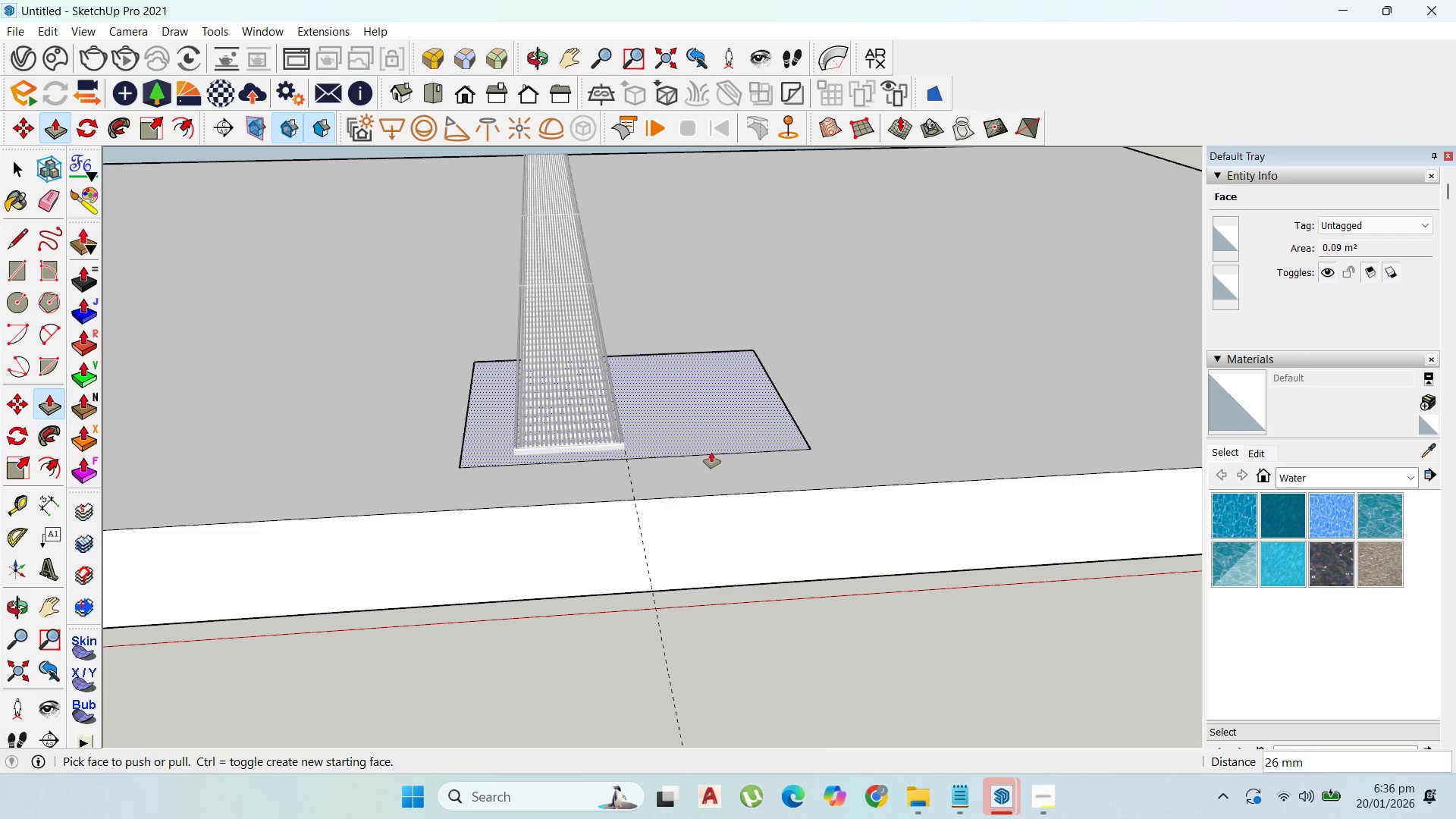 
key(Control+Z)
 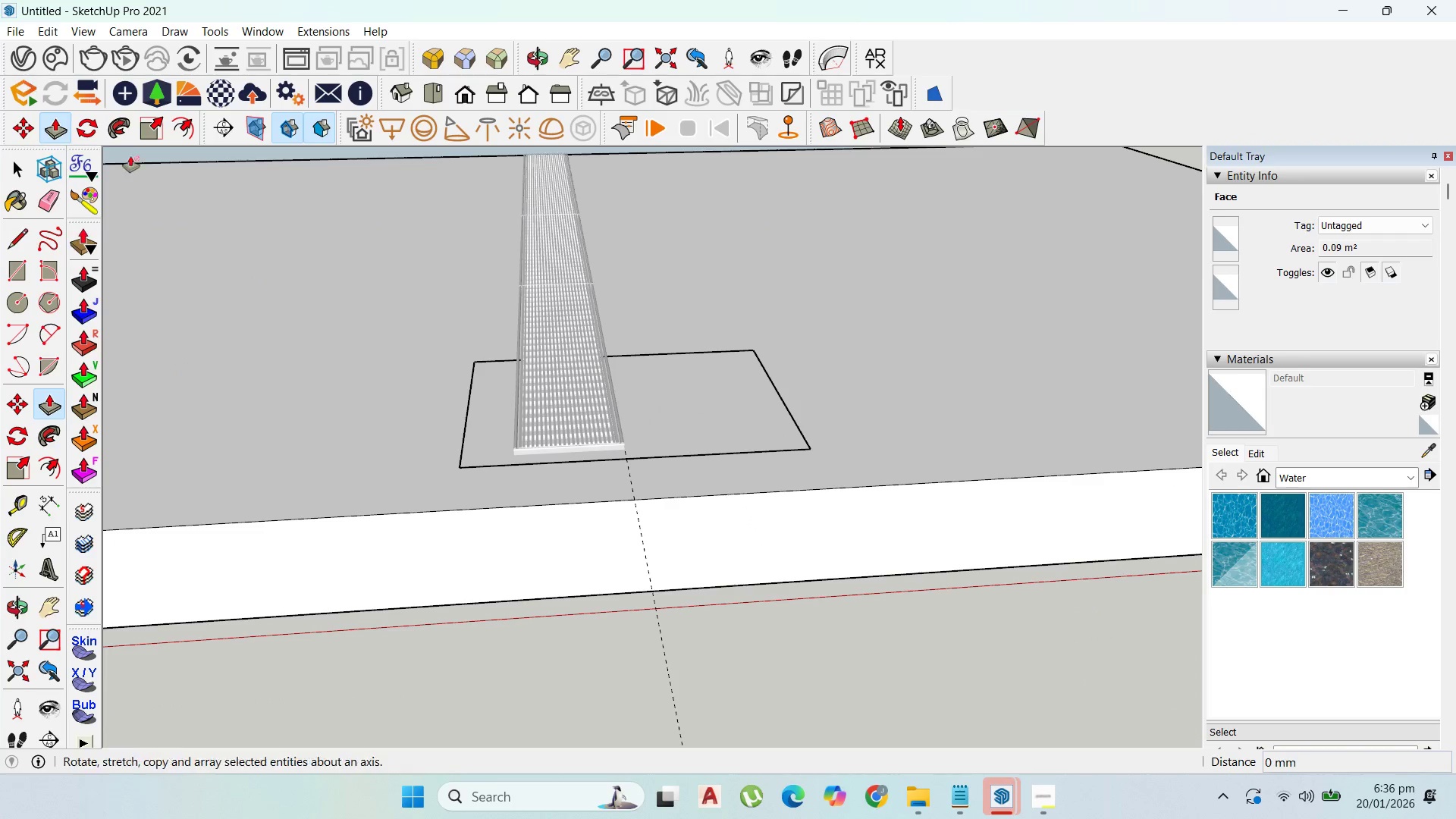 
key(Control+Z)
 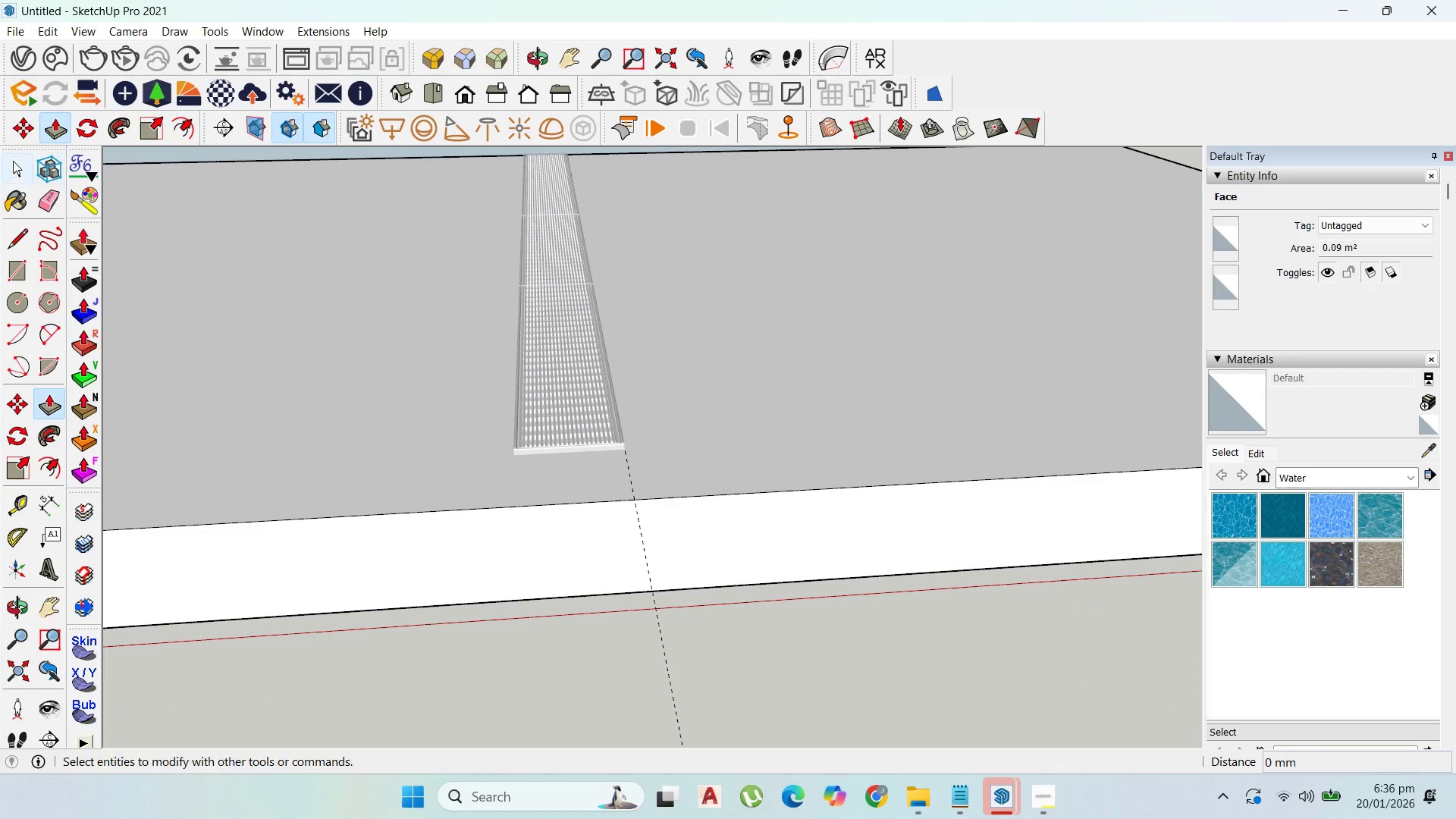 
left_click_drag(start_coordinate=[5, 161], to_coordinate=[74, 172])
 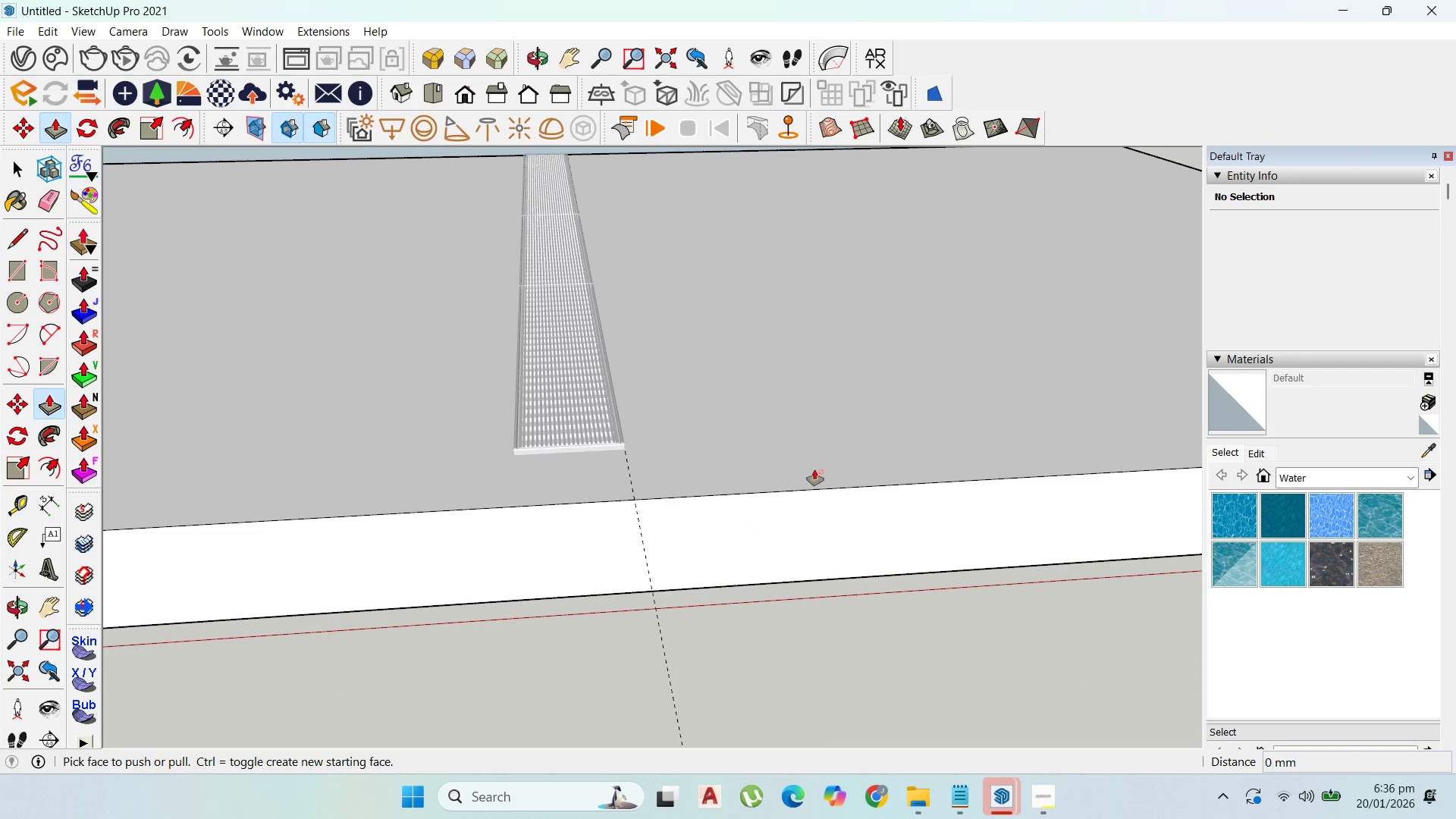 
double_click([814, 469])
 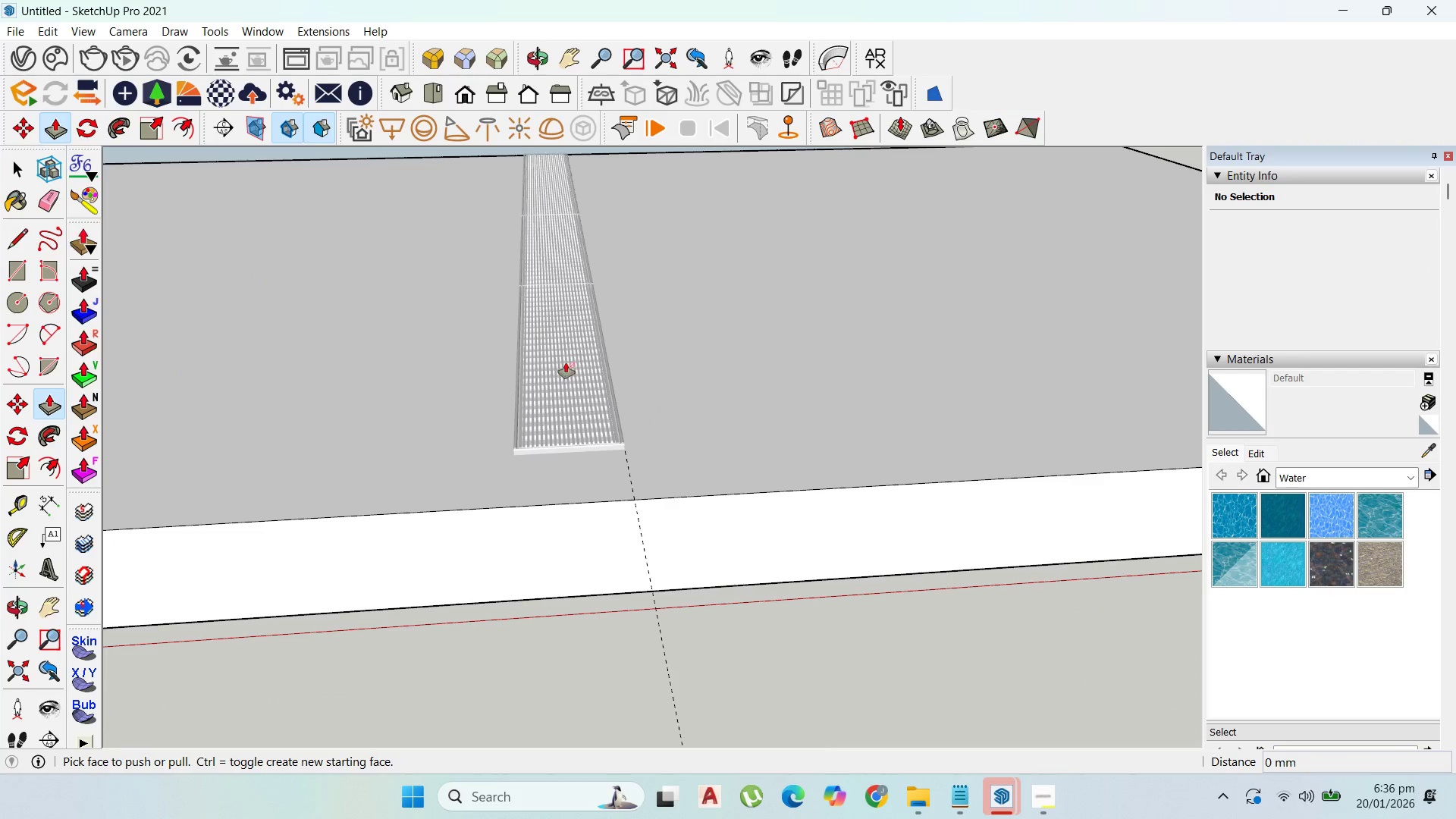 
key(Escape)
 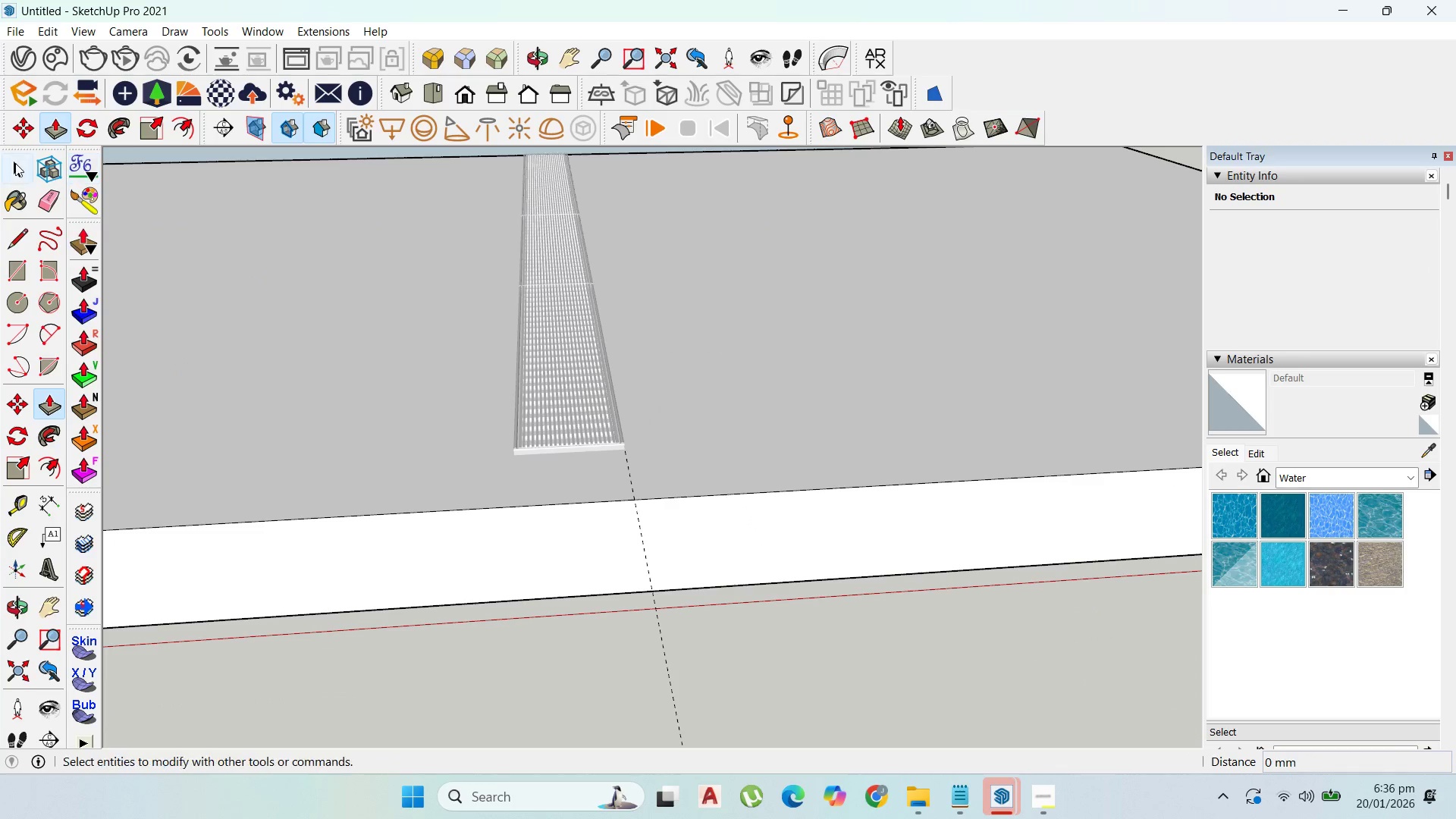 
left_click_drag(start_coordinate=[14, 162], to_coordinate=[45, 168])
 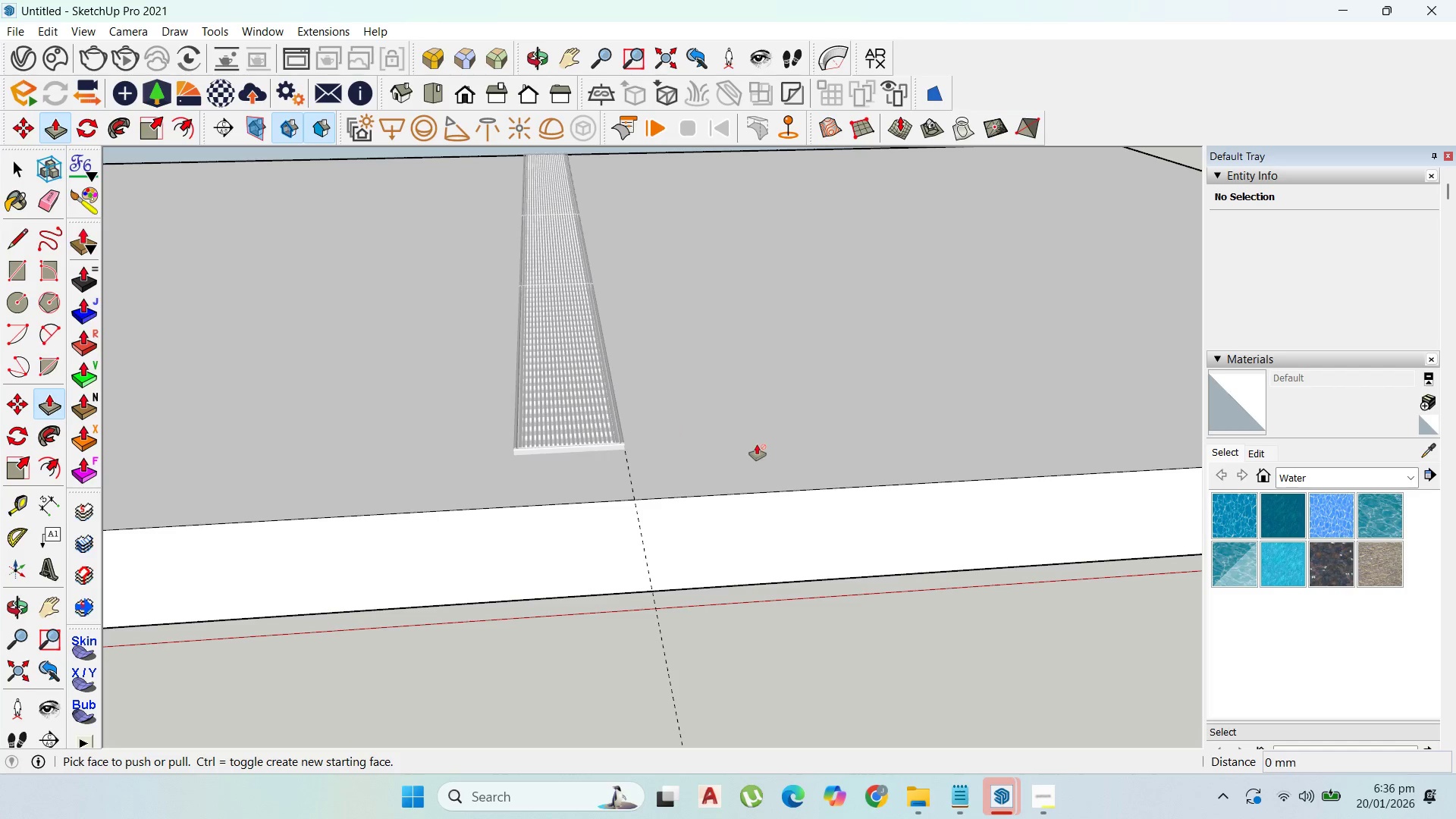 
double_click([757, 444])
 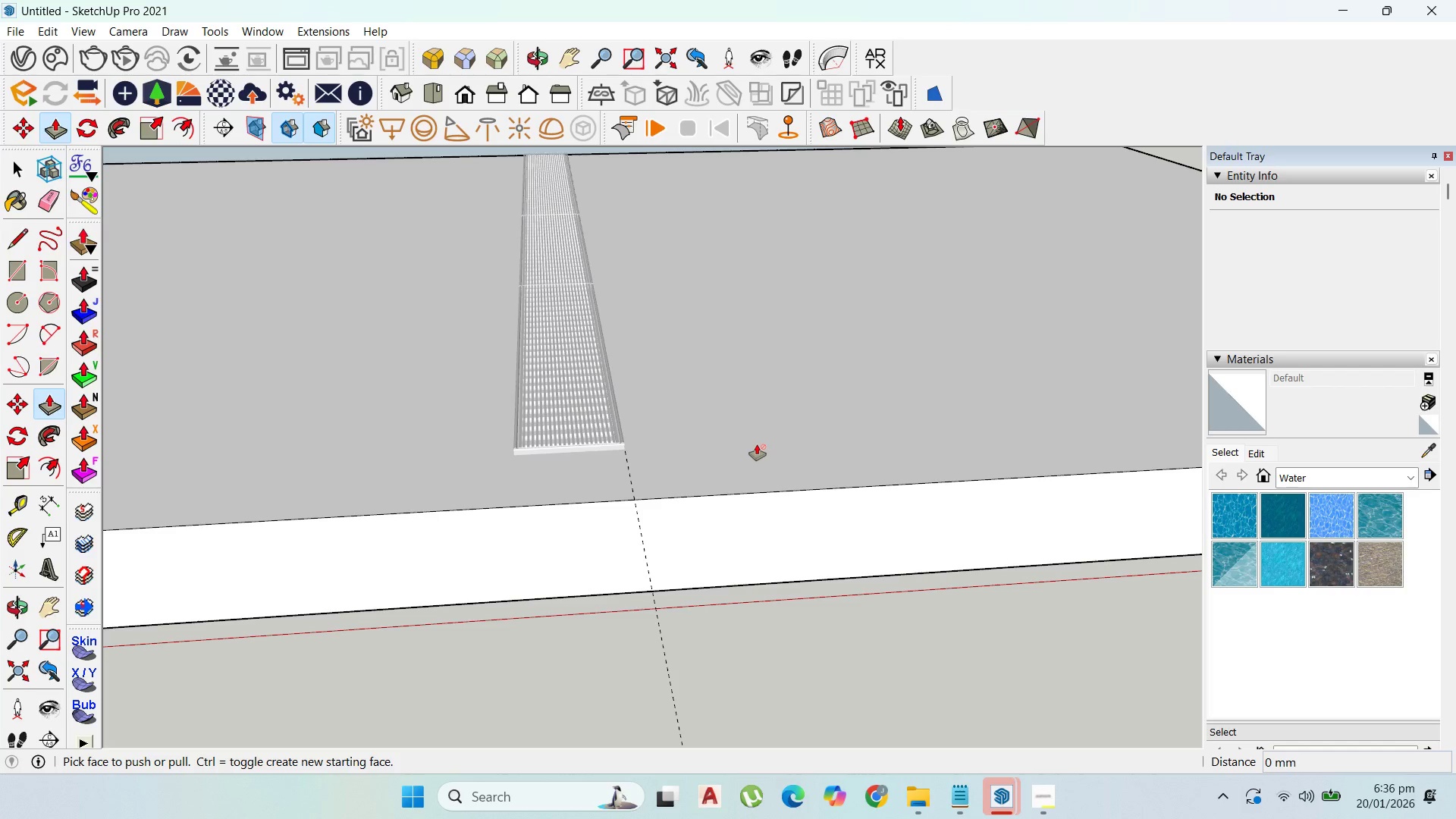 
triple_click([757, 444])
 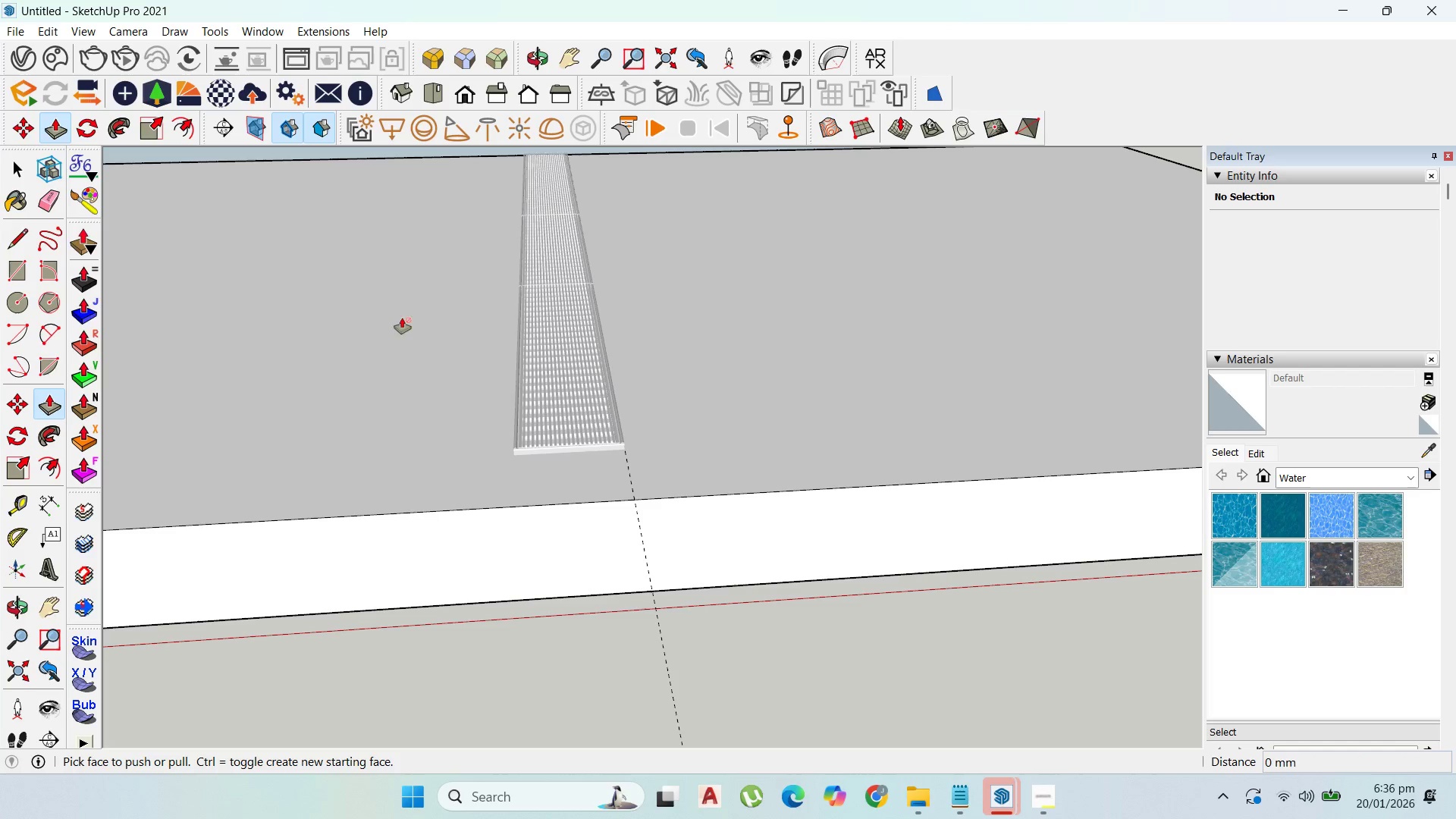 
key(Escape)
 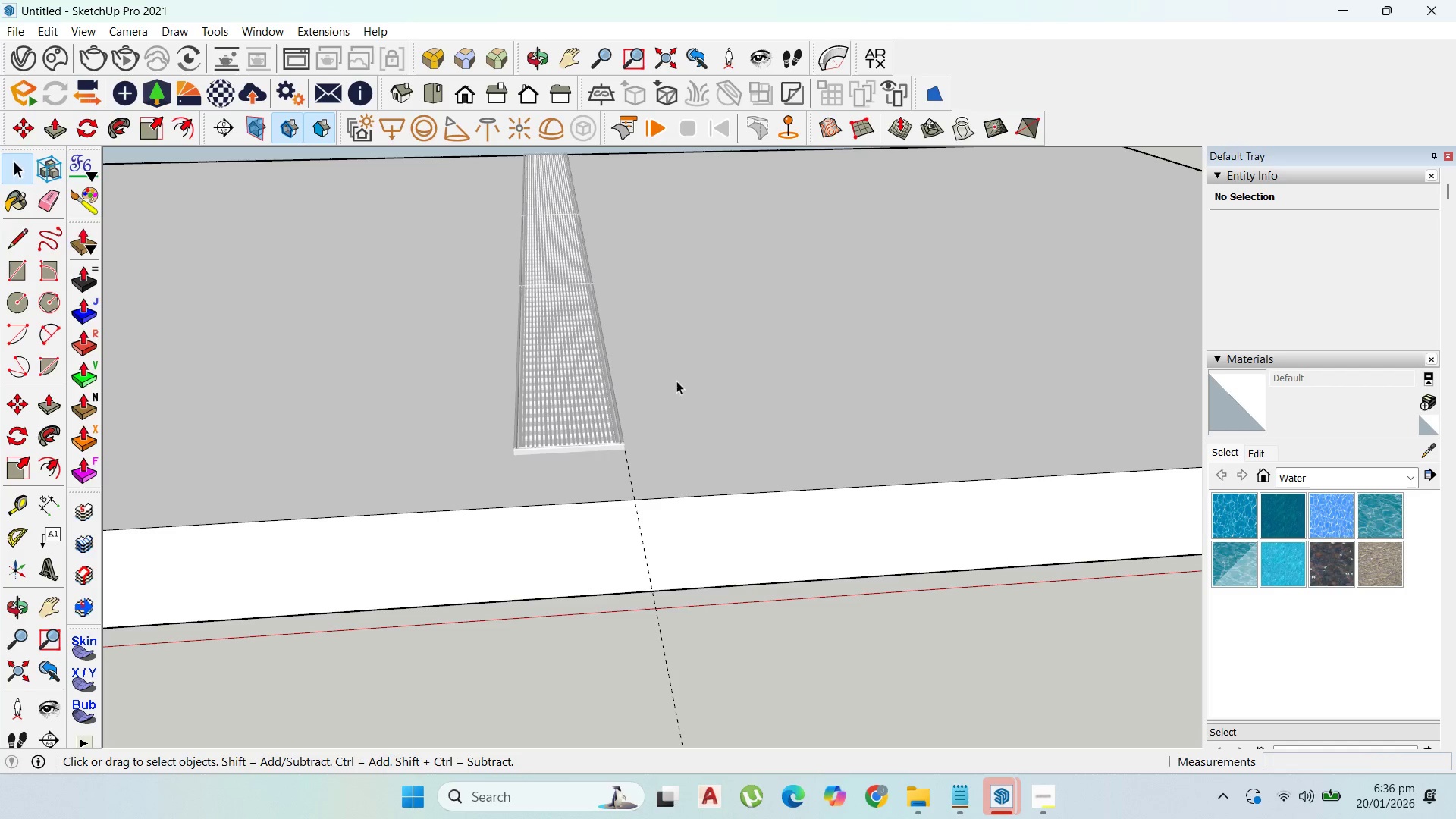 
double_click([716, 385])
 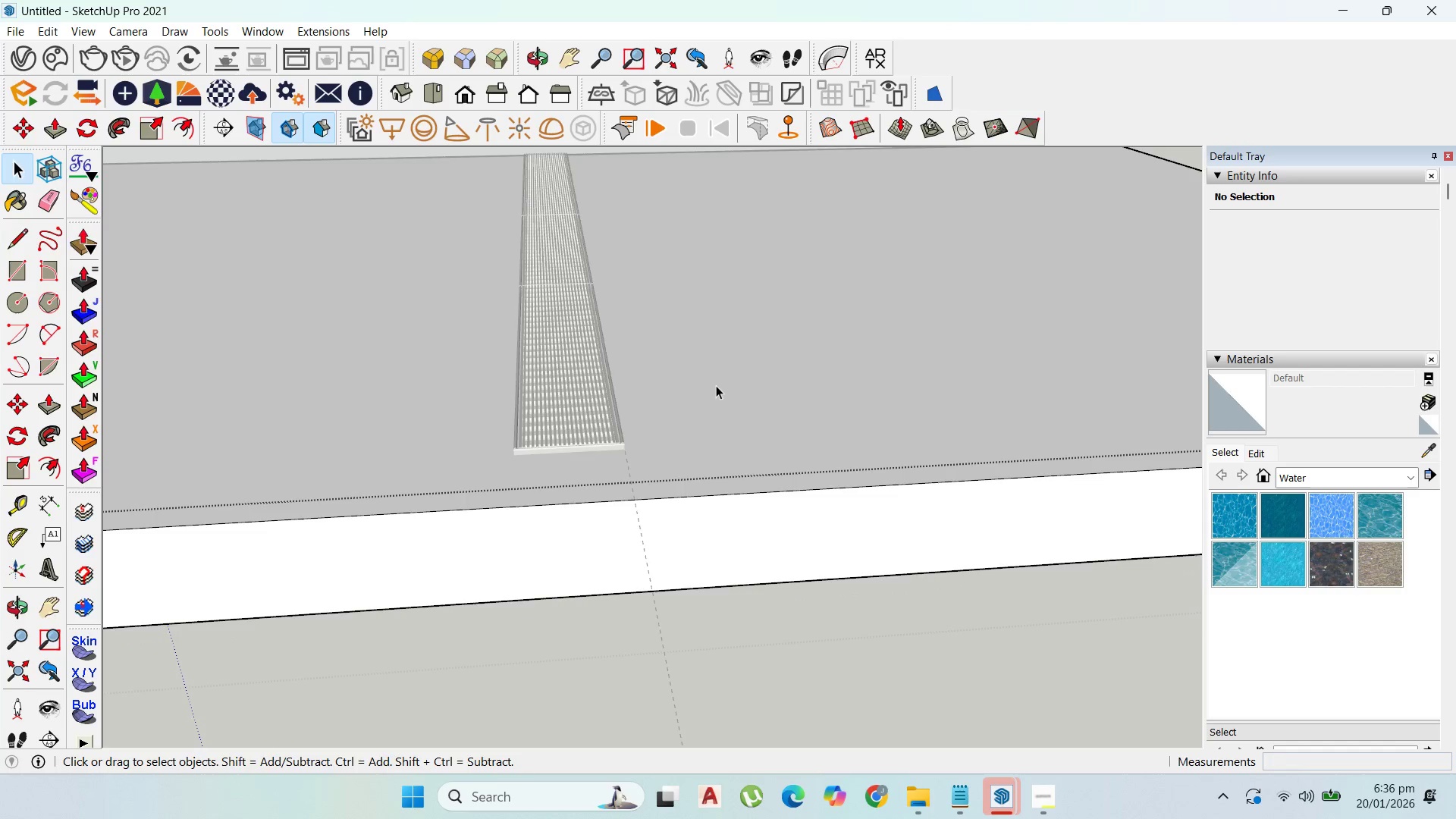 
triple_click([716, 385])
 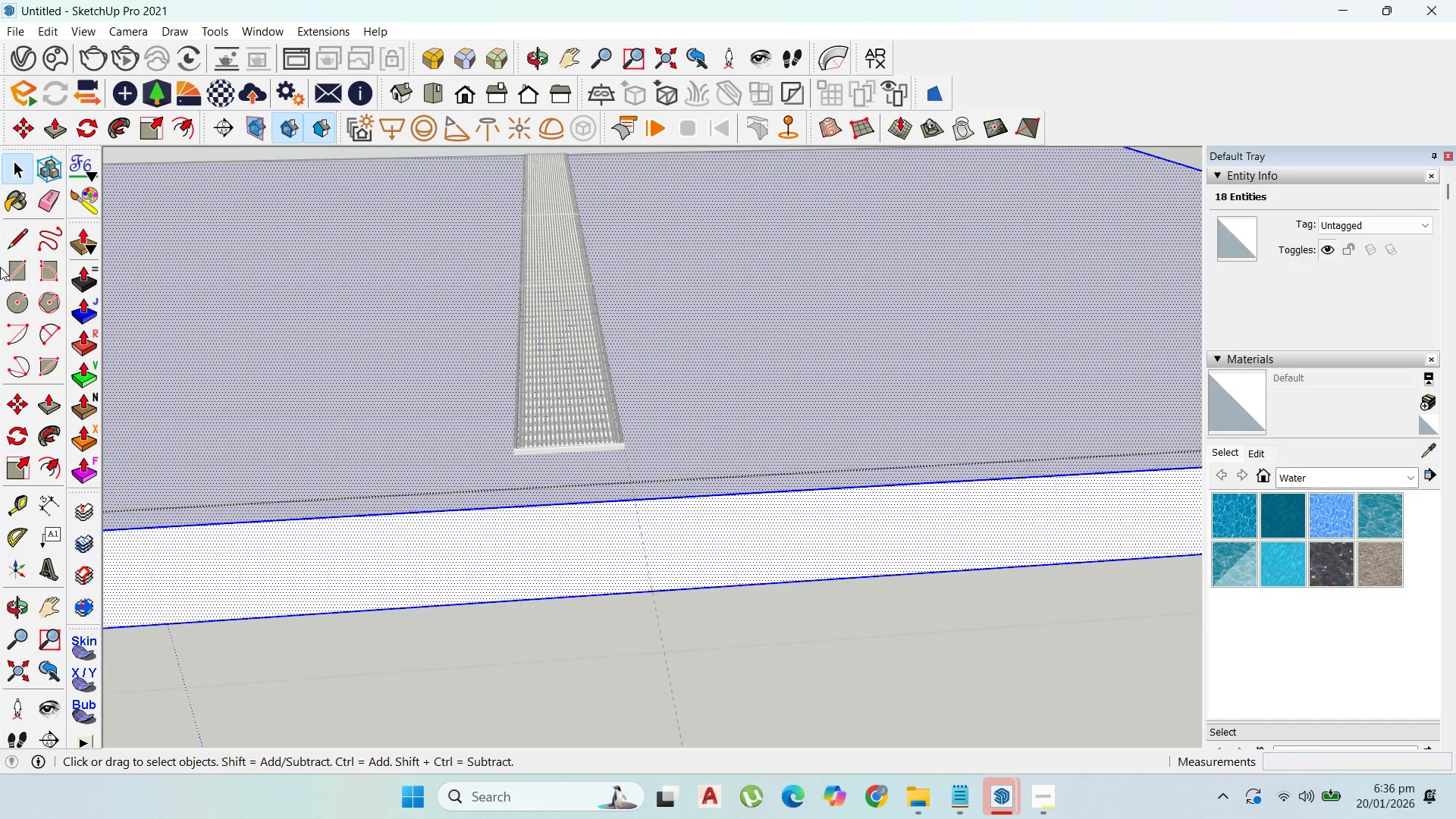 
left_click([14, 277])
 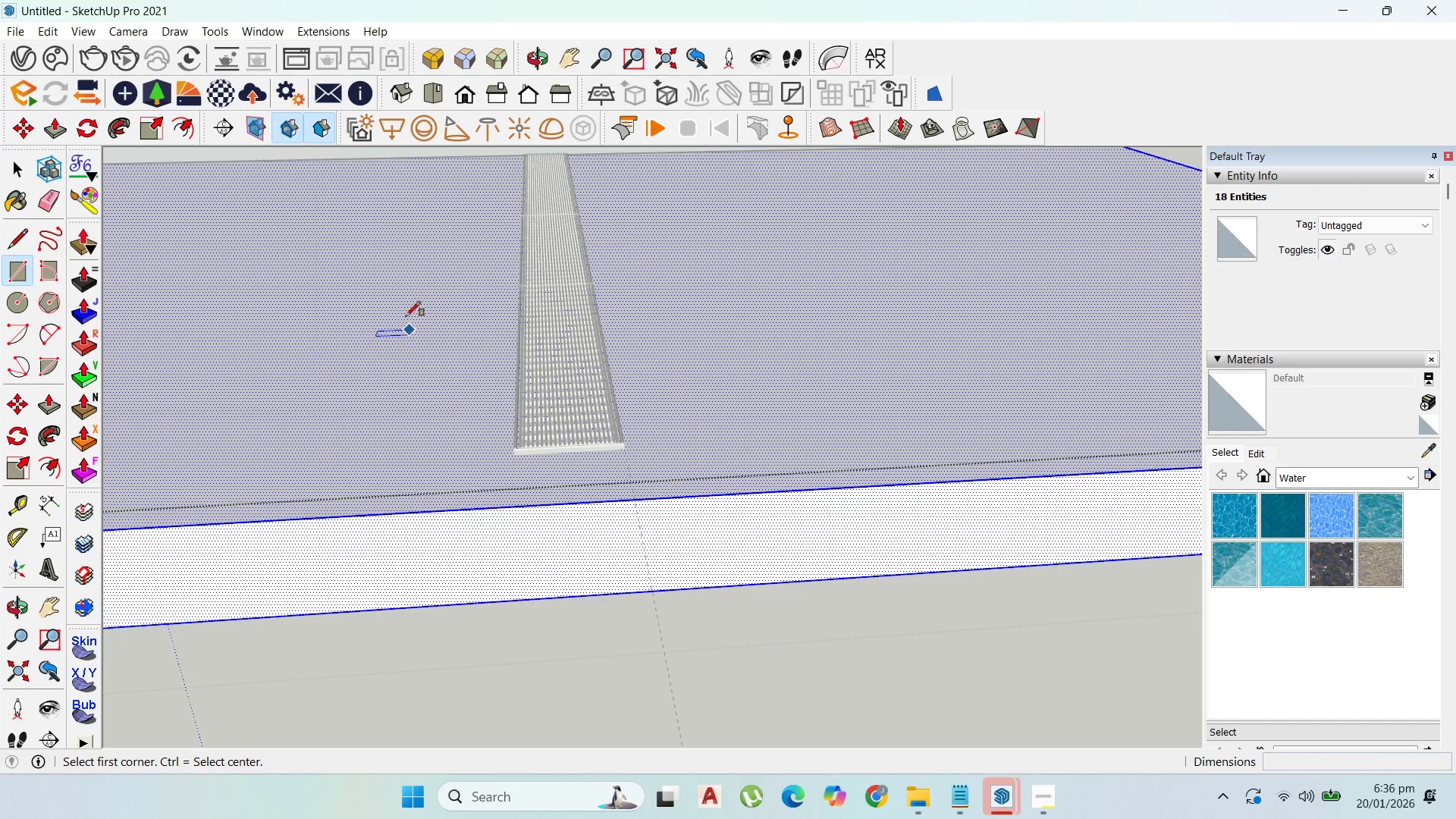 
left_click_drag(start_coordinate=[405, 315], to_coordinate=[423, 325])
 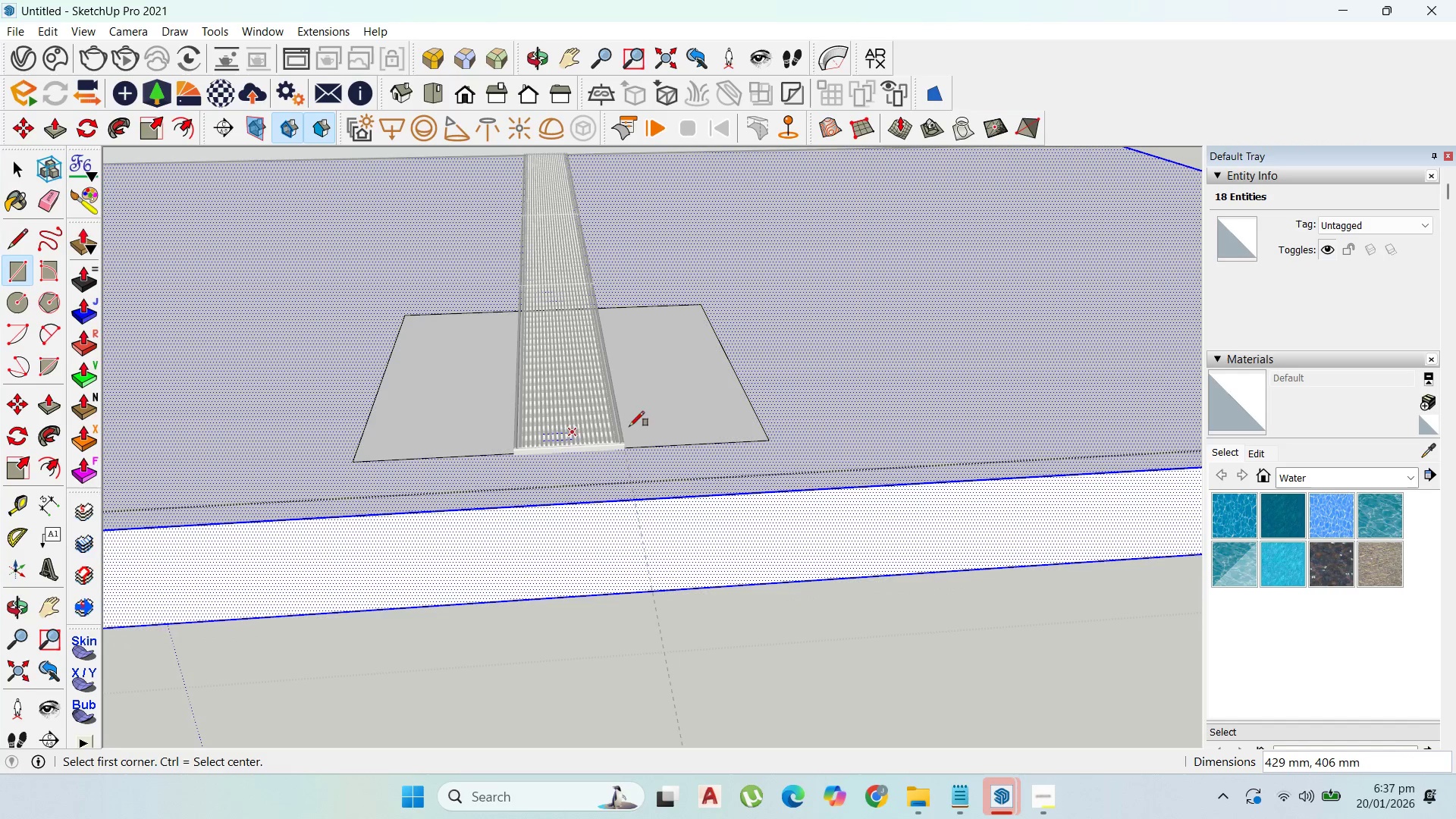 
key(P)
 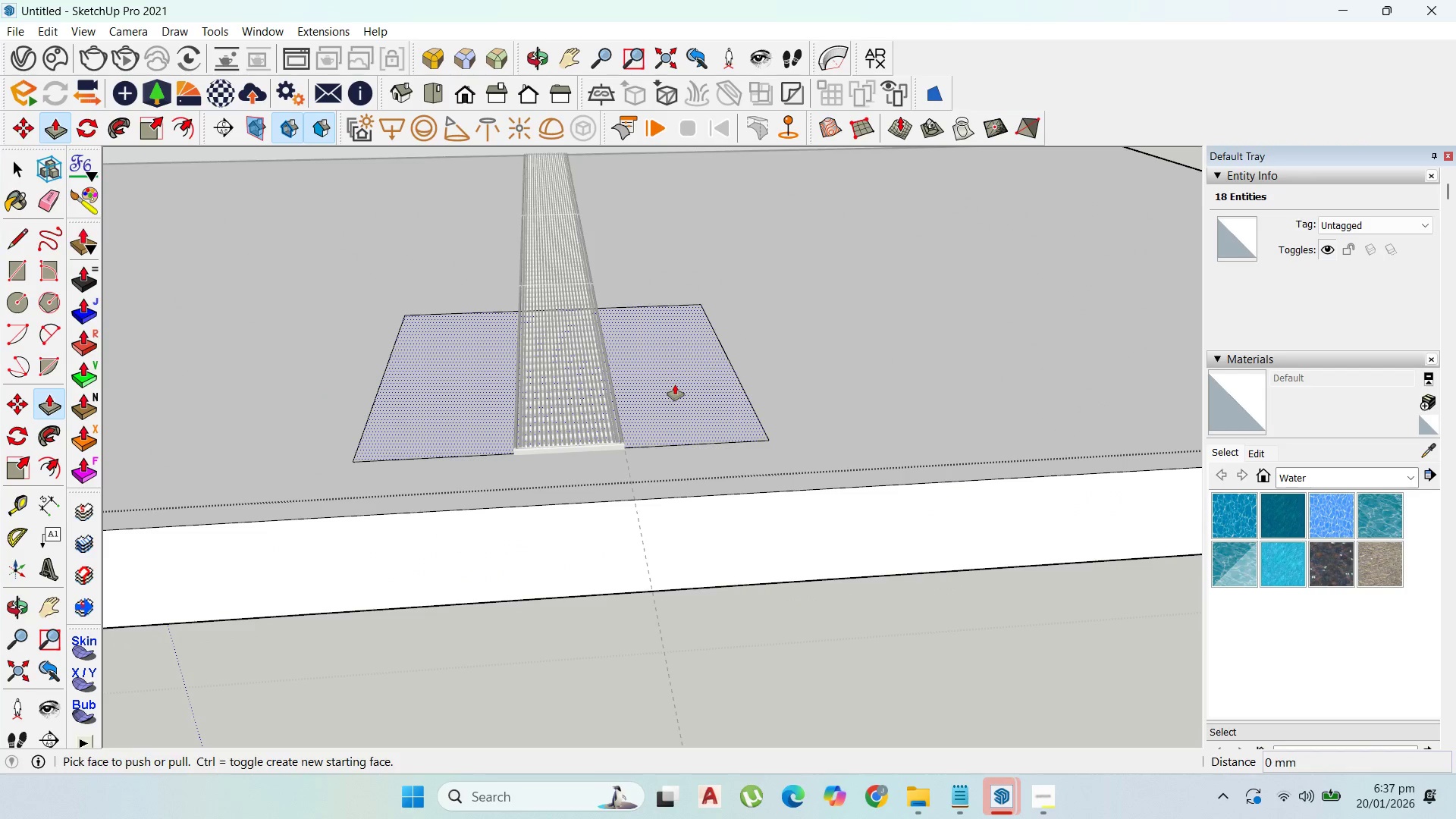 
left_click([675, 384])
 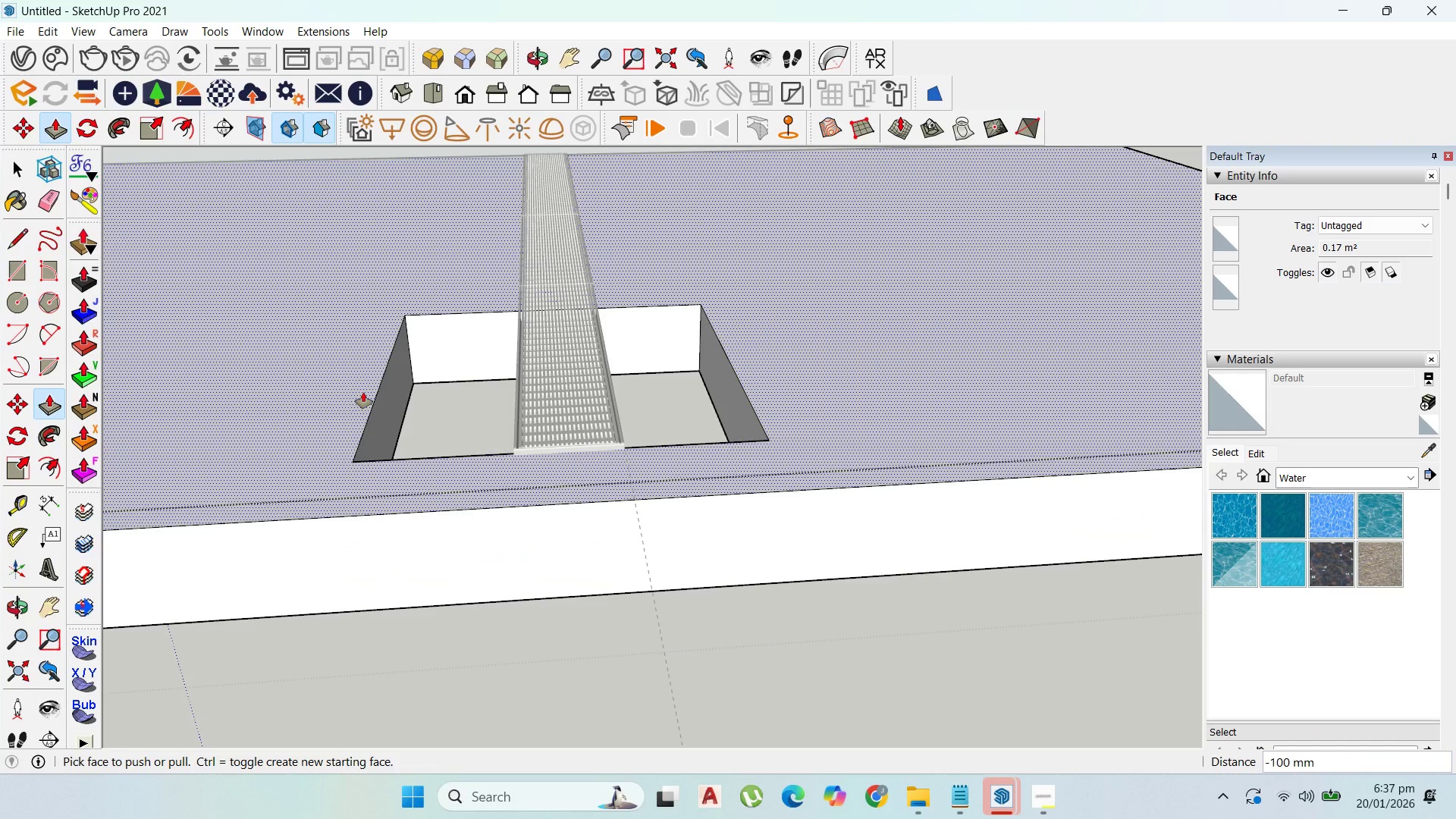 
left_click_drag(start_coordinate=[387, 402], to_coordinate=[514, 348])
 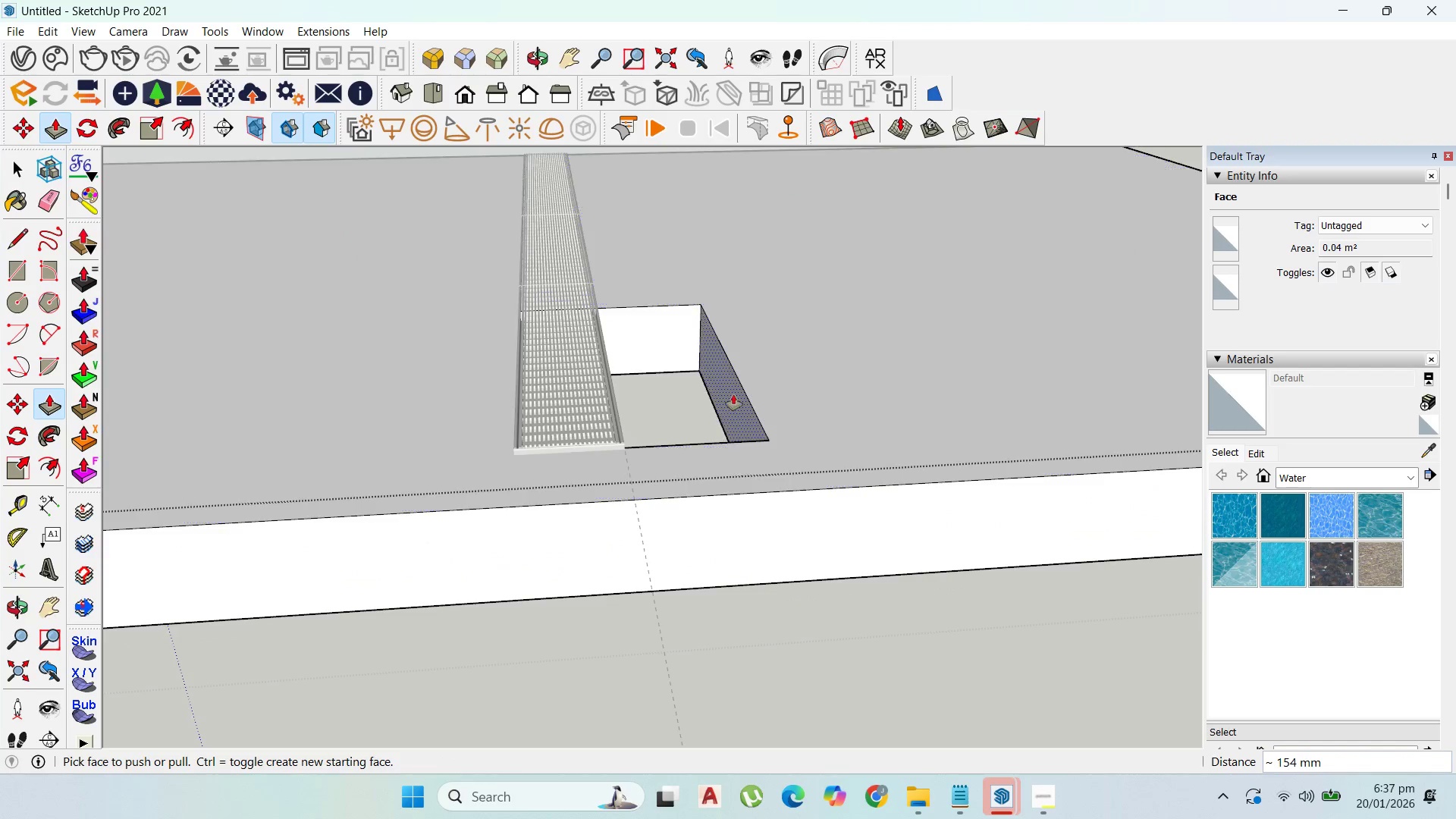 
left_click_drag(start_coordinate=[731, 394], to_coordinate=[602, 328])
 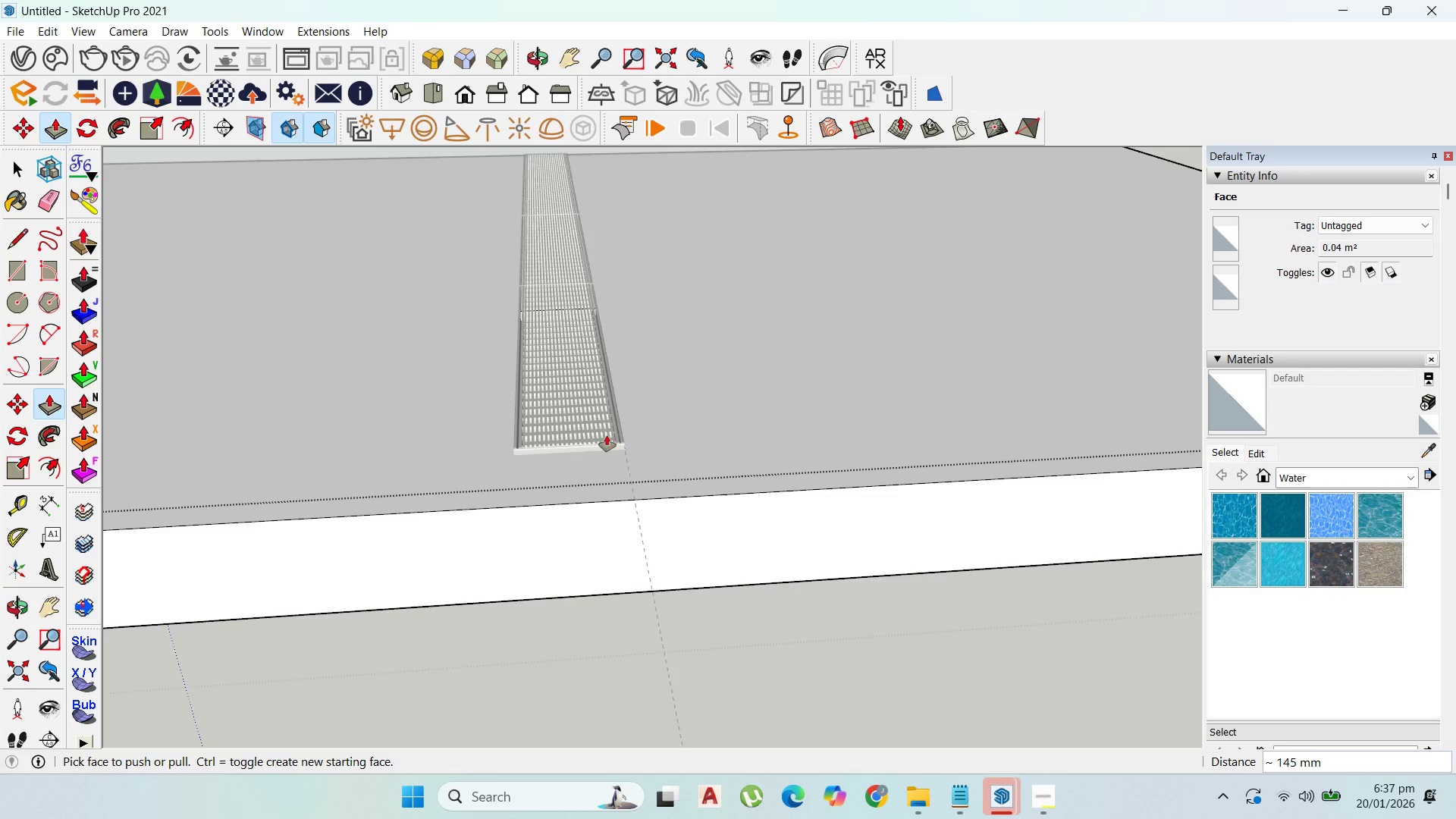 
scroll: coordinate [701, 558], scroll_direction: up, amount: 6.0
 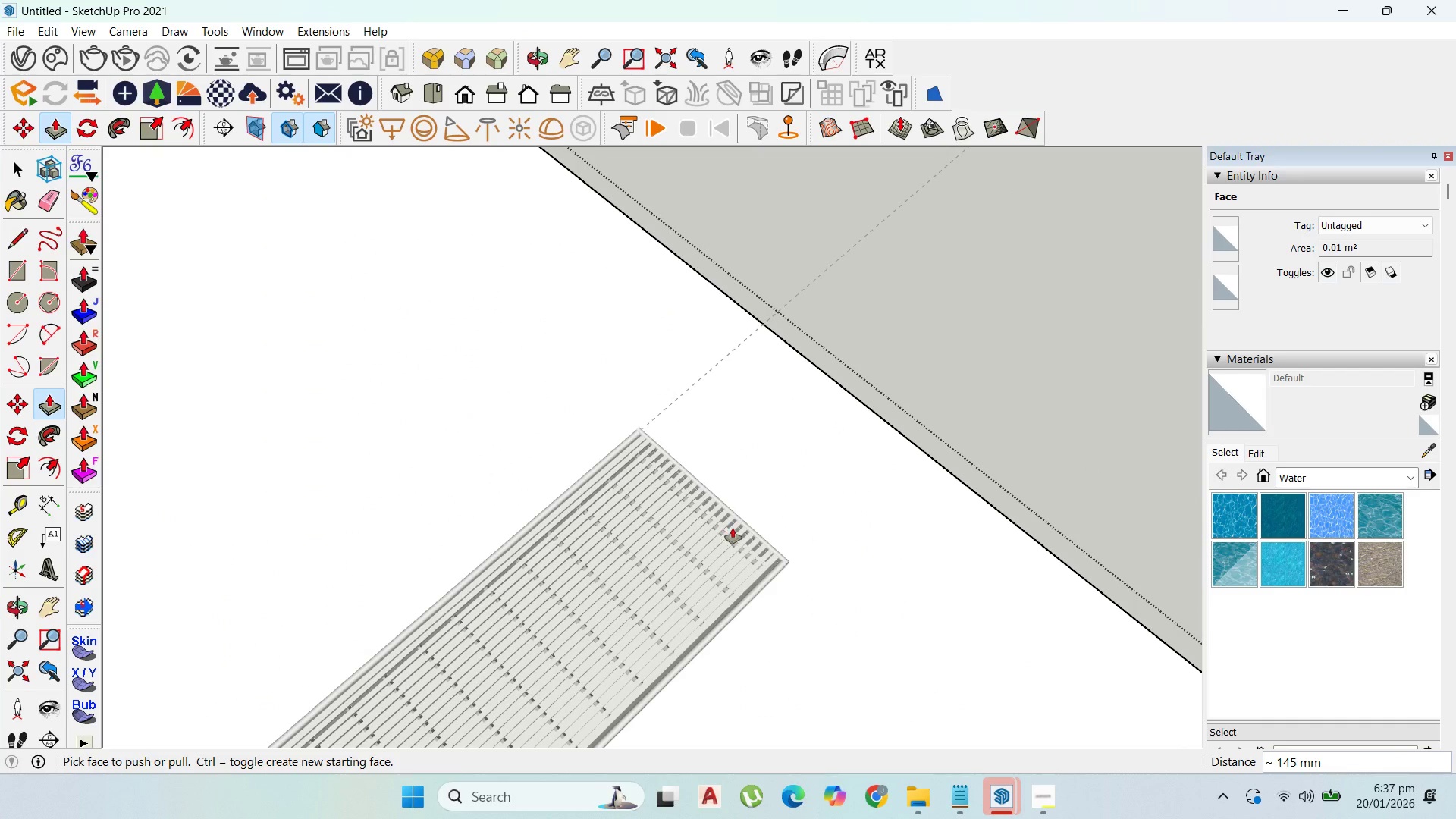 
left_click([734, 528])
 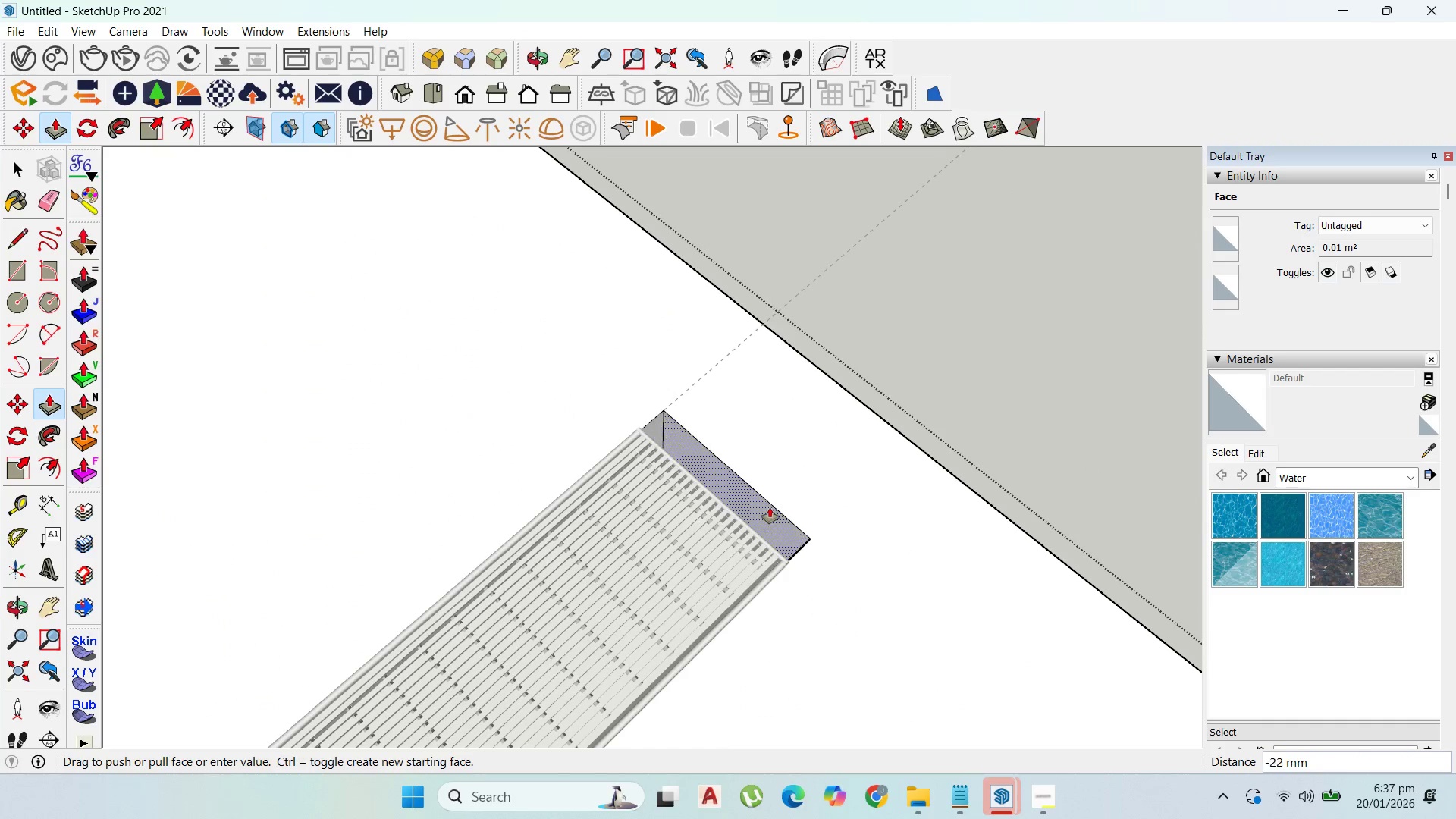 
scroll: coordinate [748, 511], scroll_direction: up, amount: 2.0
 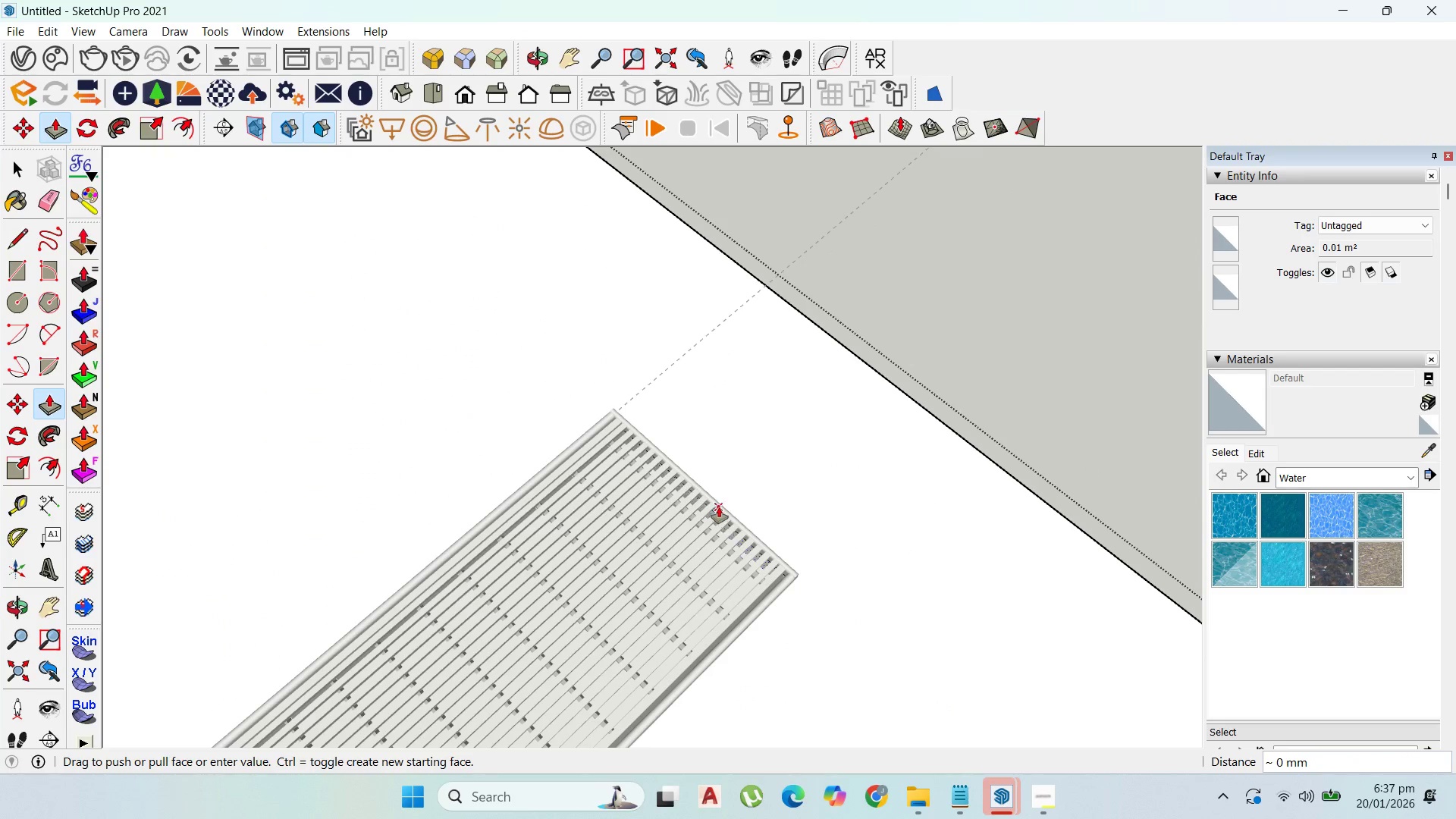 
left_click([719, 507])
 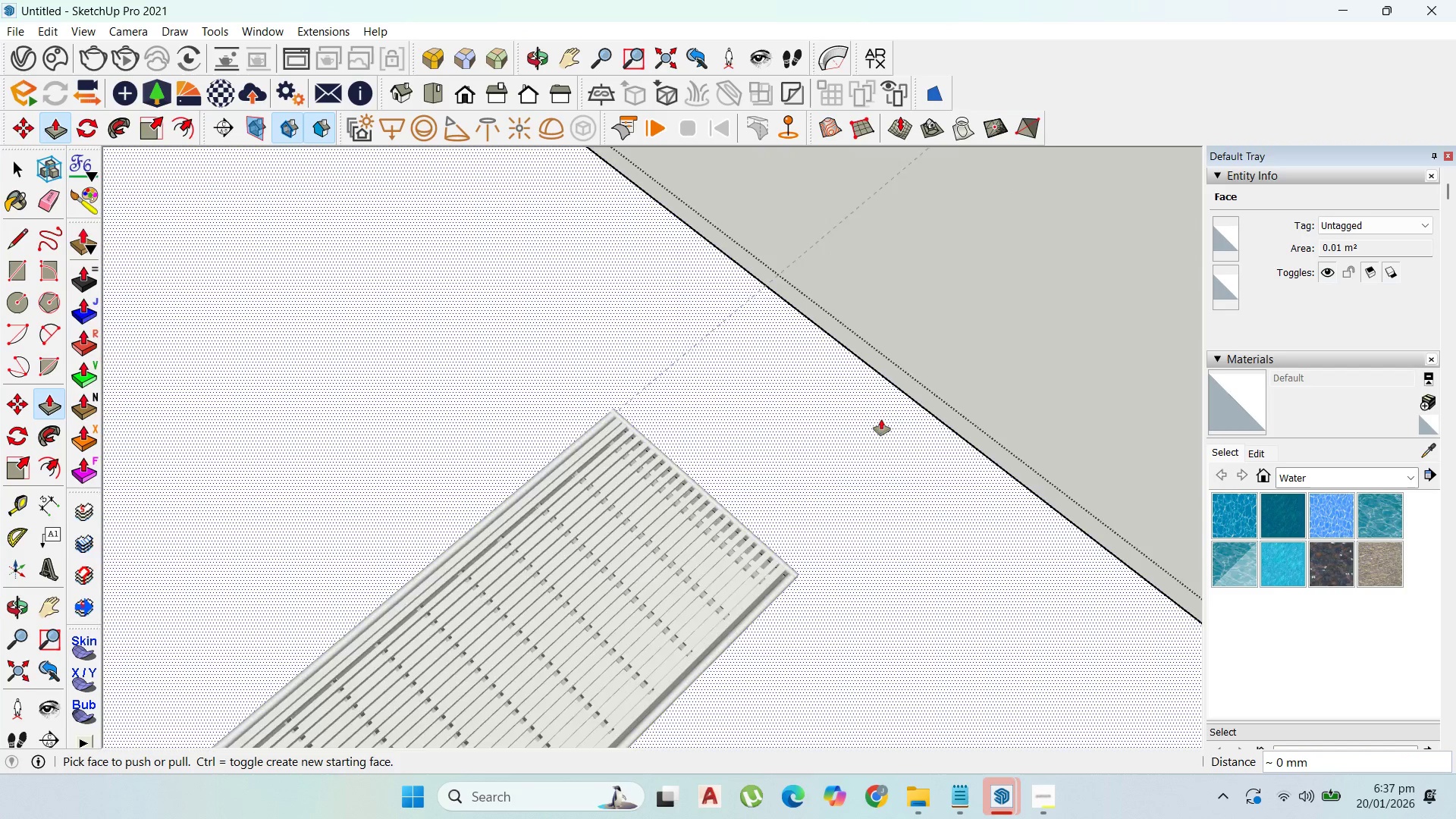 
scroll: coordinate [551, 505], scroll_direction: down, amount: 18.0
 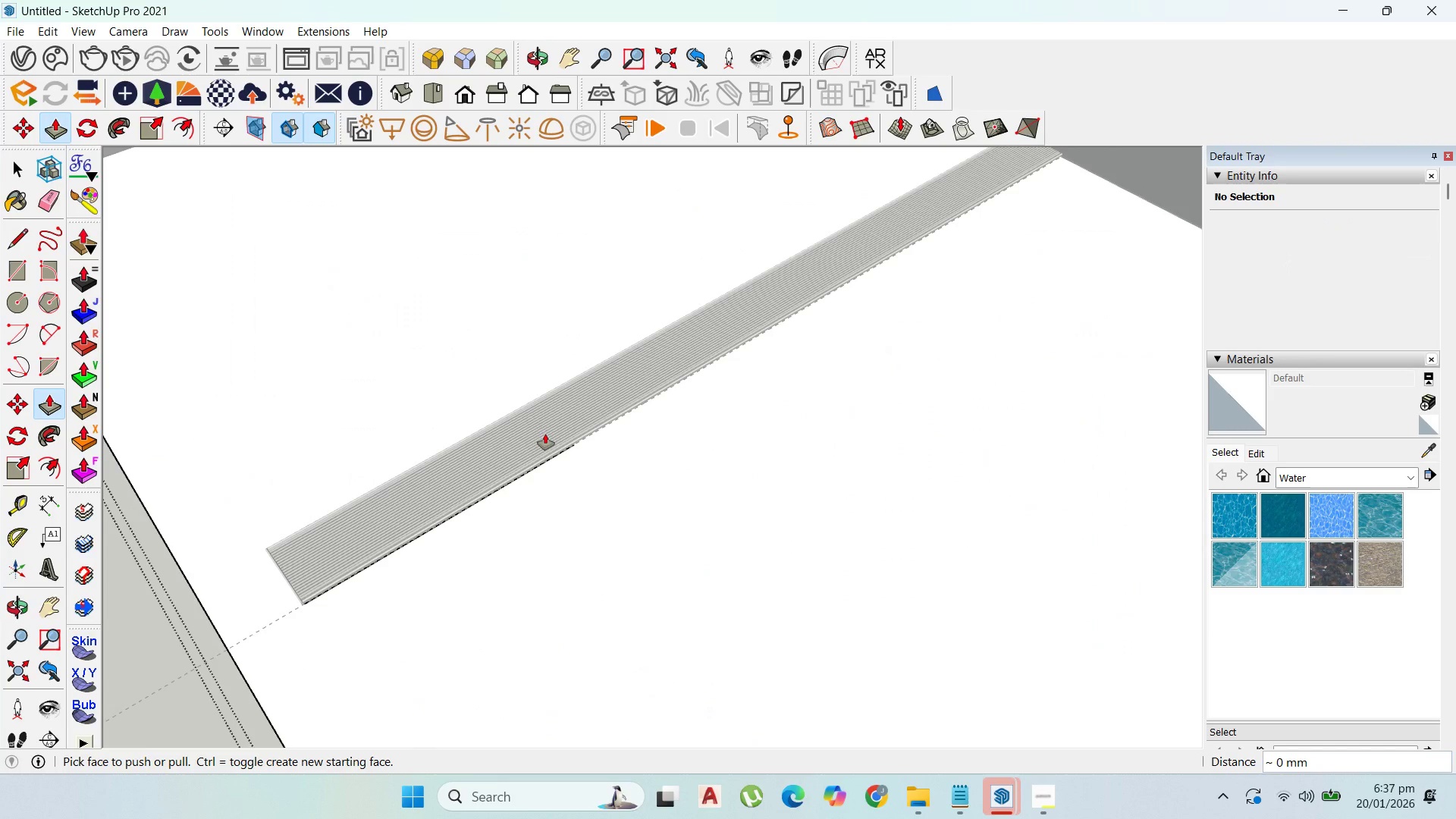 
scroll: coordinate [569, 433], scroll_direction: up, amount: 2.0
 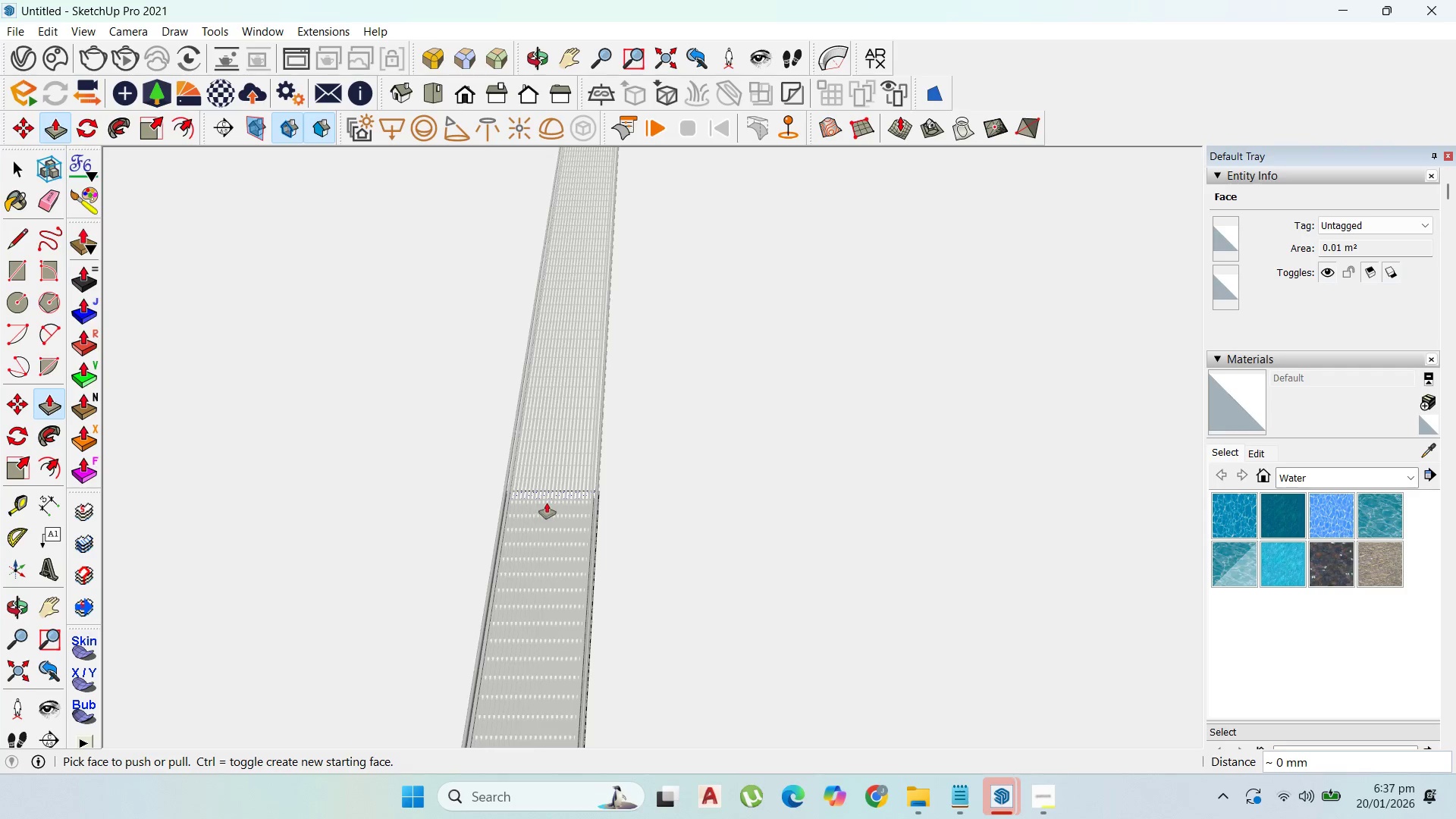 
left_click([548, 500])
 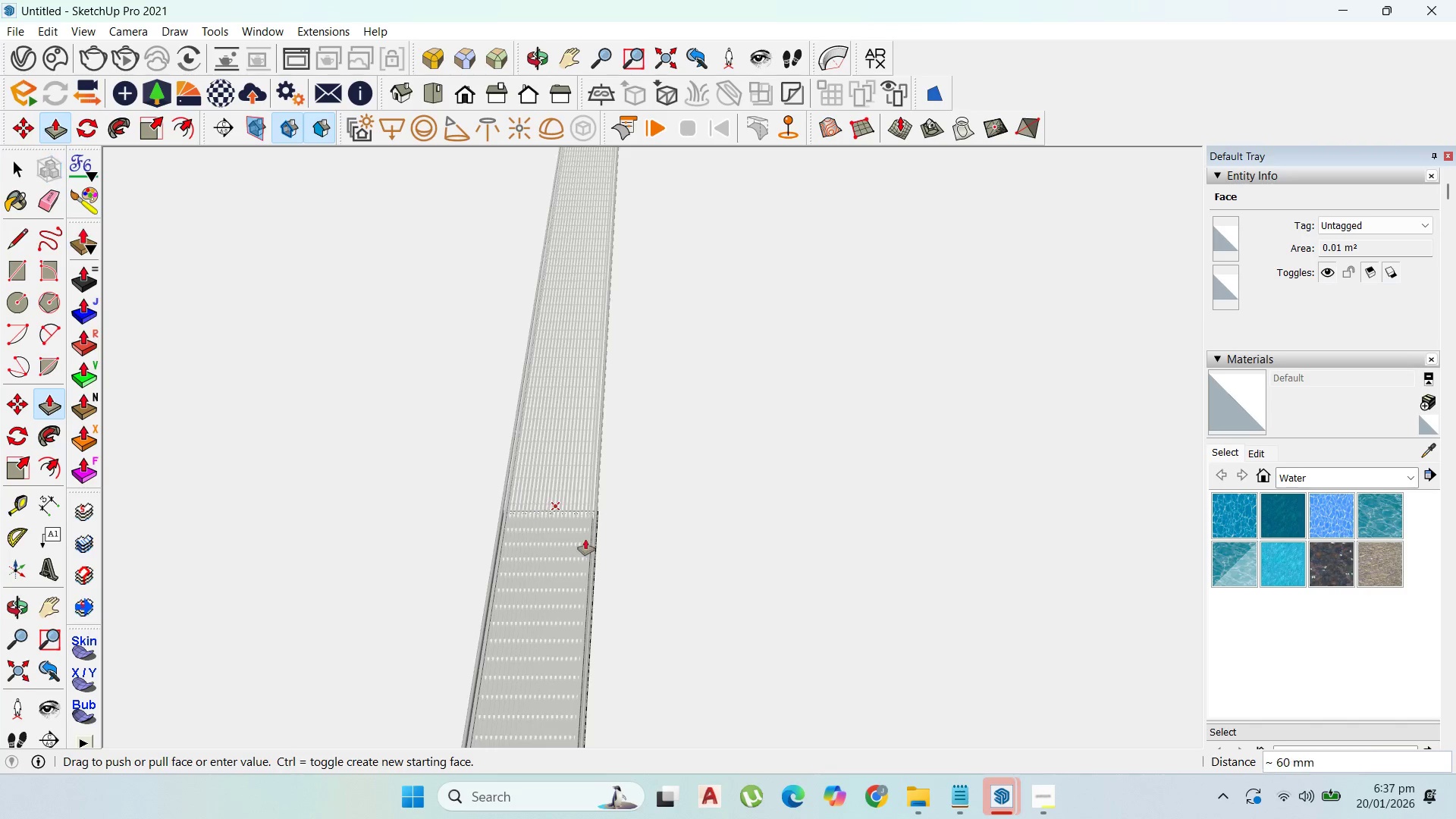 
scroll: coordinate [609, 295], scroll_direction: down, amount: 3.0
 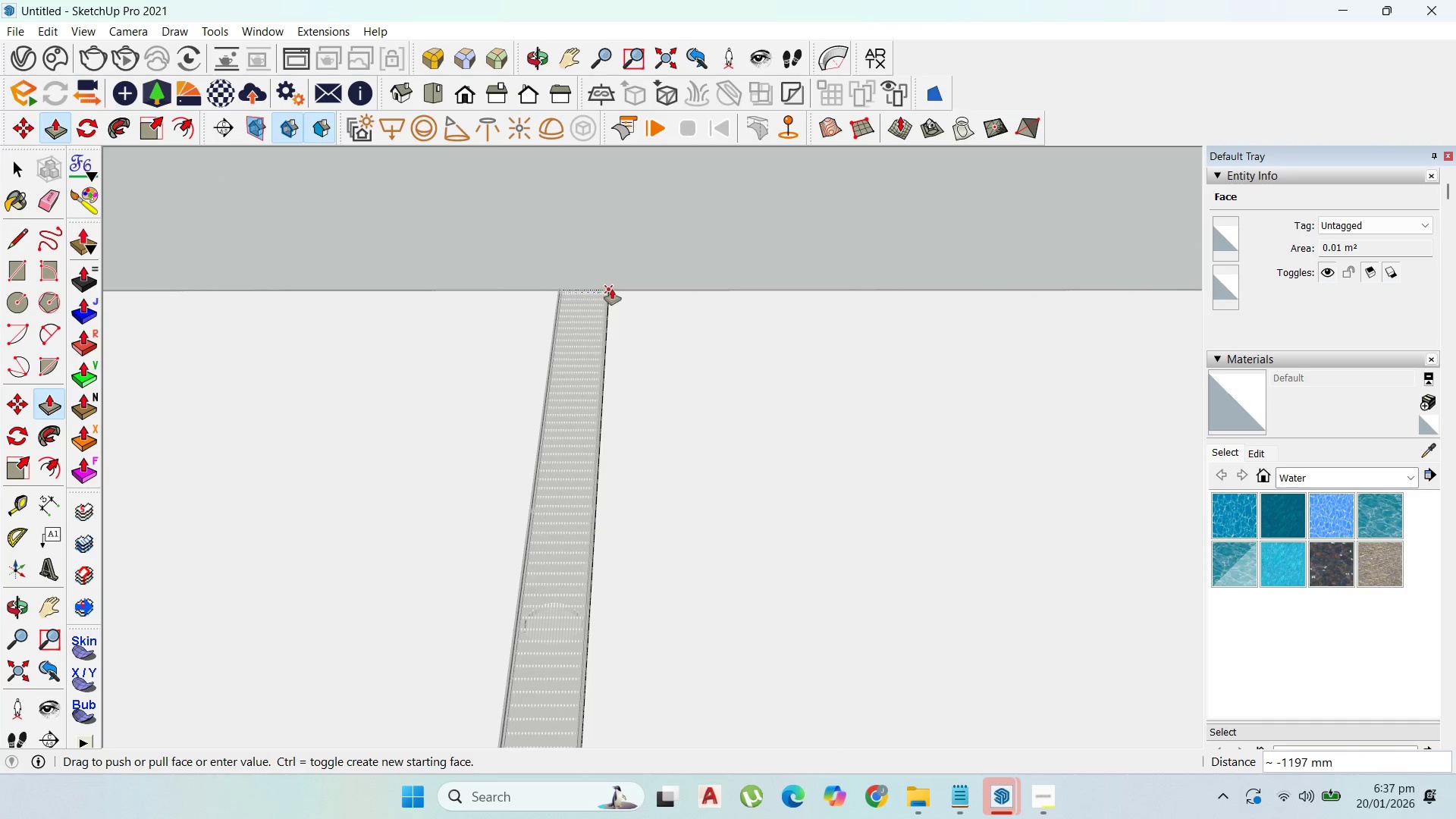 
left_click([612, 289])
 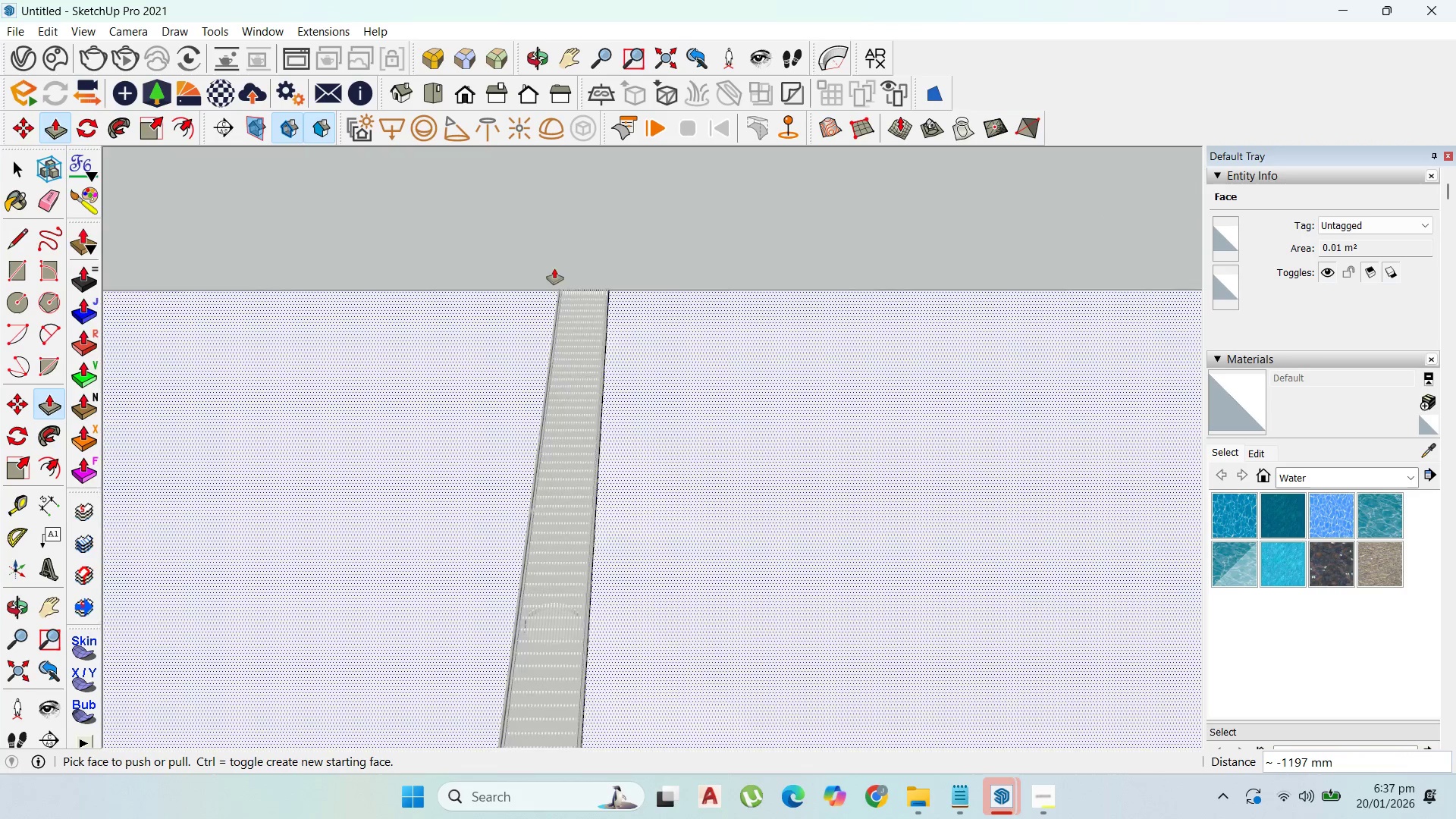 
scroll: coordinate [538, 254], scroll_direction: down, amount: 4.0
 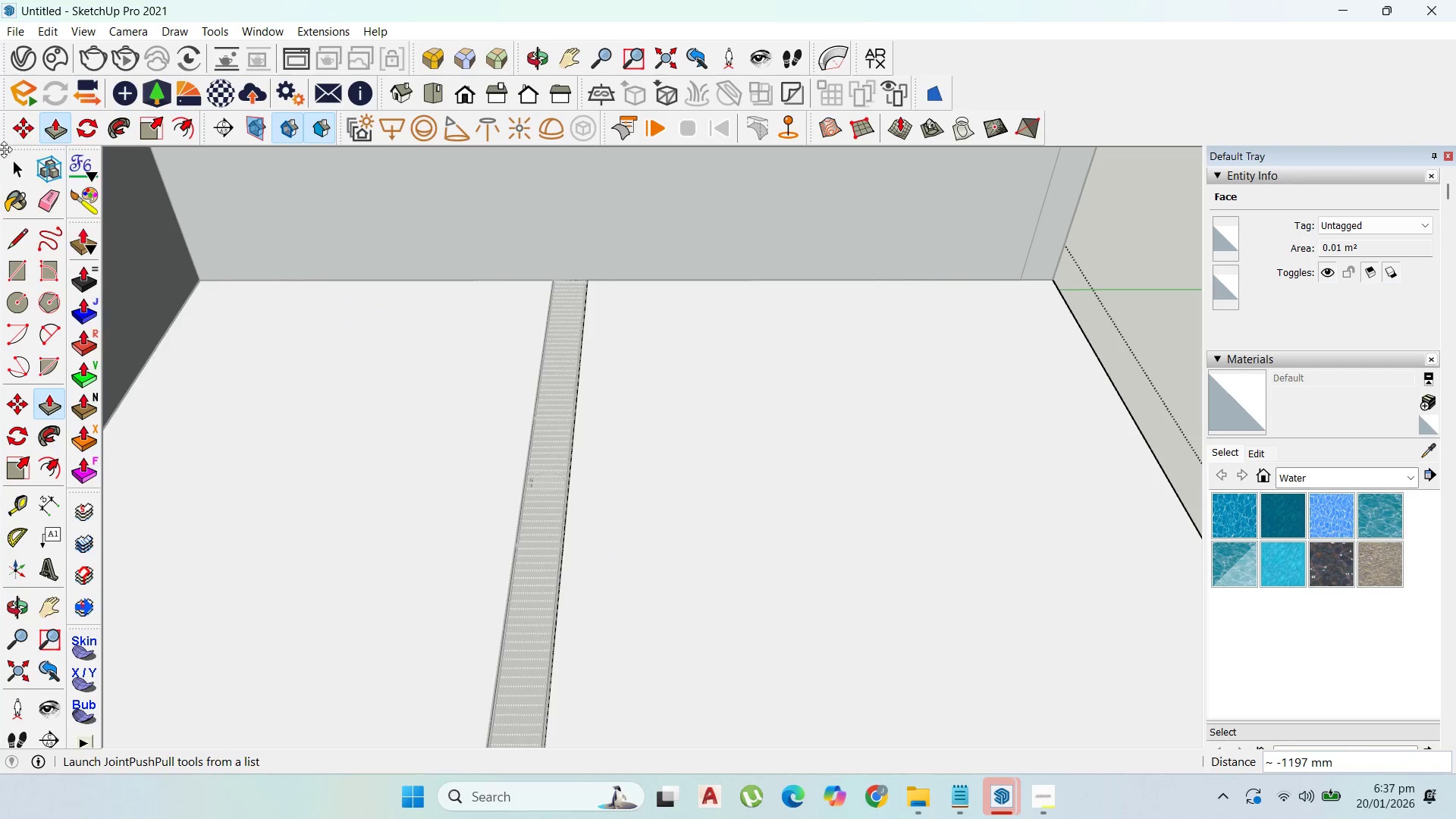 
left_click([18, 168])
 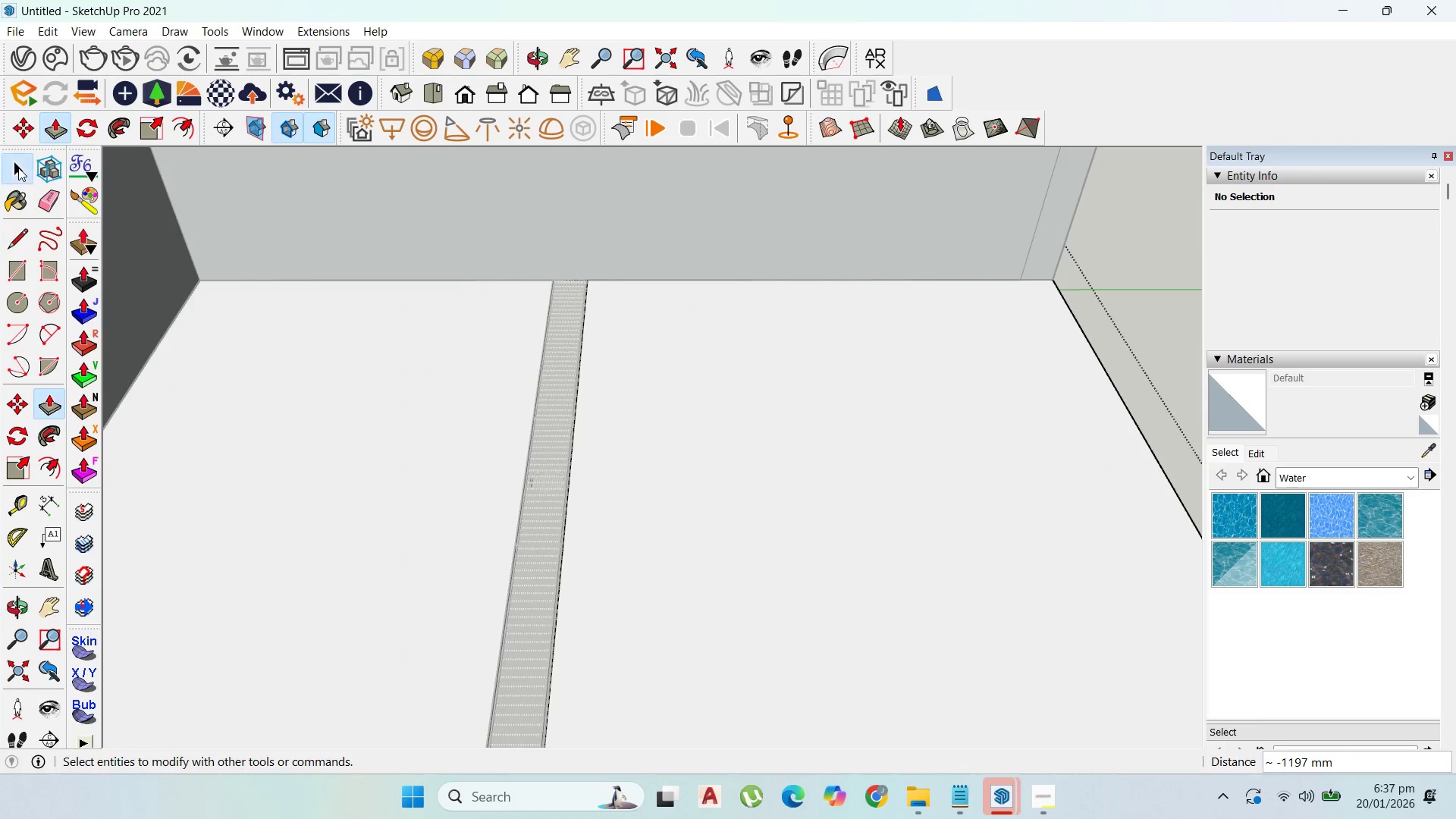 
key(Escape)
 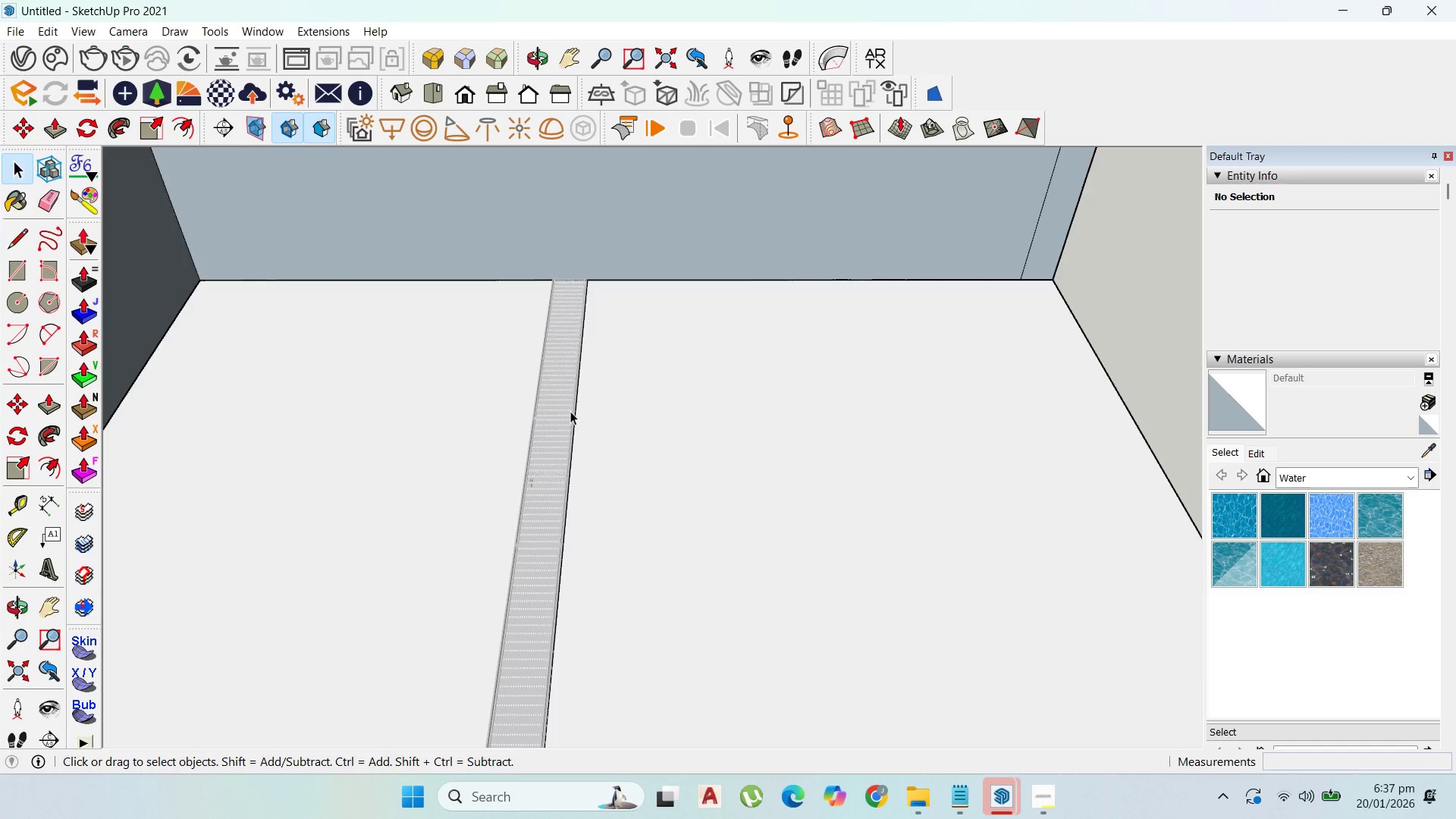 
key(Escape)
 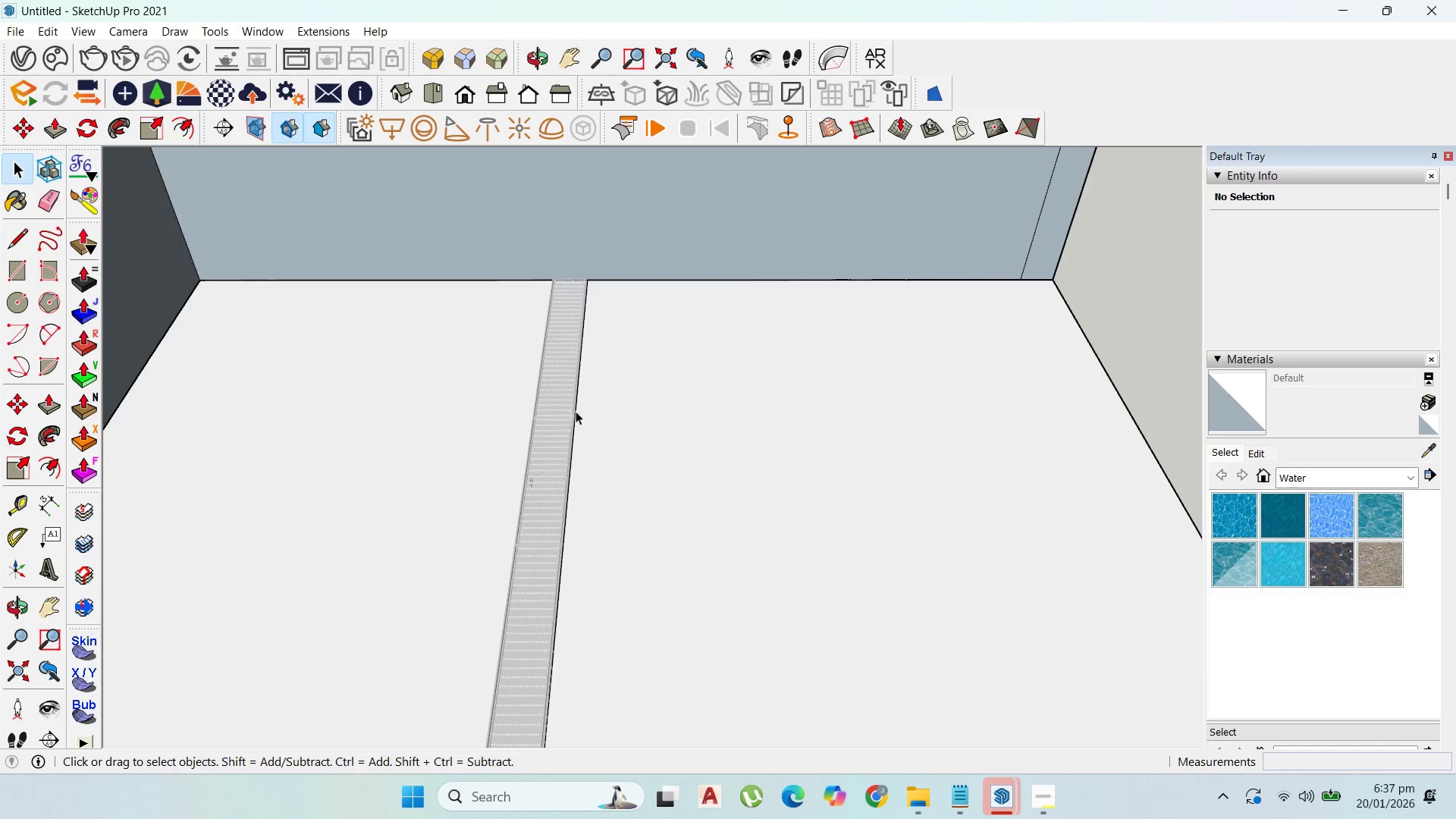 
key(Escape)
 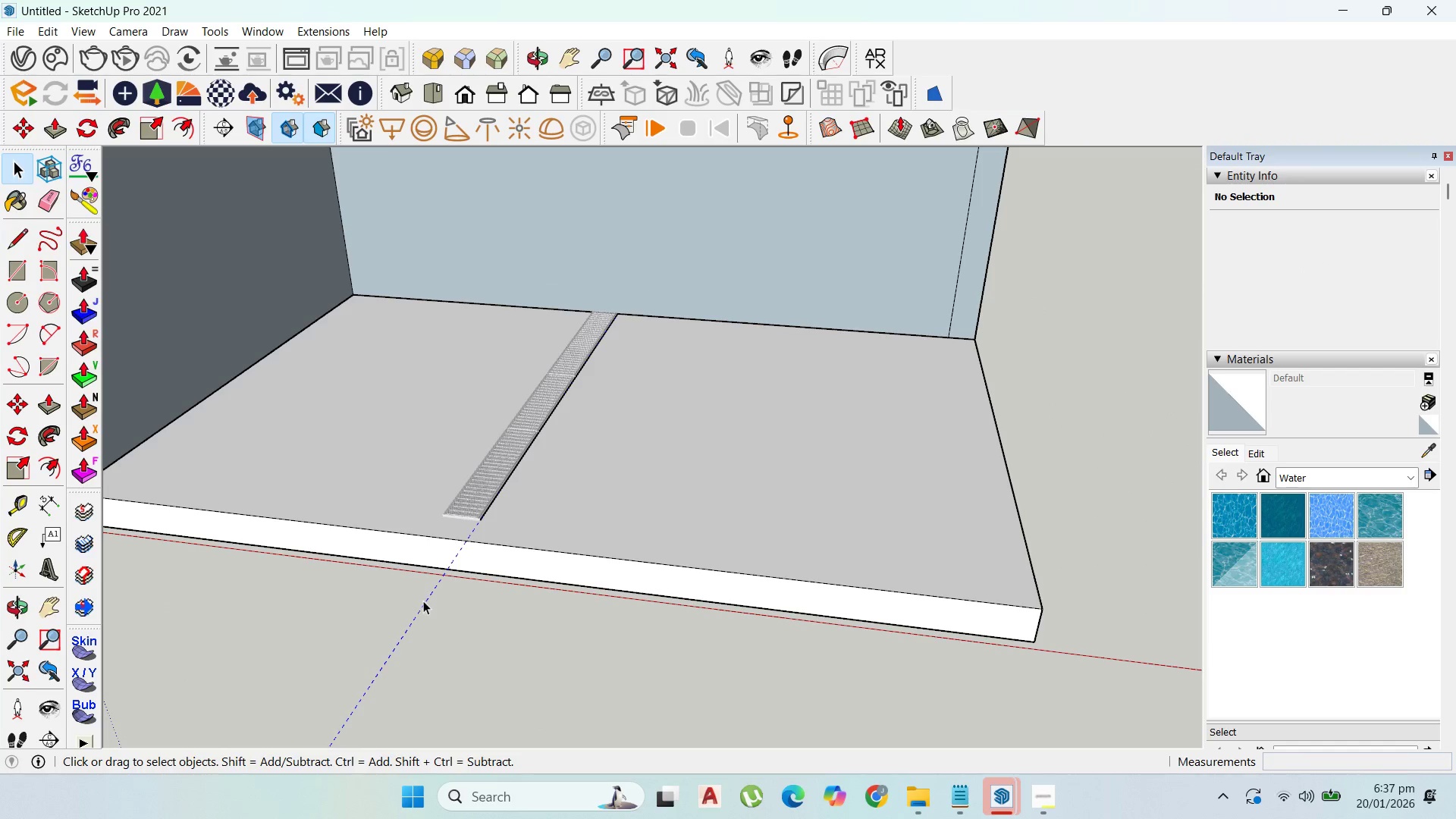 
scroll: coordinate [631, 595], scroll_direction: down, amount: 3.0
 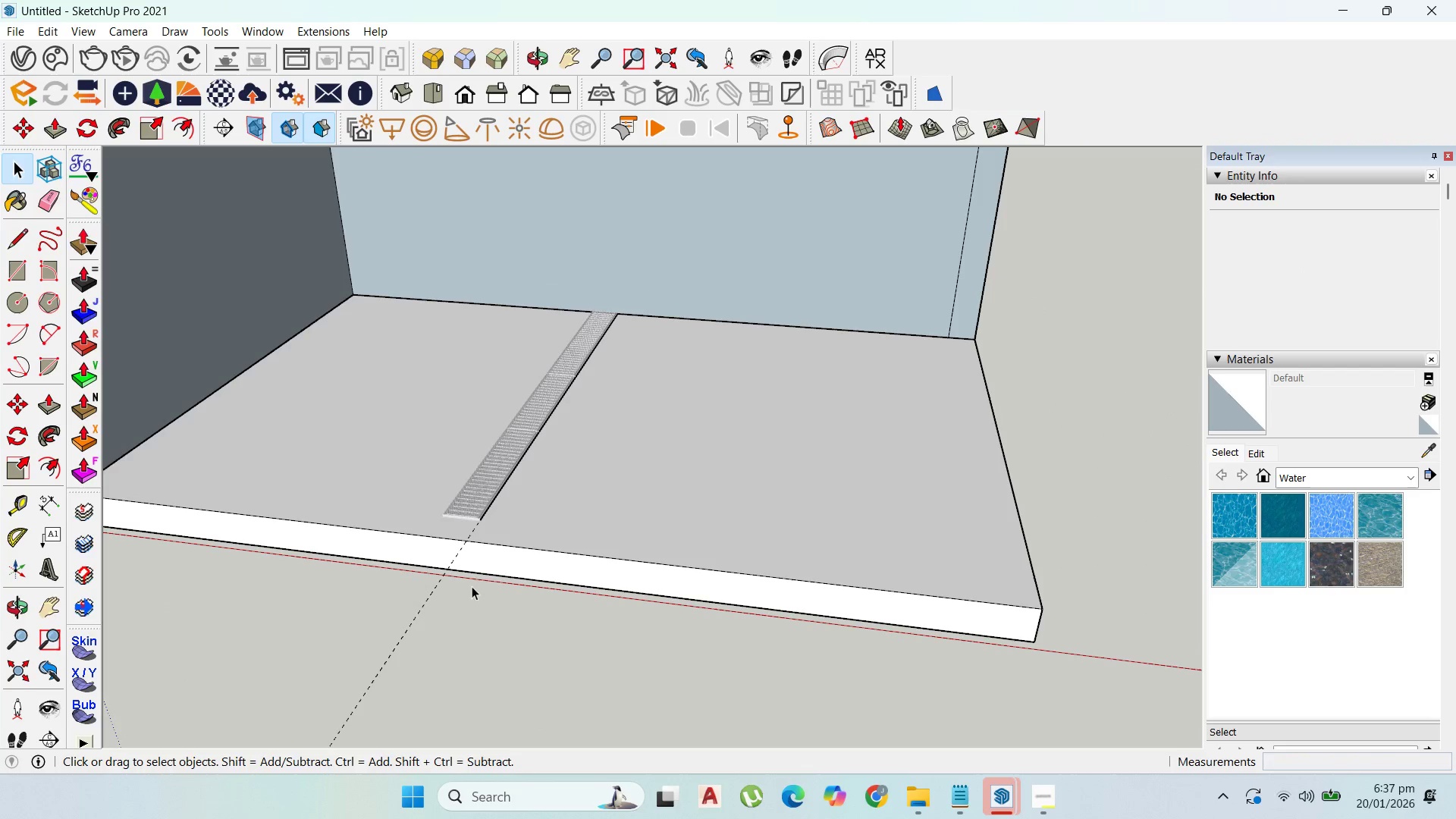 
key(Delete)
 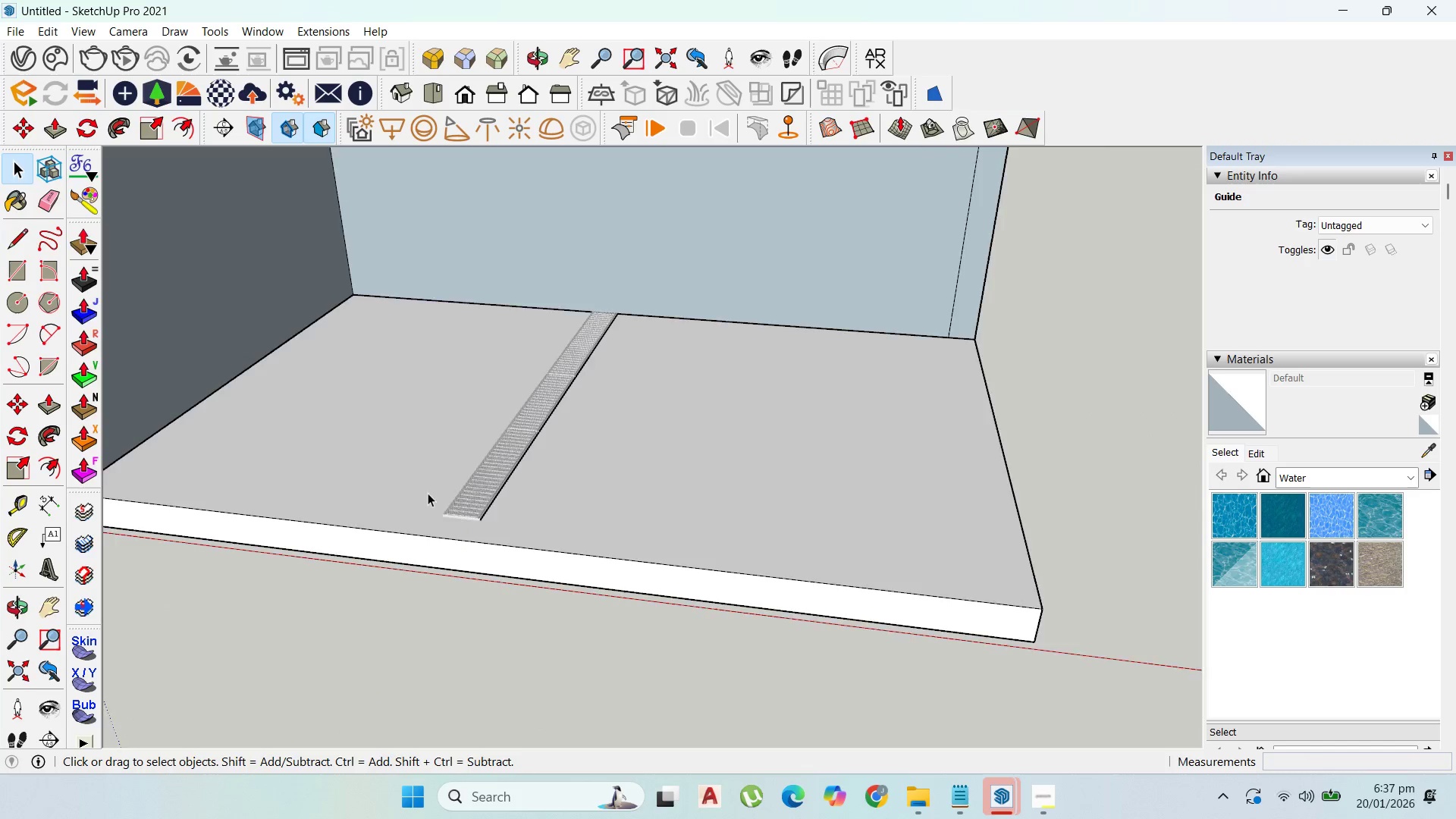 
scroll: coordinate [449, 491], scroll_direction: up, amount: 4.0
 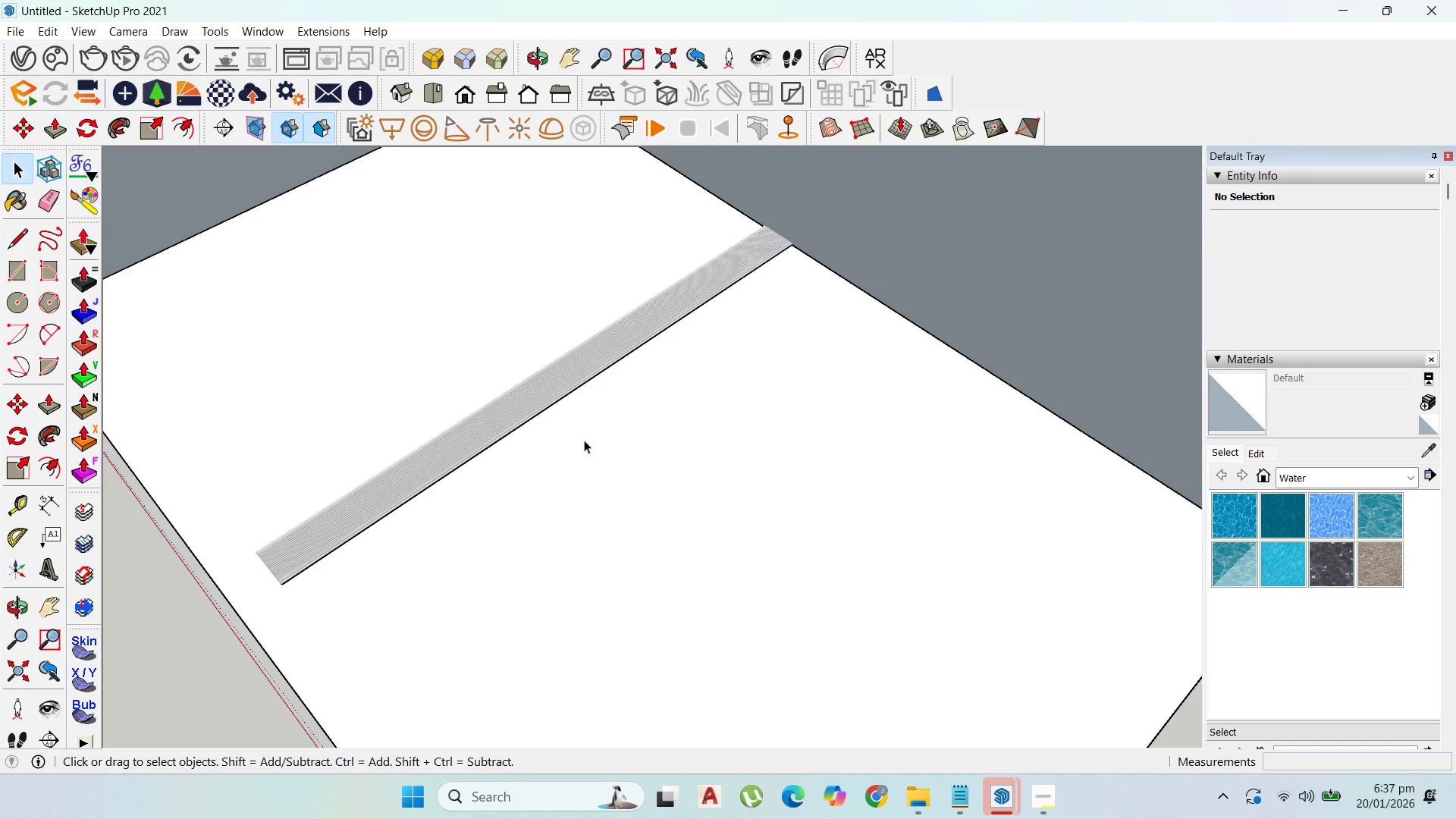 
left_click([493, 461])
 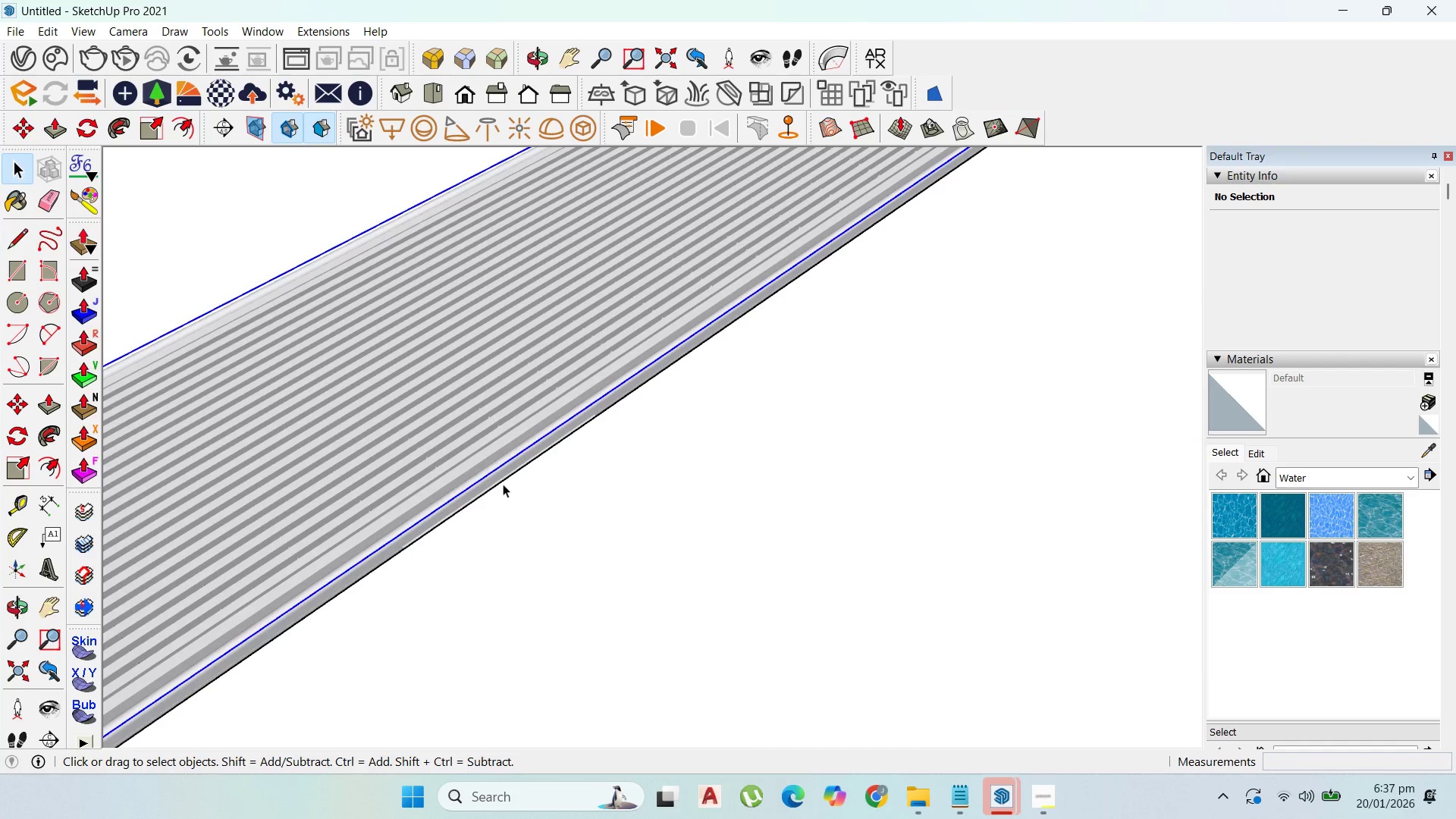 
scroll: coordinate [513, 485], scroll_direction: up, amount: 25.0
 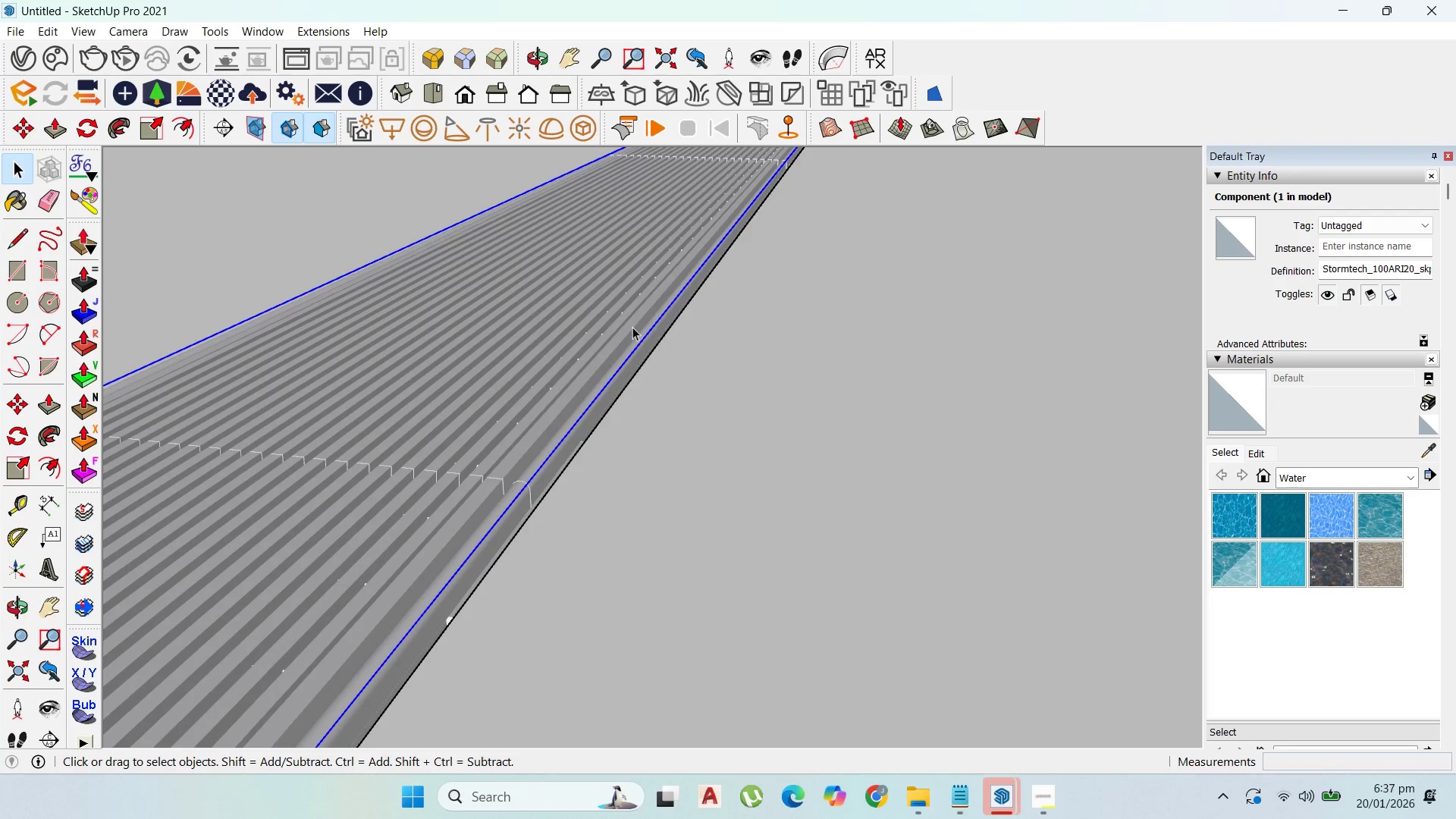 
key(M)
 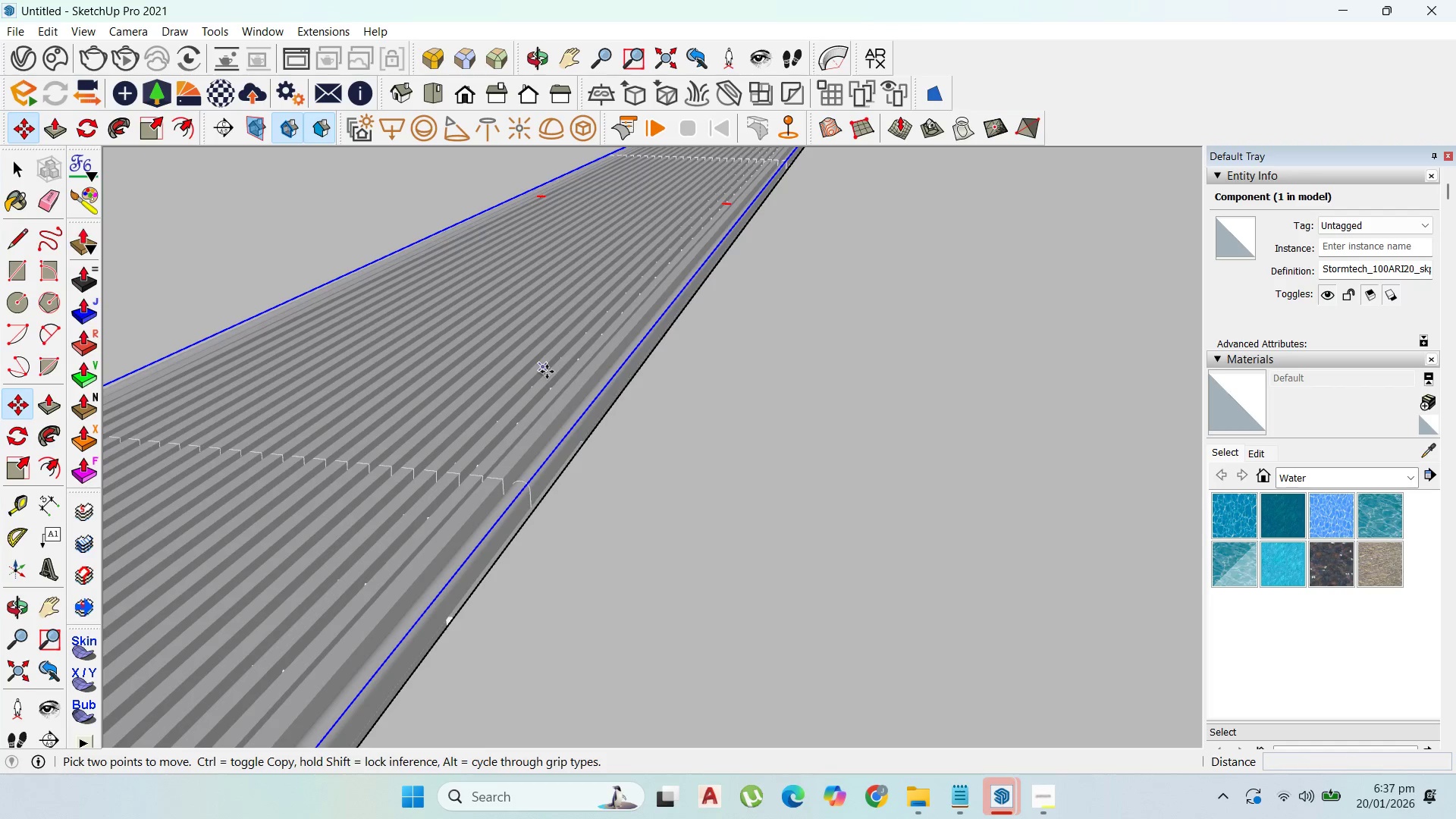 
left_click([547, 372])
 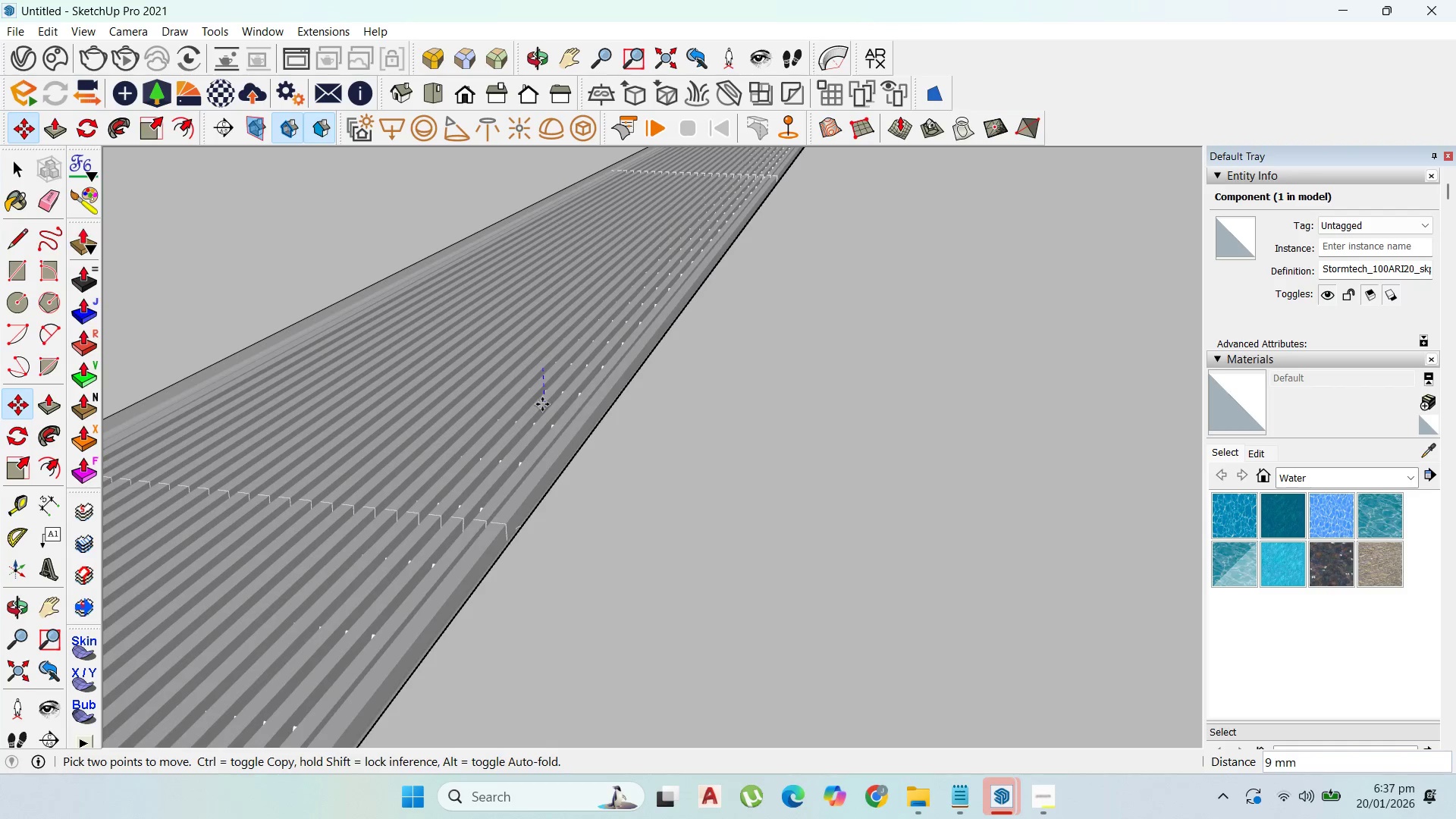 
hold_key(key=ShiftLeft, duration=0.98)
left_click([720, 420])
 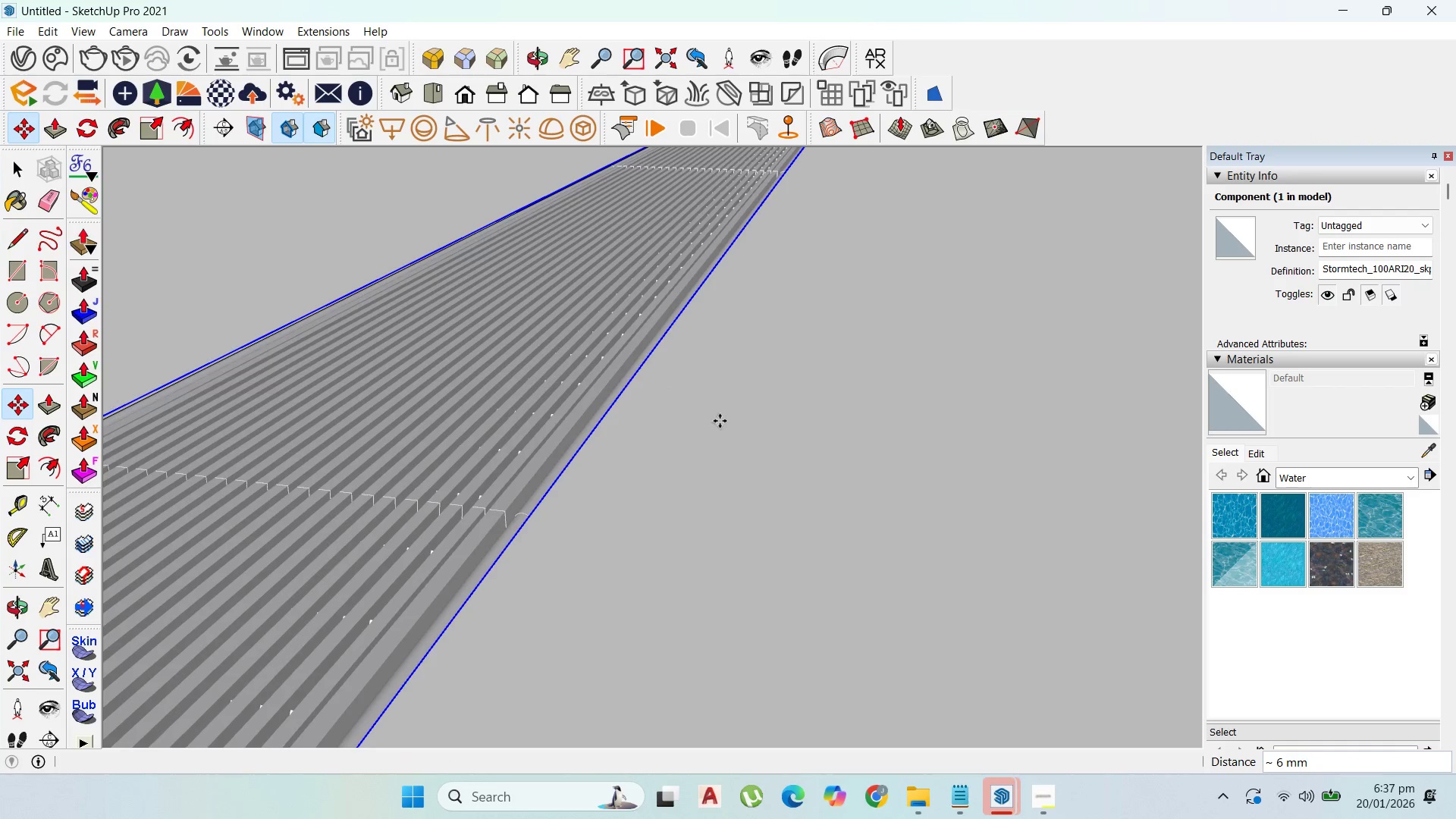 
scroll: coordinate [700, 463], scroll_direction: down, amount: 26.0
 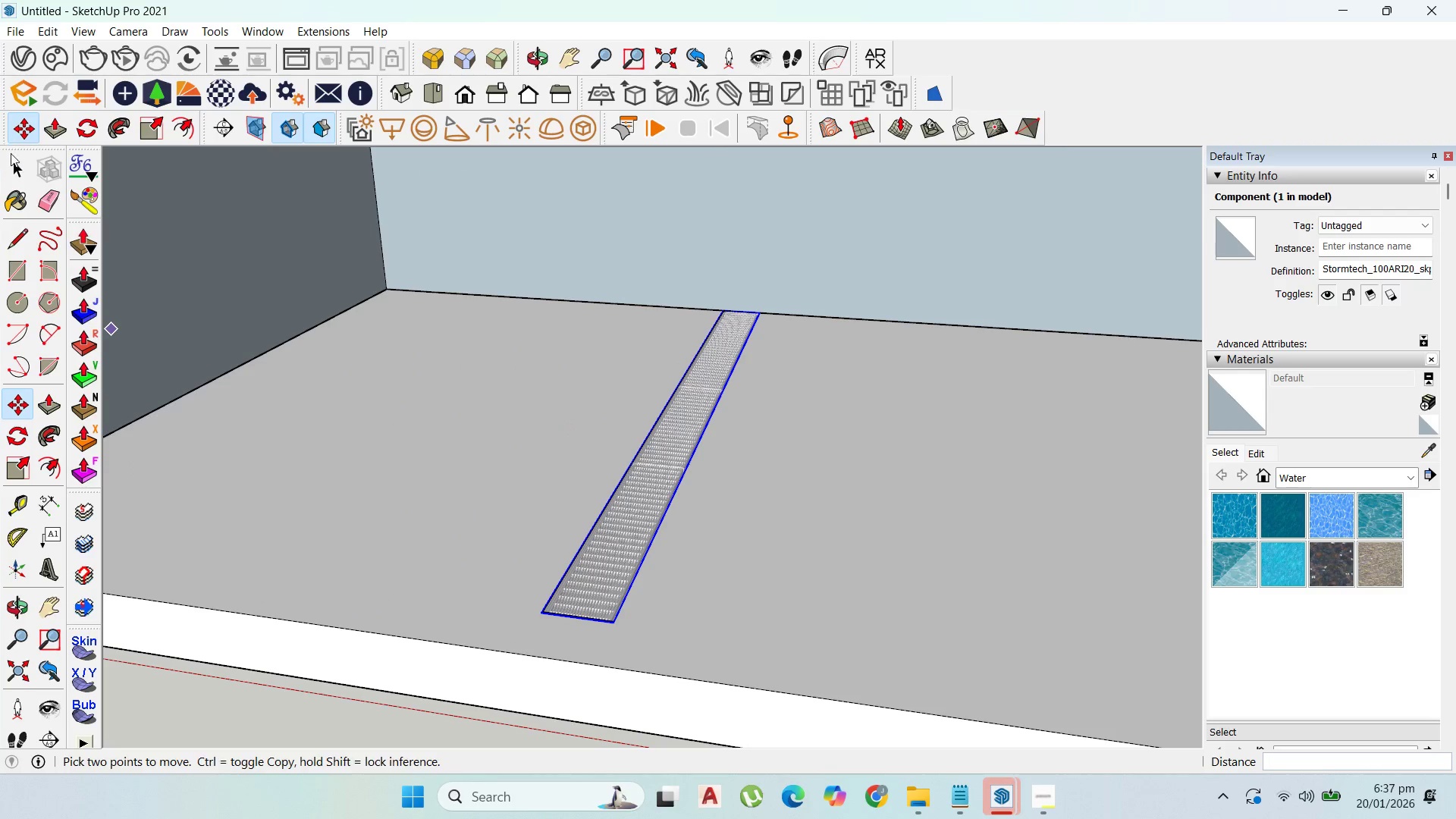 
left_click([14, 162])
 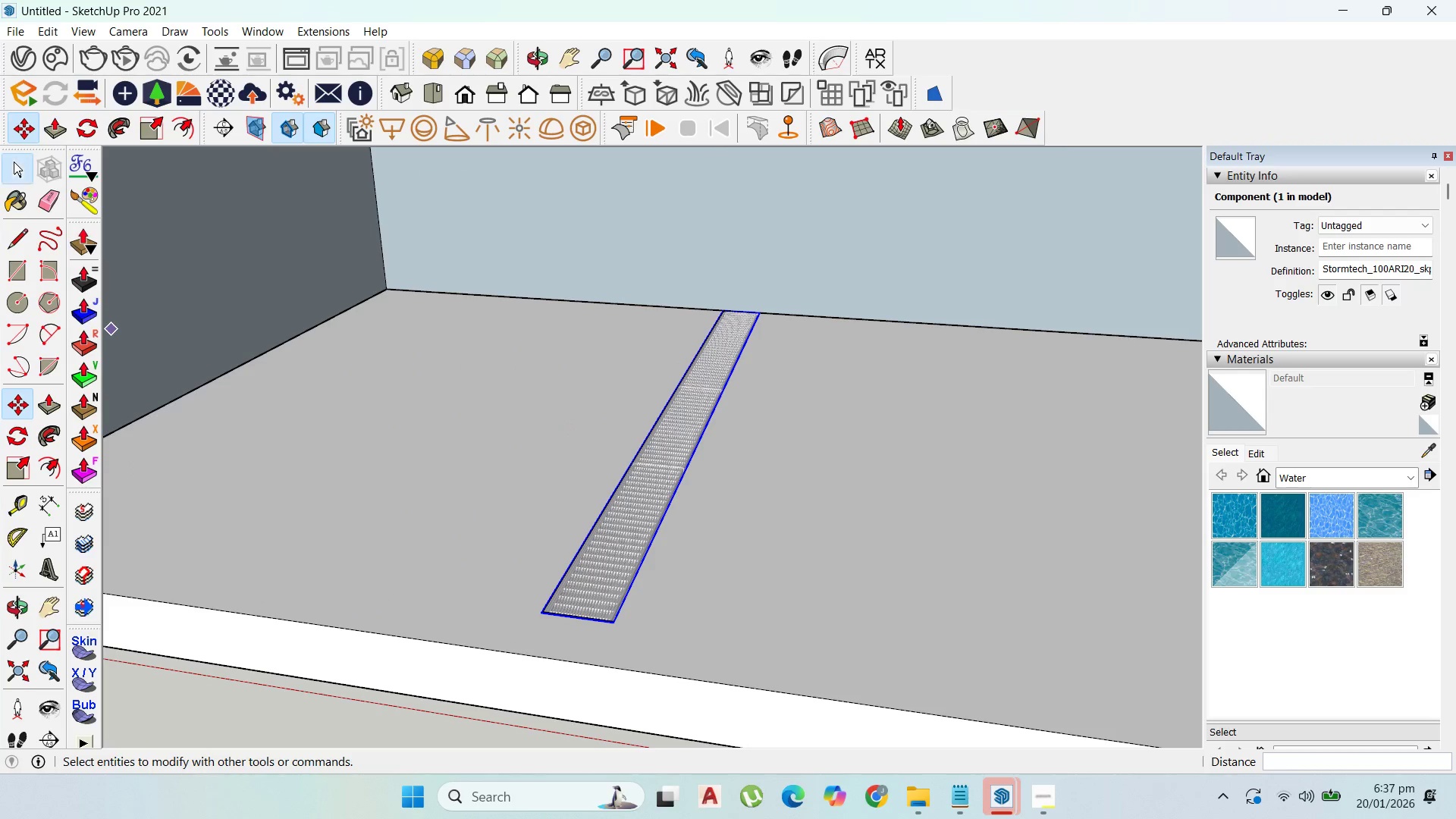 
key(Escape)
 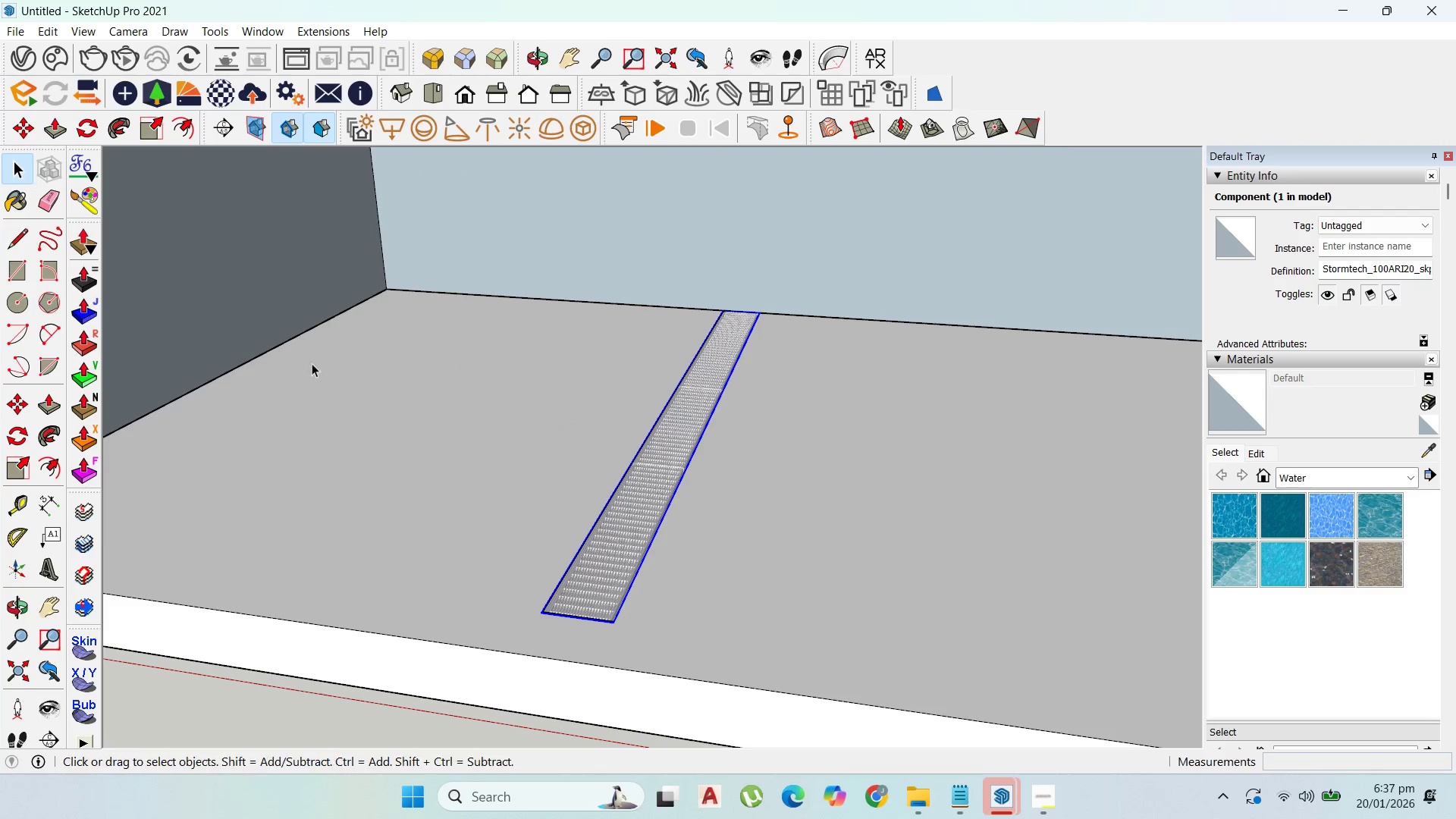 
key(Escape)
 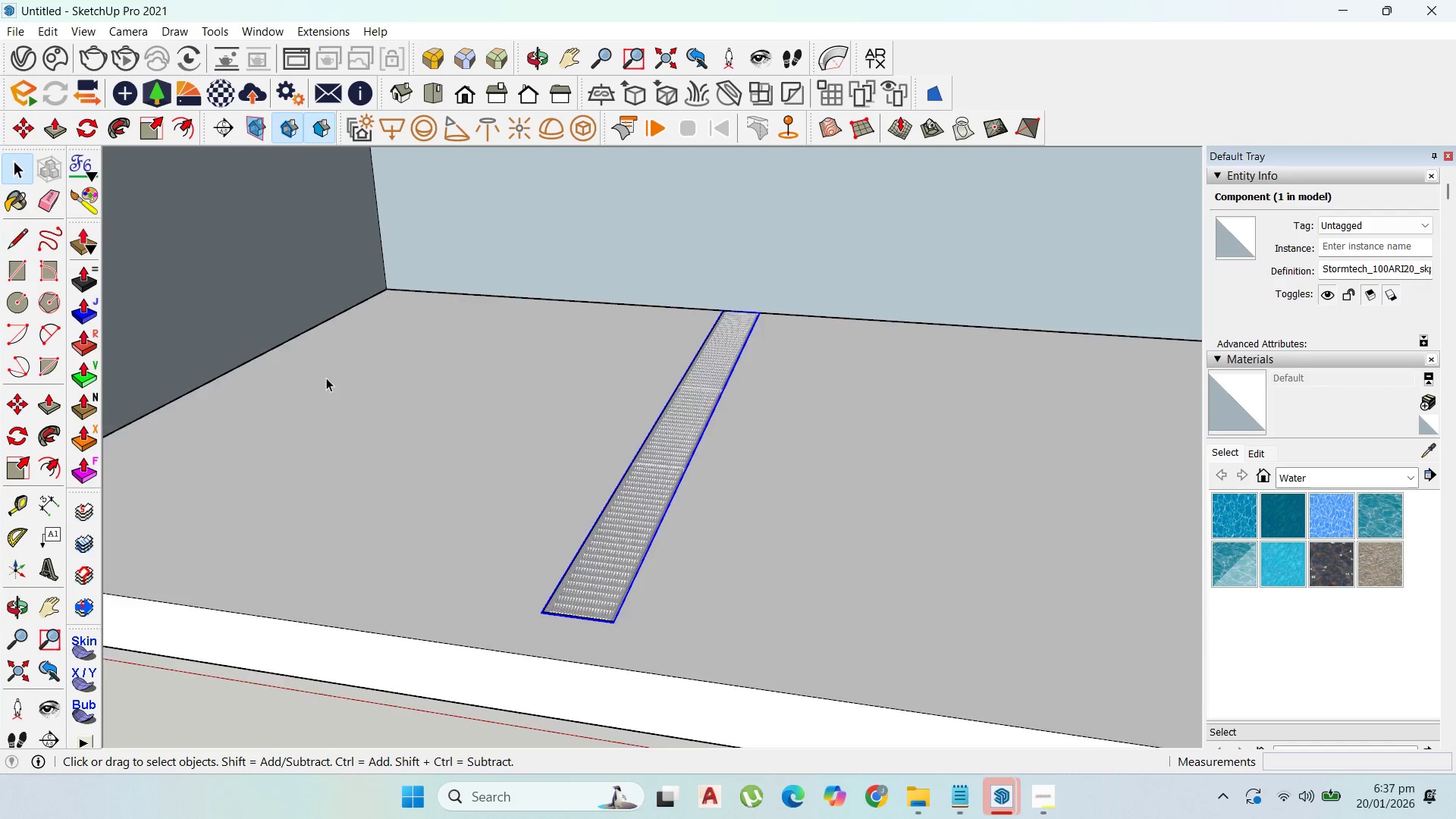 
scroll: coordinate [673, 466], scroll_direction: down, amount: 13.0
 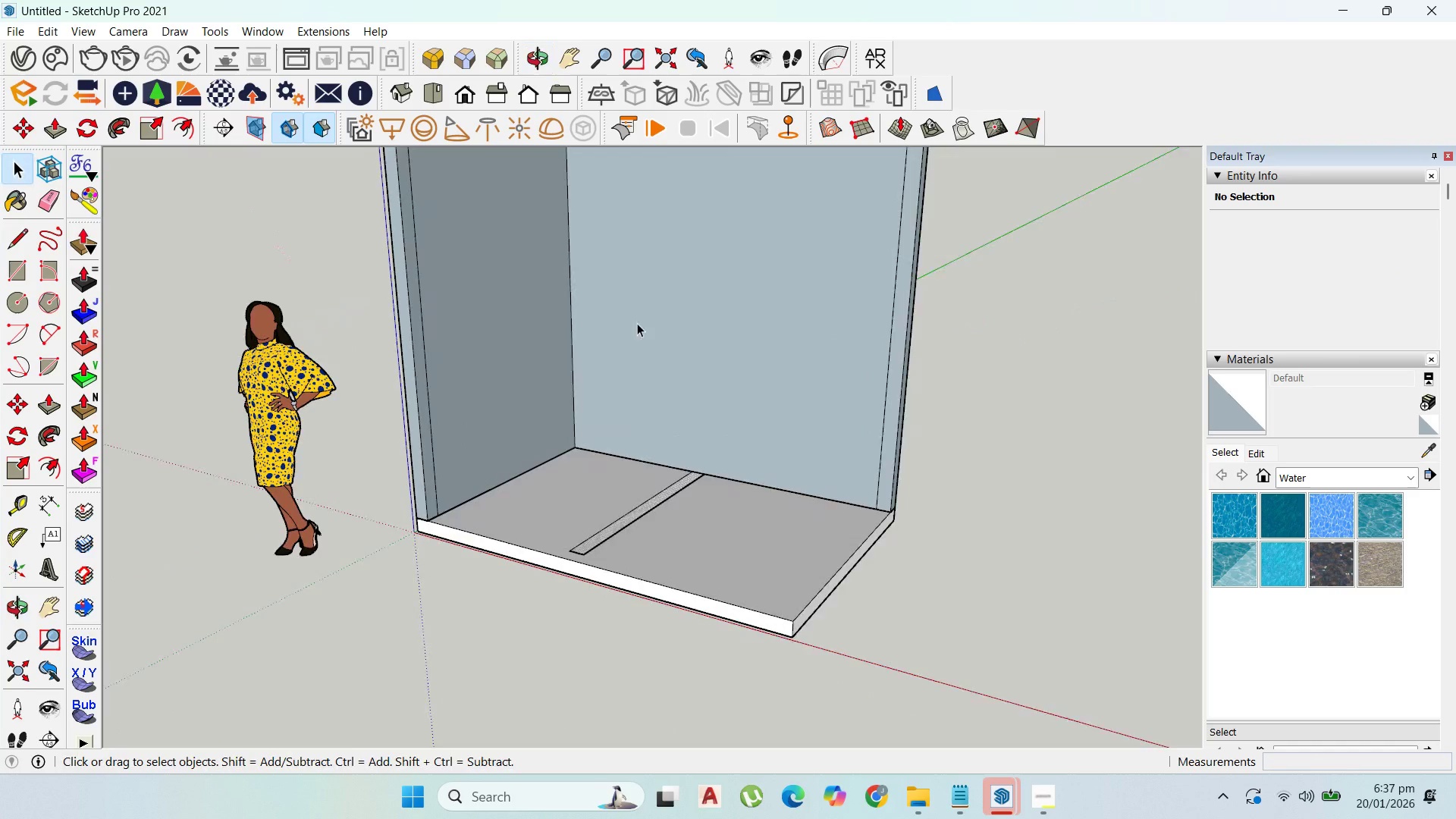 
double_click([703, 324])
 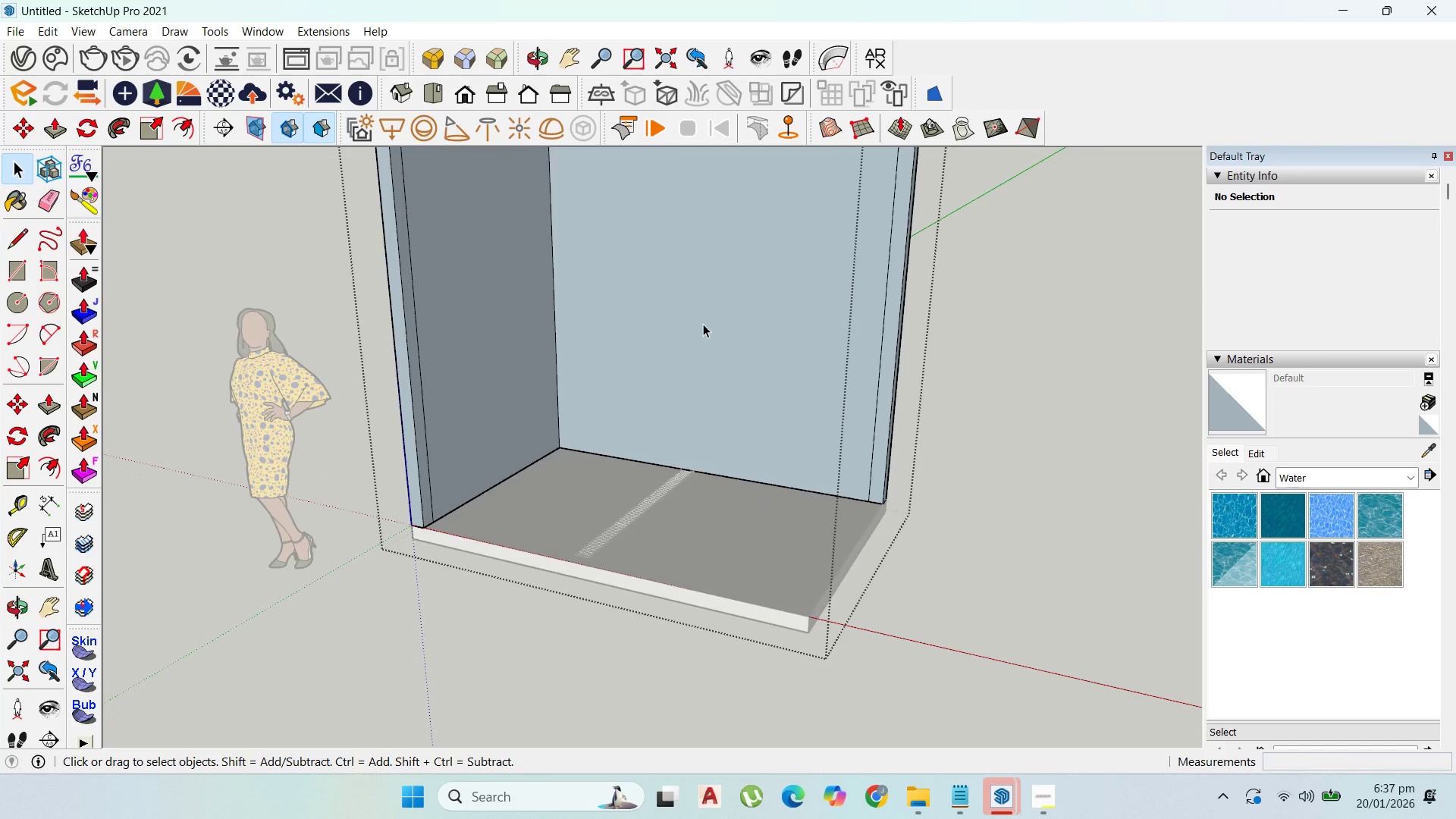 
triple_click([703, 324])
 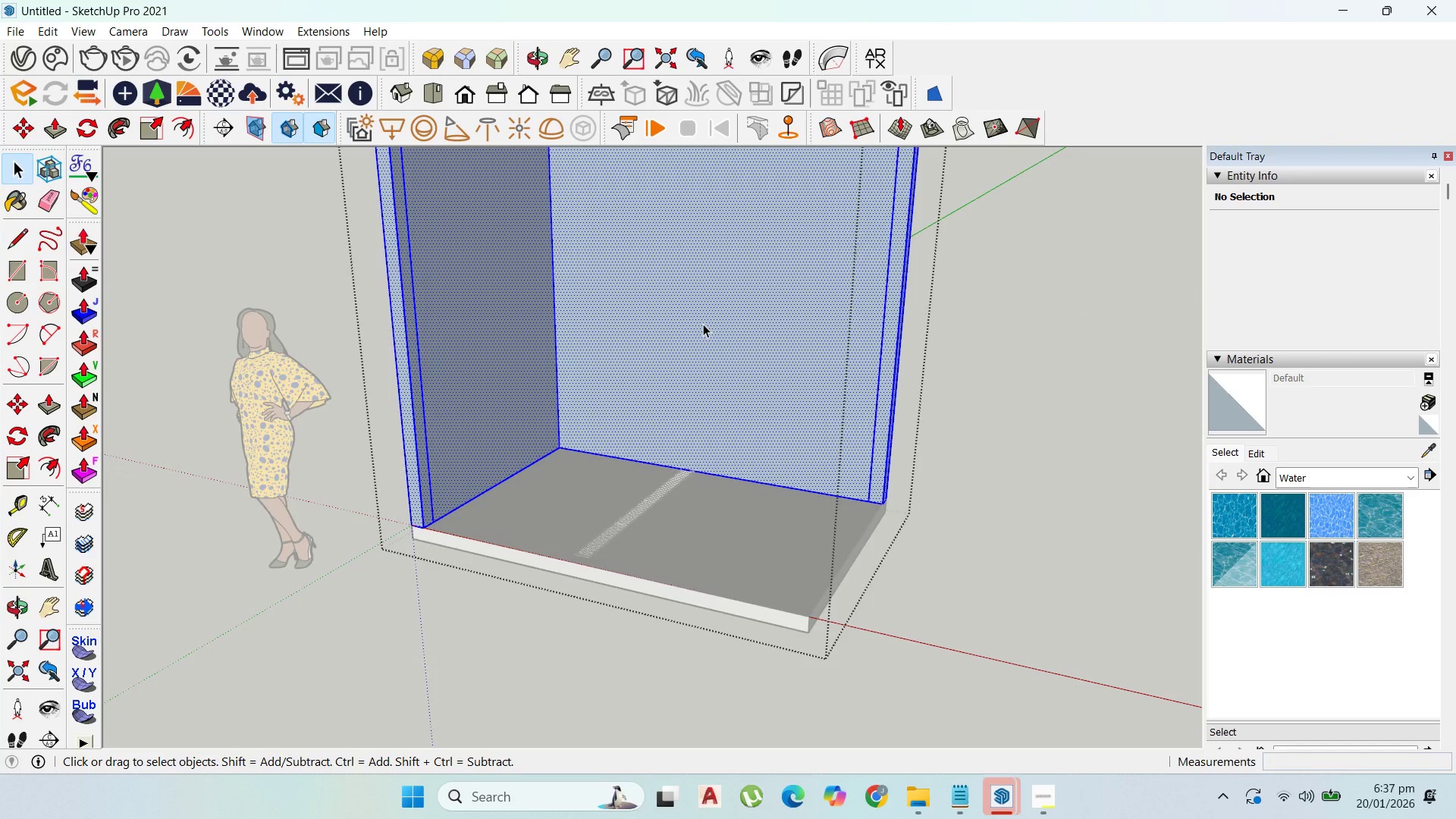 
triple_click([703, 324])
 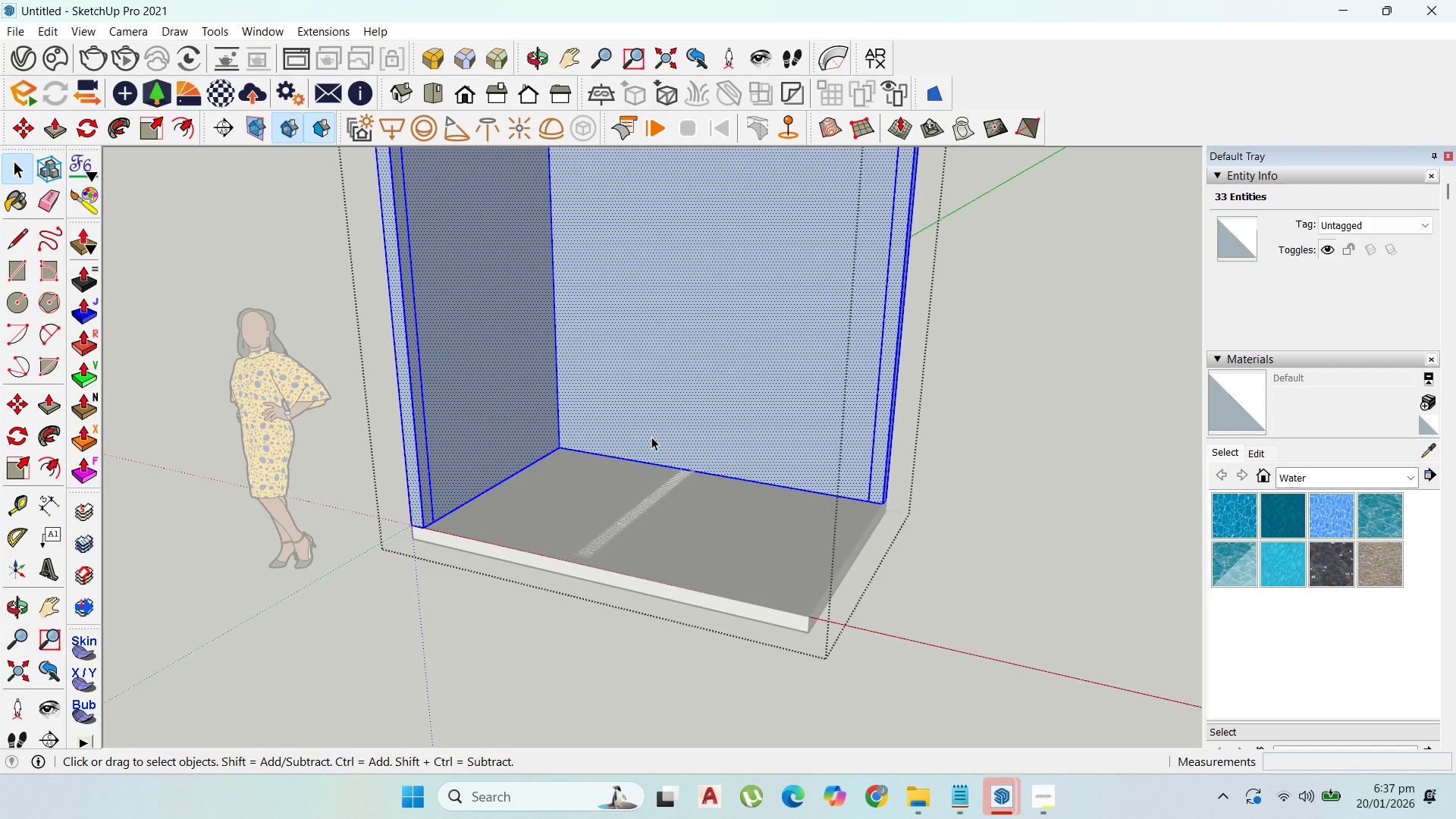 
key(Escape)
 